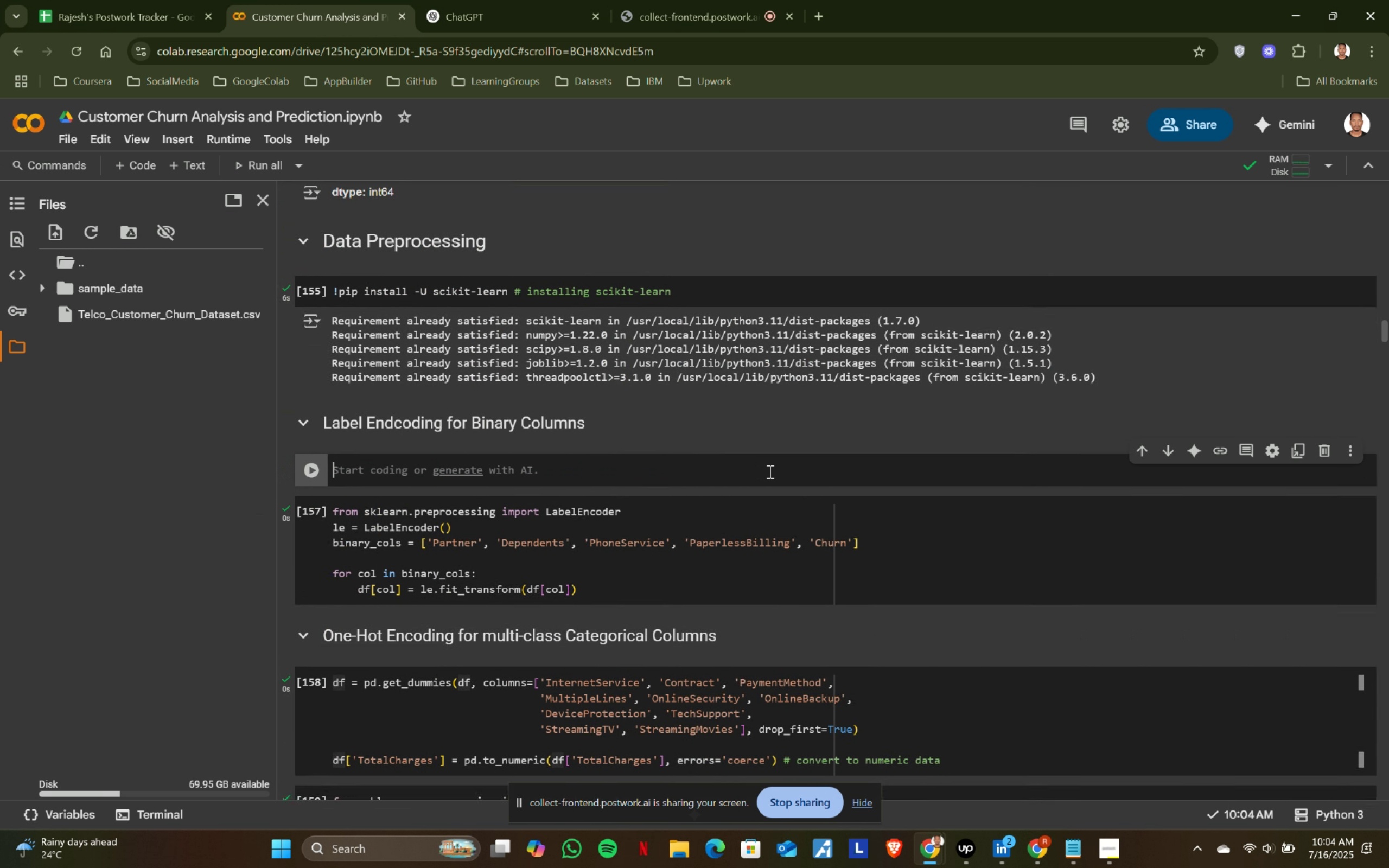 
key(Control+ControlLeft)
 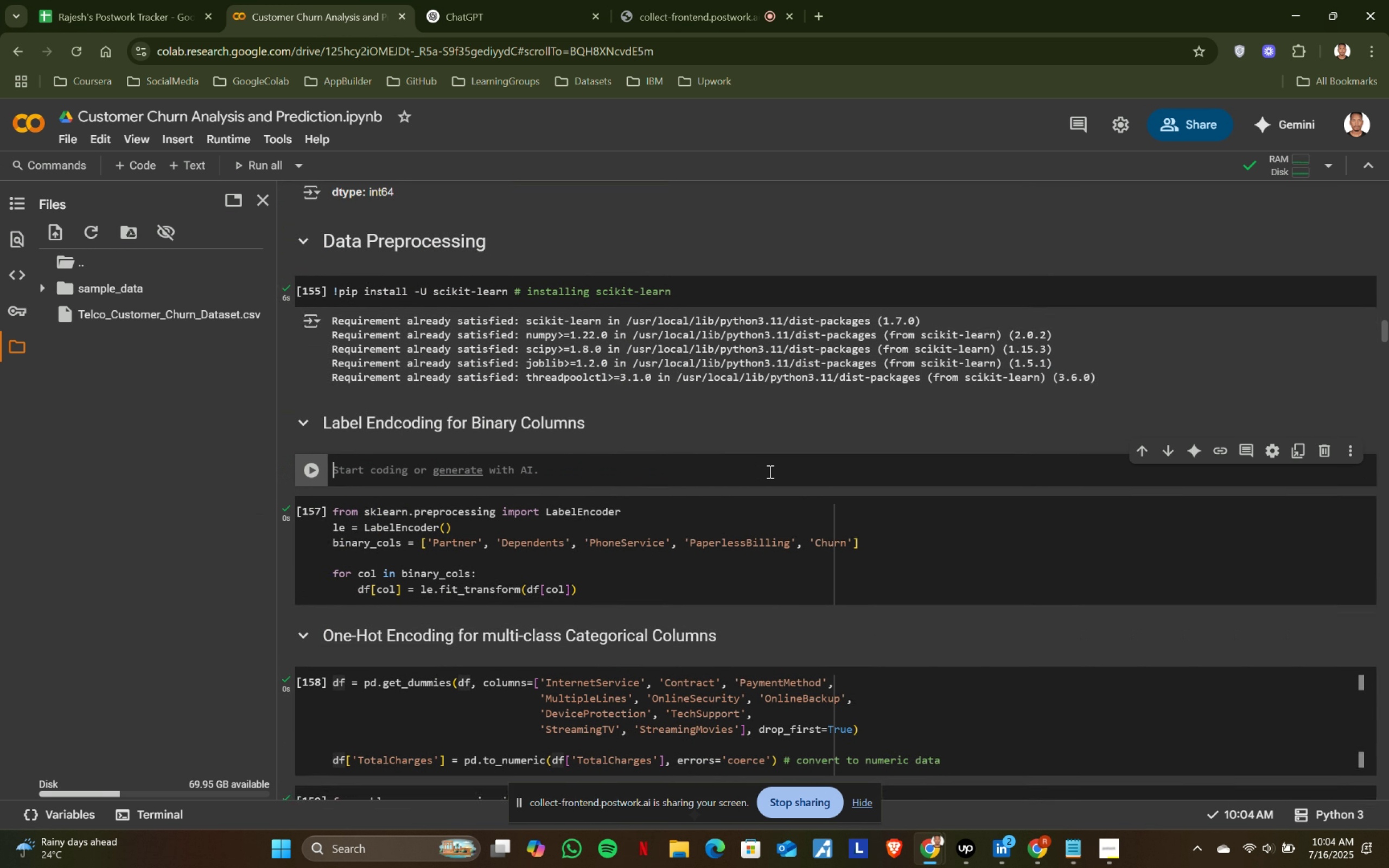 
key(Control+X)
 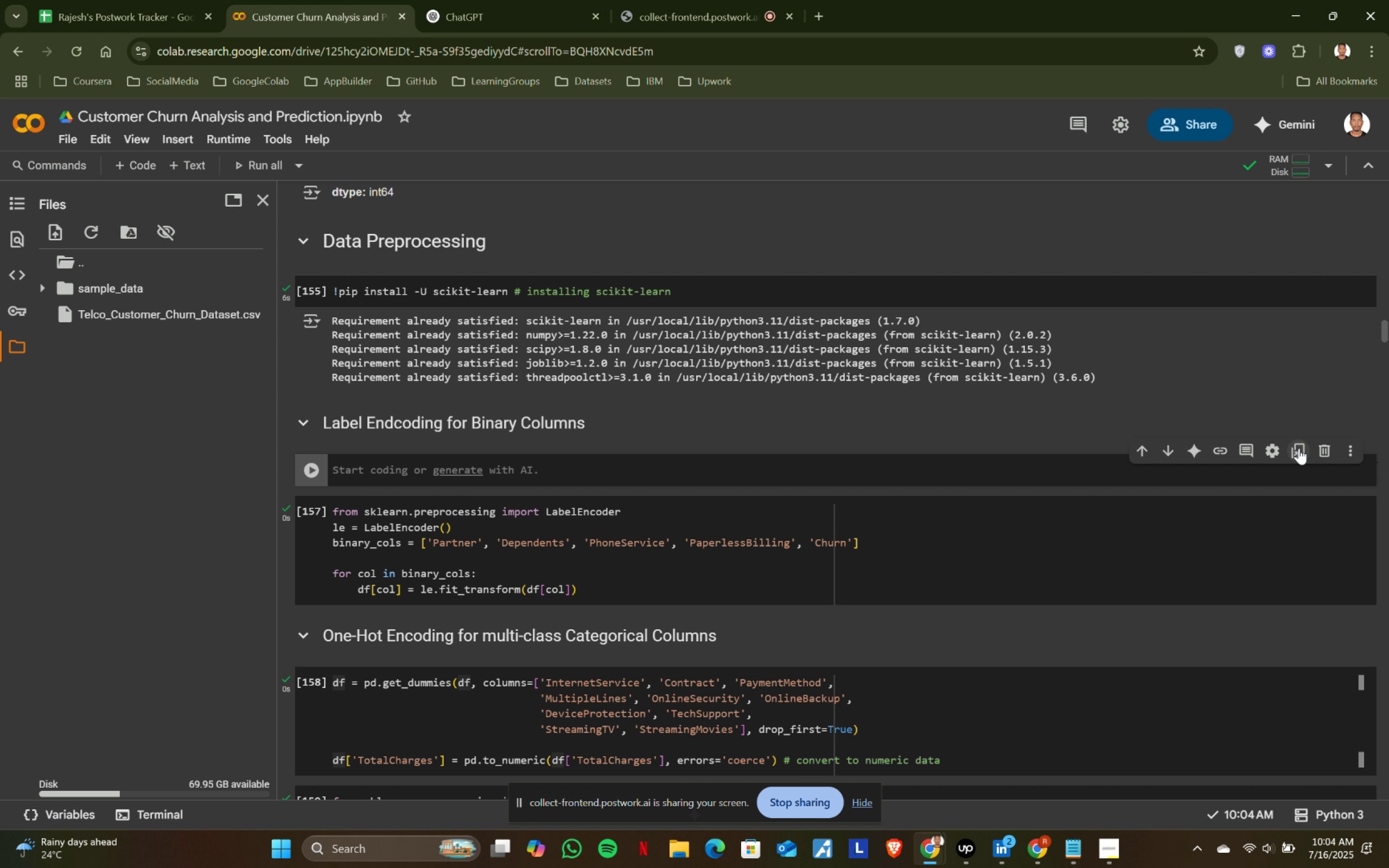 
left_click([1329, 448])
 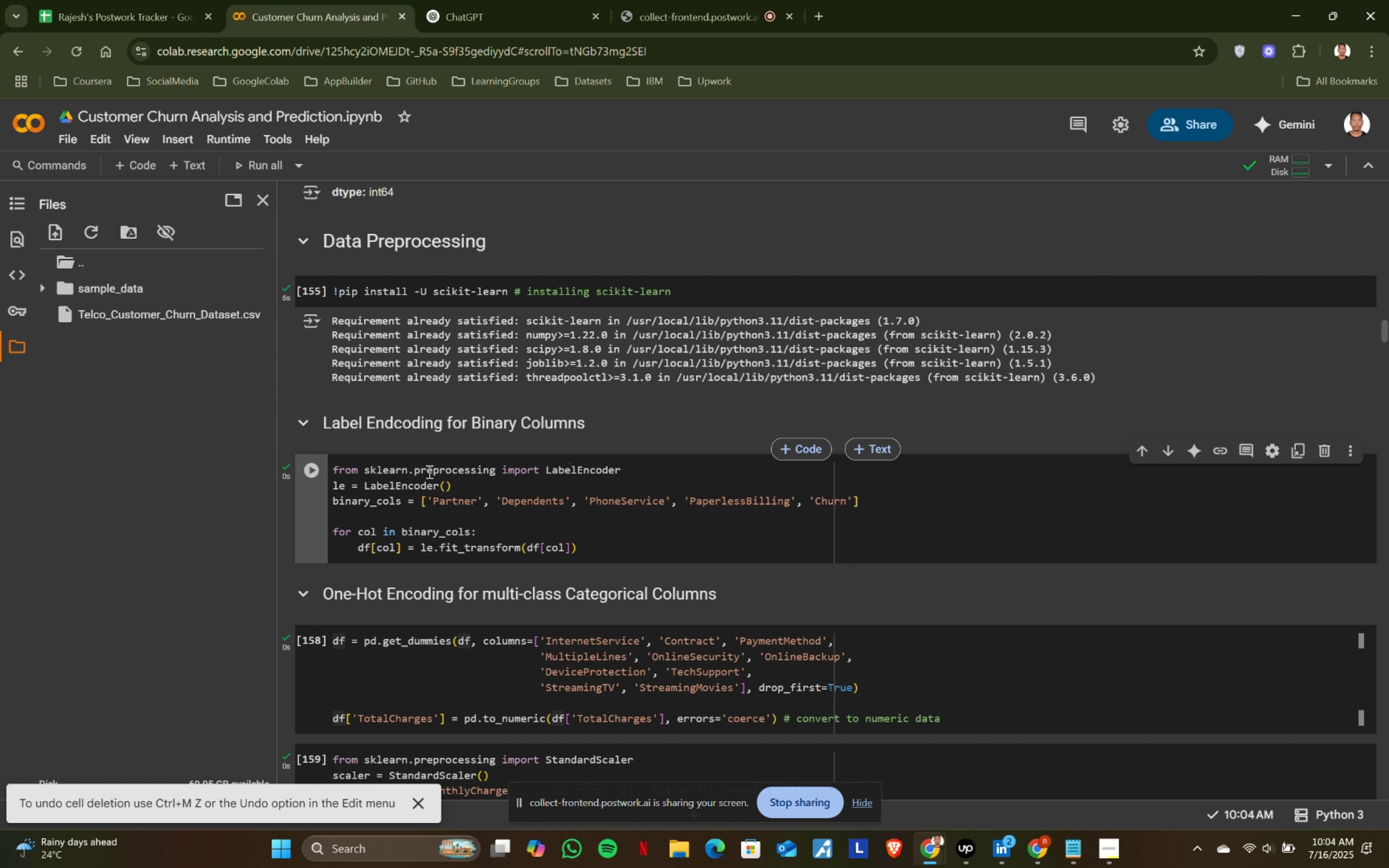 
scroll: coordinate [418, 376], scroll_direction: up, amount: 31.0
 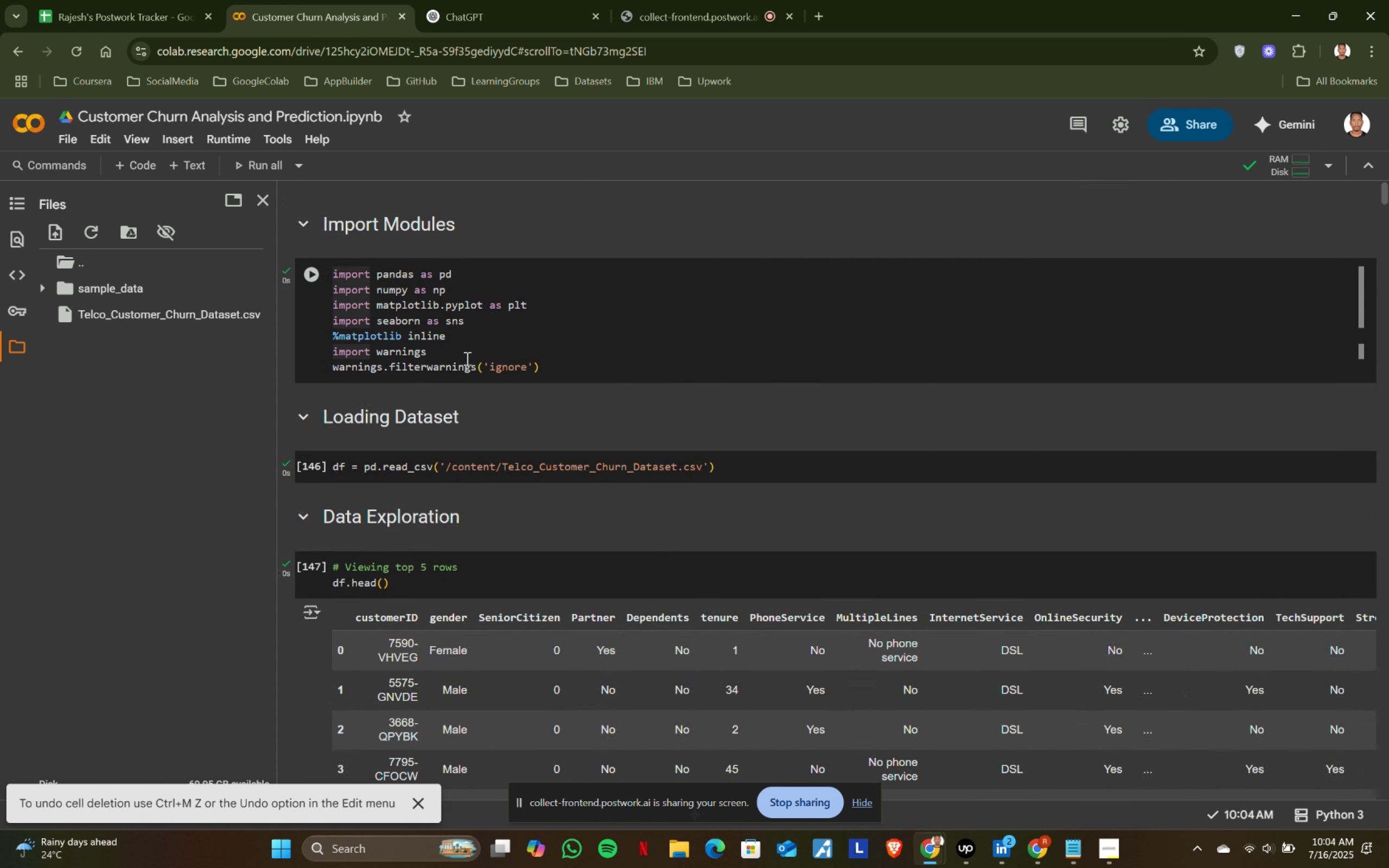 
left_click([490, 341])
 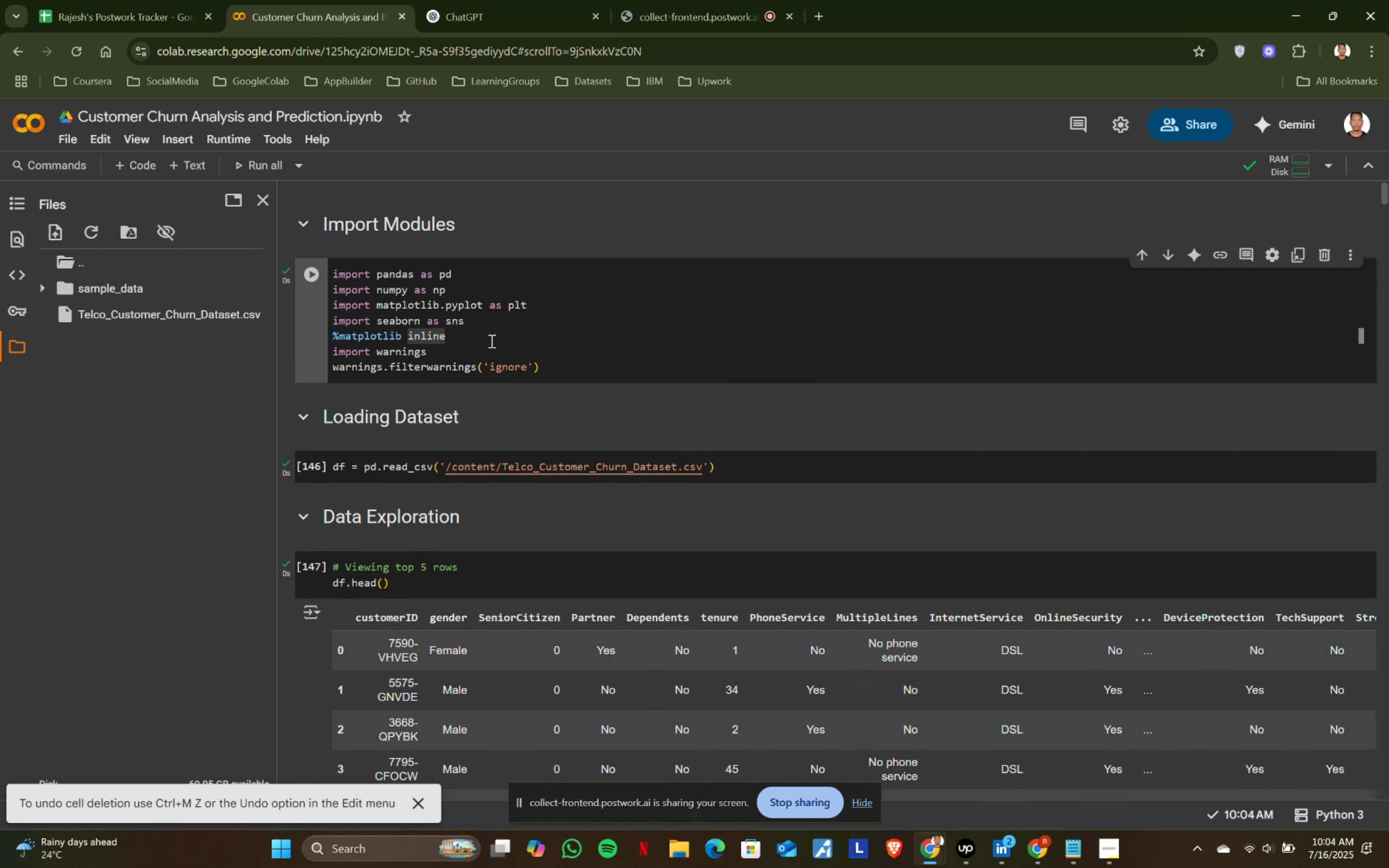 
key(Shift+Enter)
 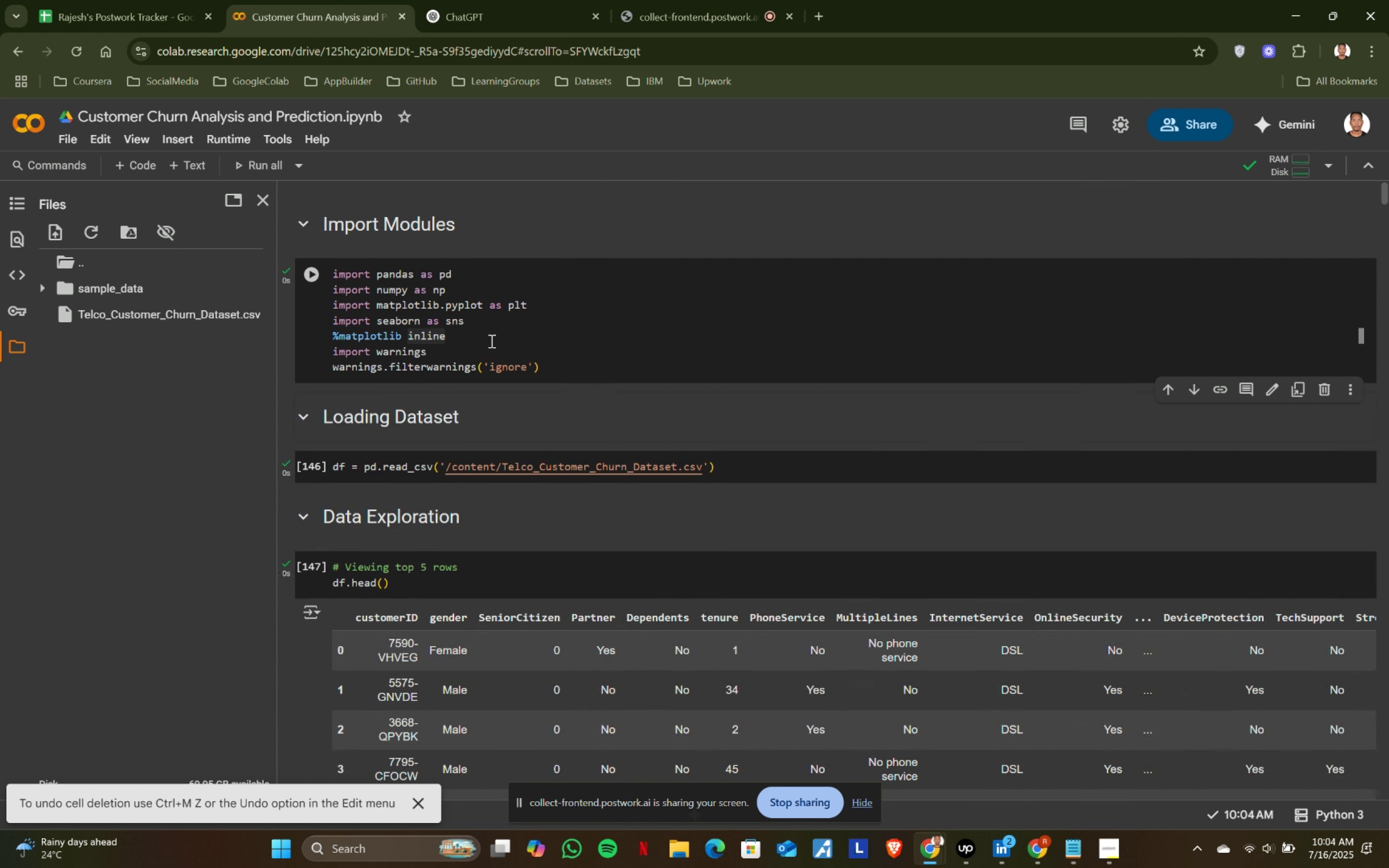 
key(Shift+ShiftRight)
 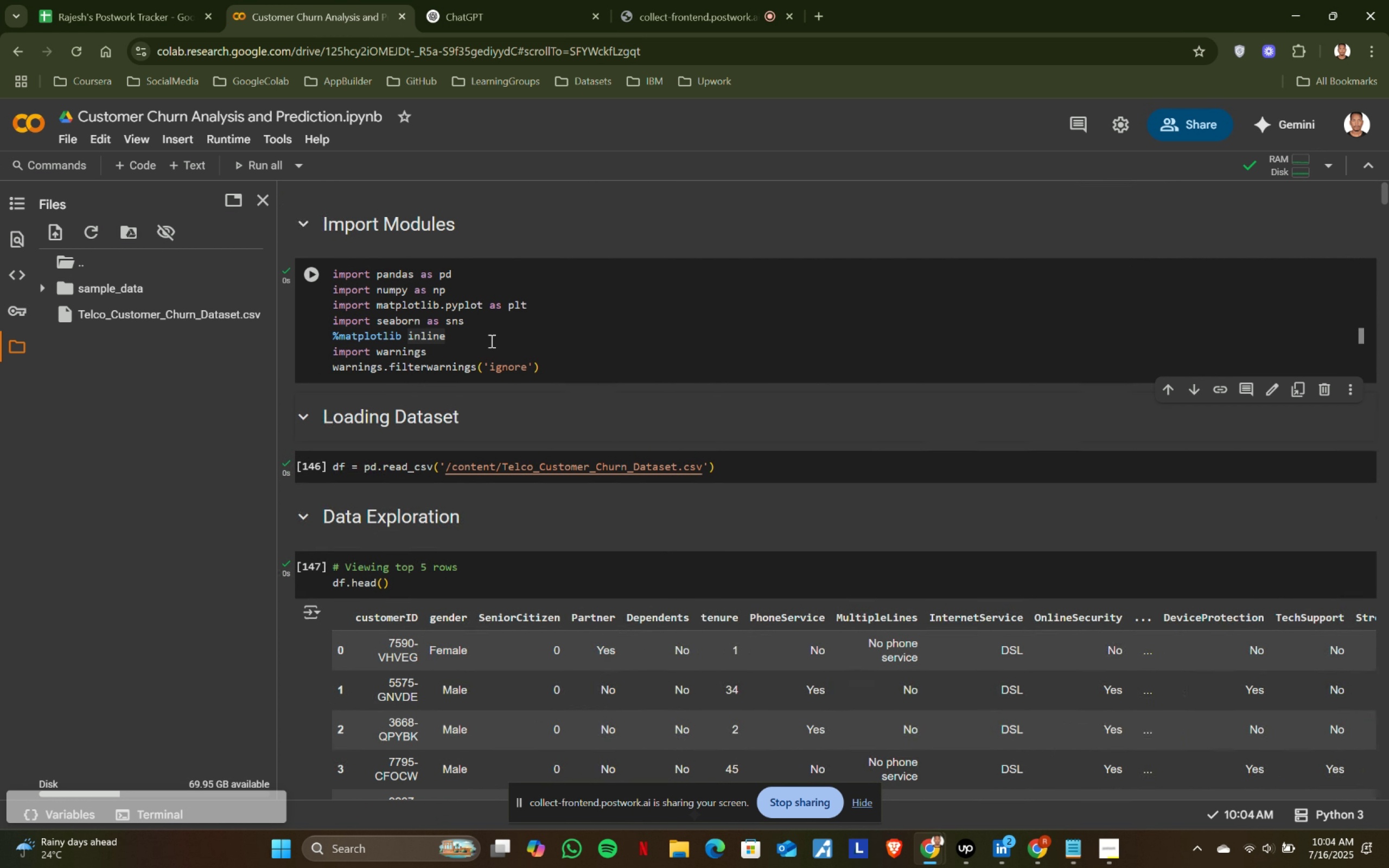 
key(Shift+Enter)
 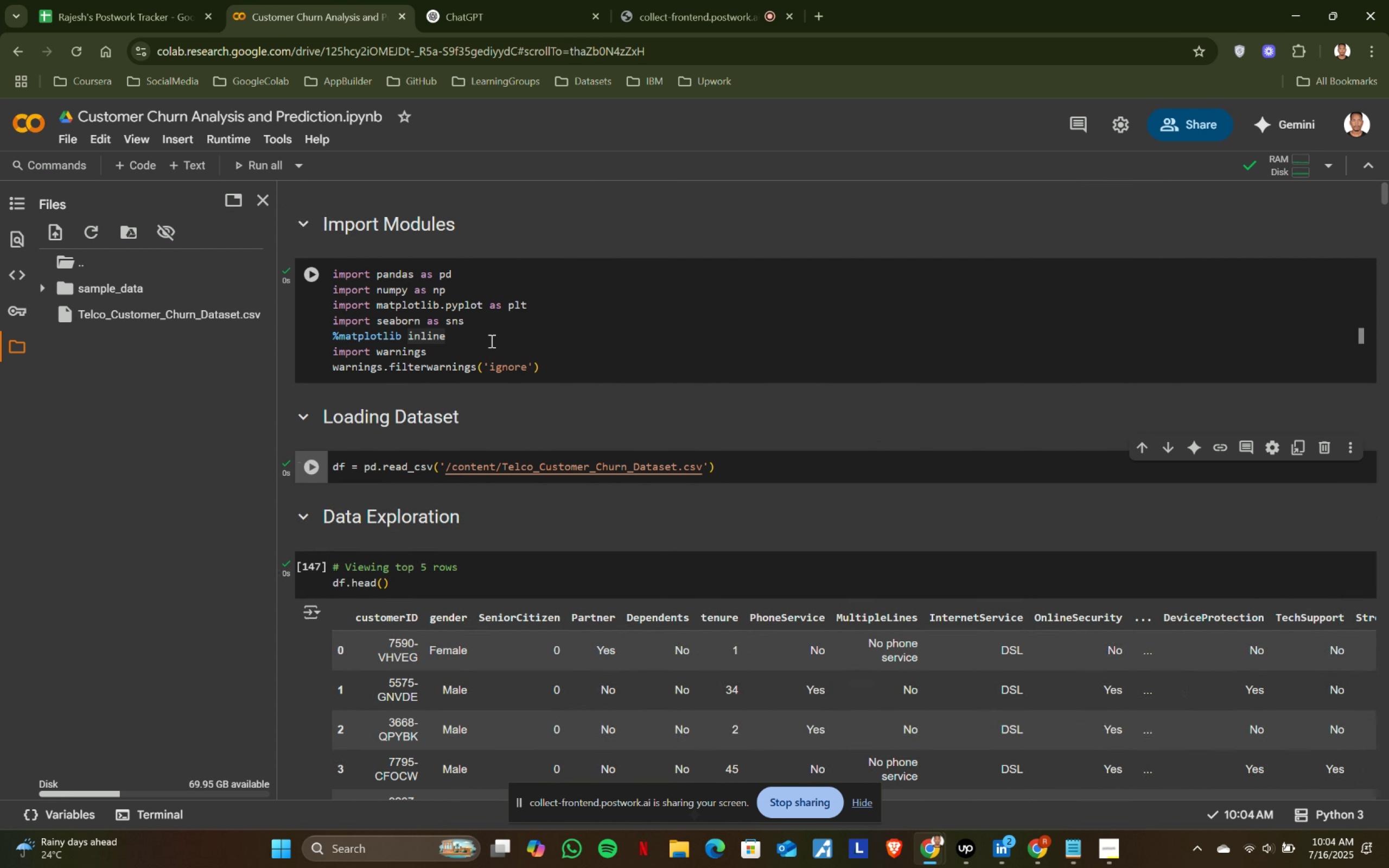 
key(Shift+ShiftRight)
 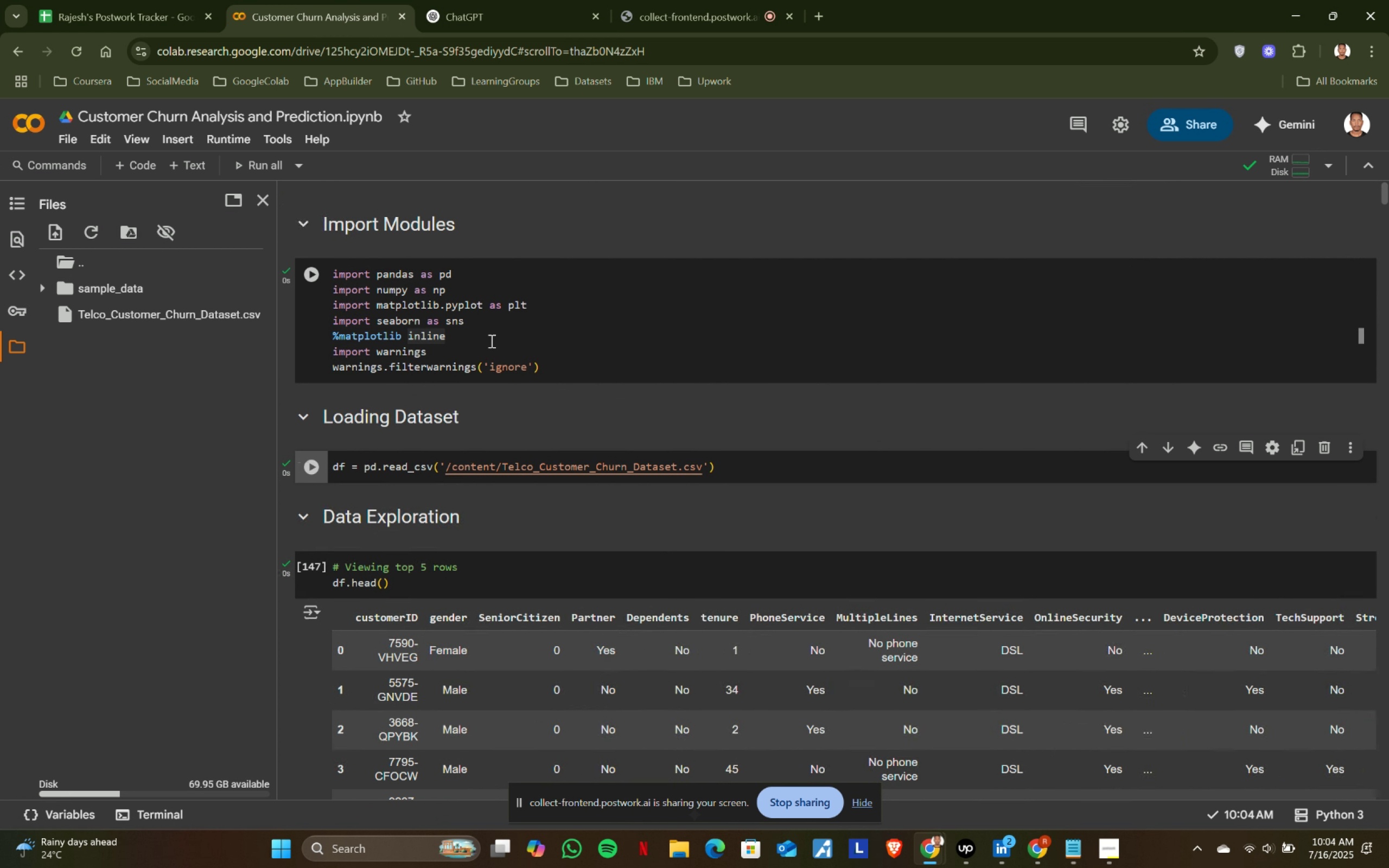 
key(Shift+Enter)
 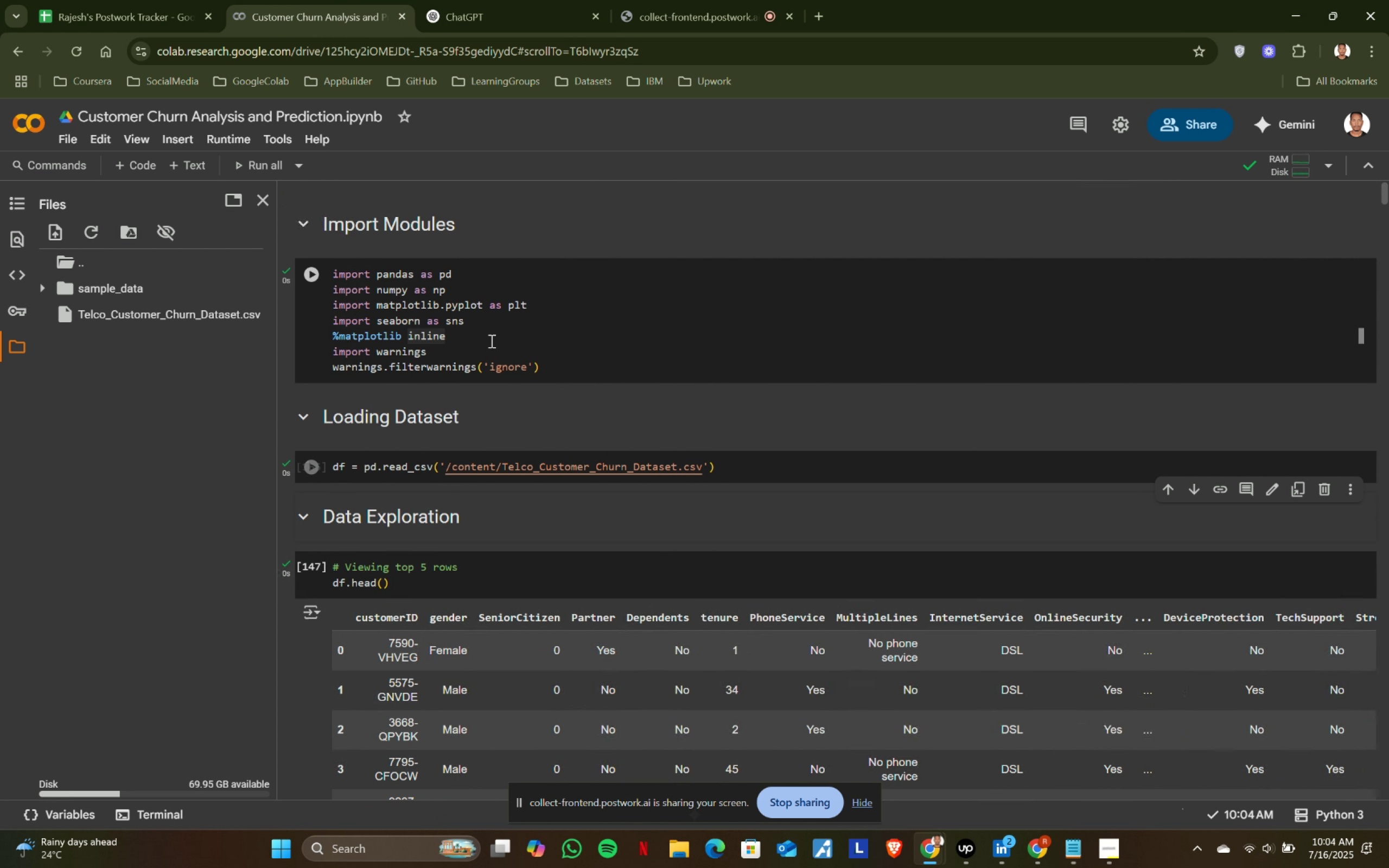 
key(Shift+ShiftRight)
 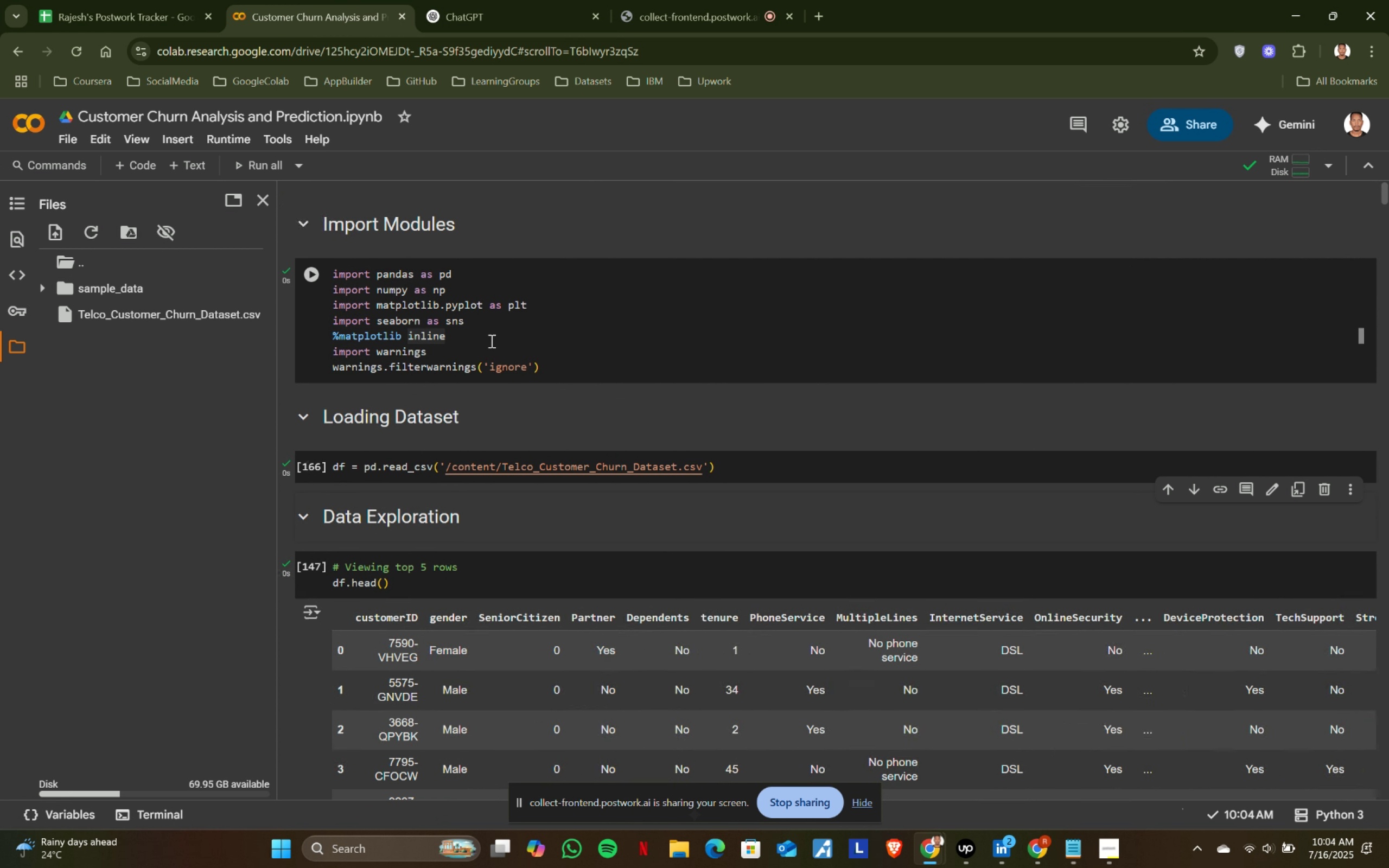 
key(Shift+Enter)
 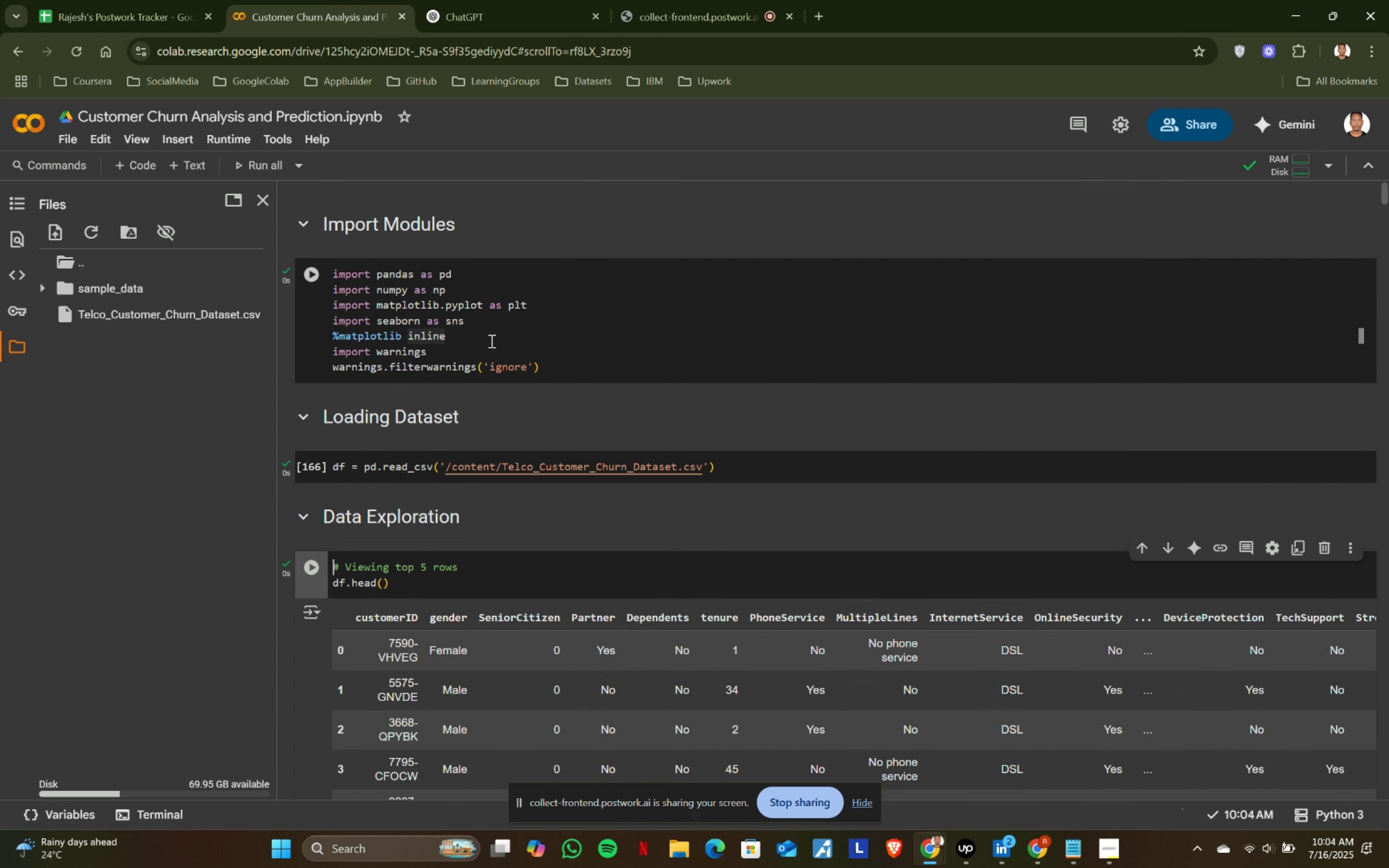 
key(Shift+ShiftRight)
 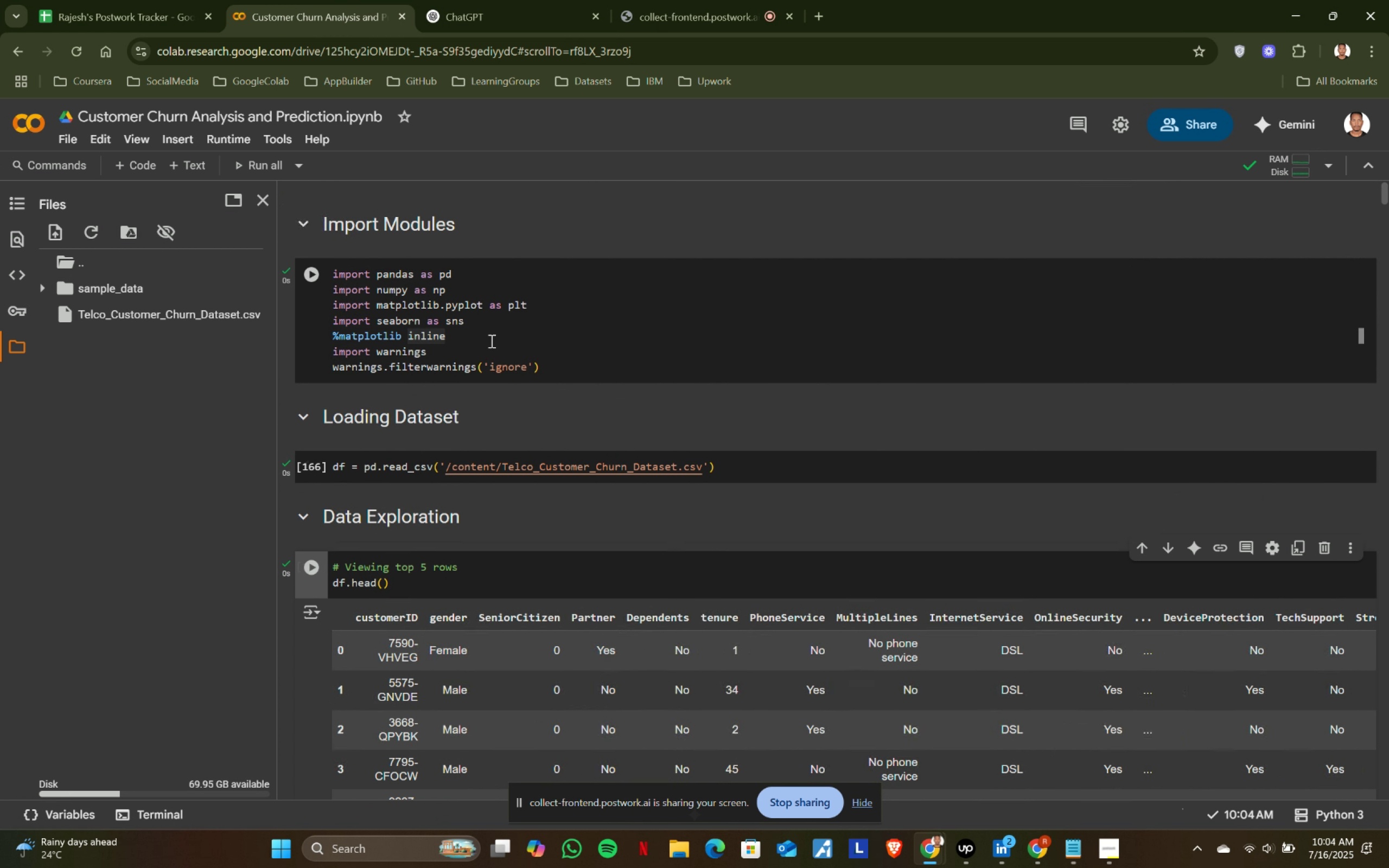 
key(Shift+Enter)
 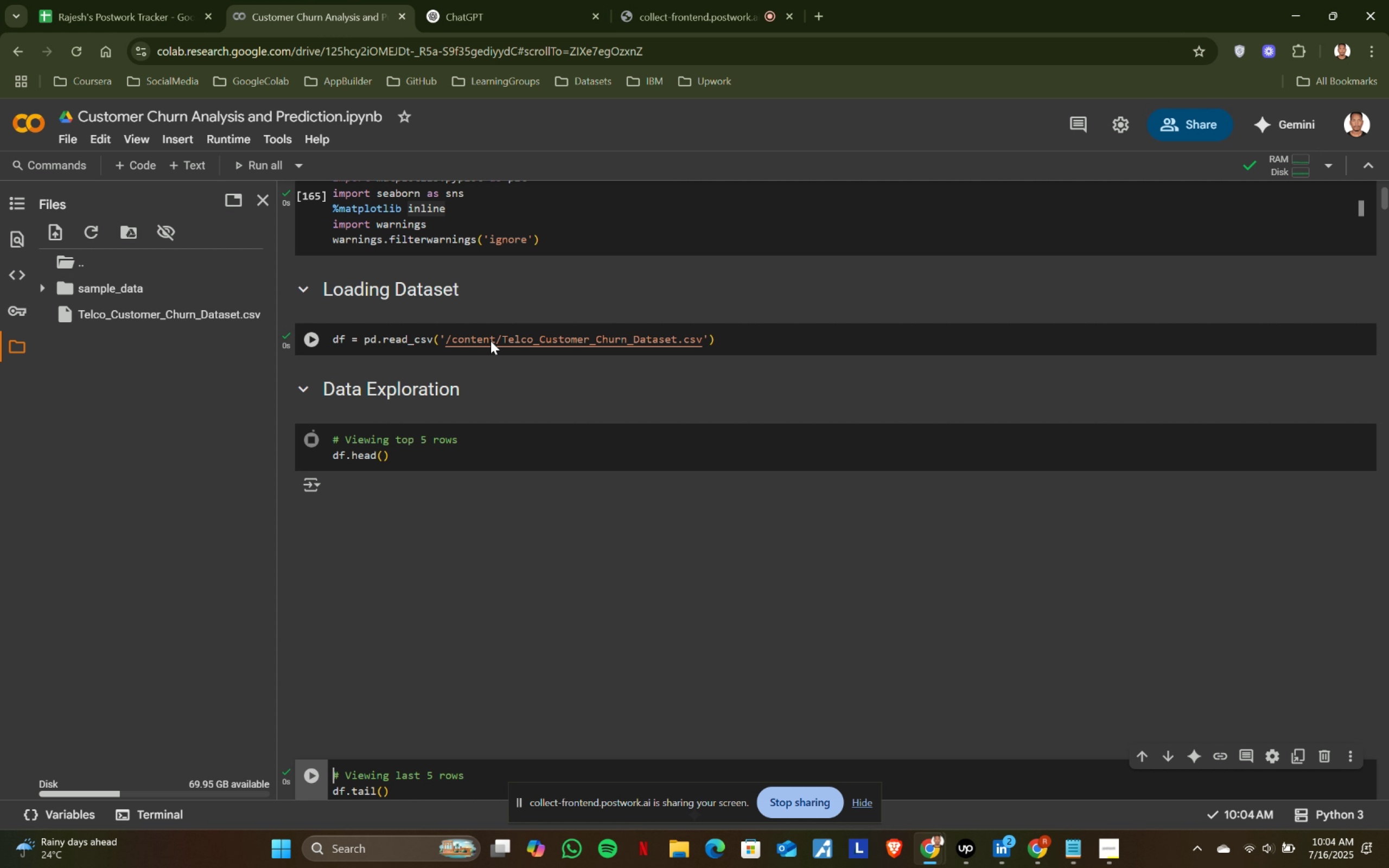 
key(Shift+Enter)
 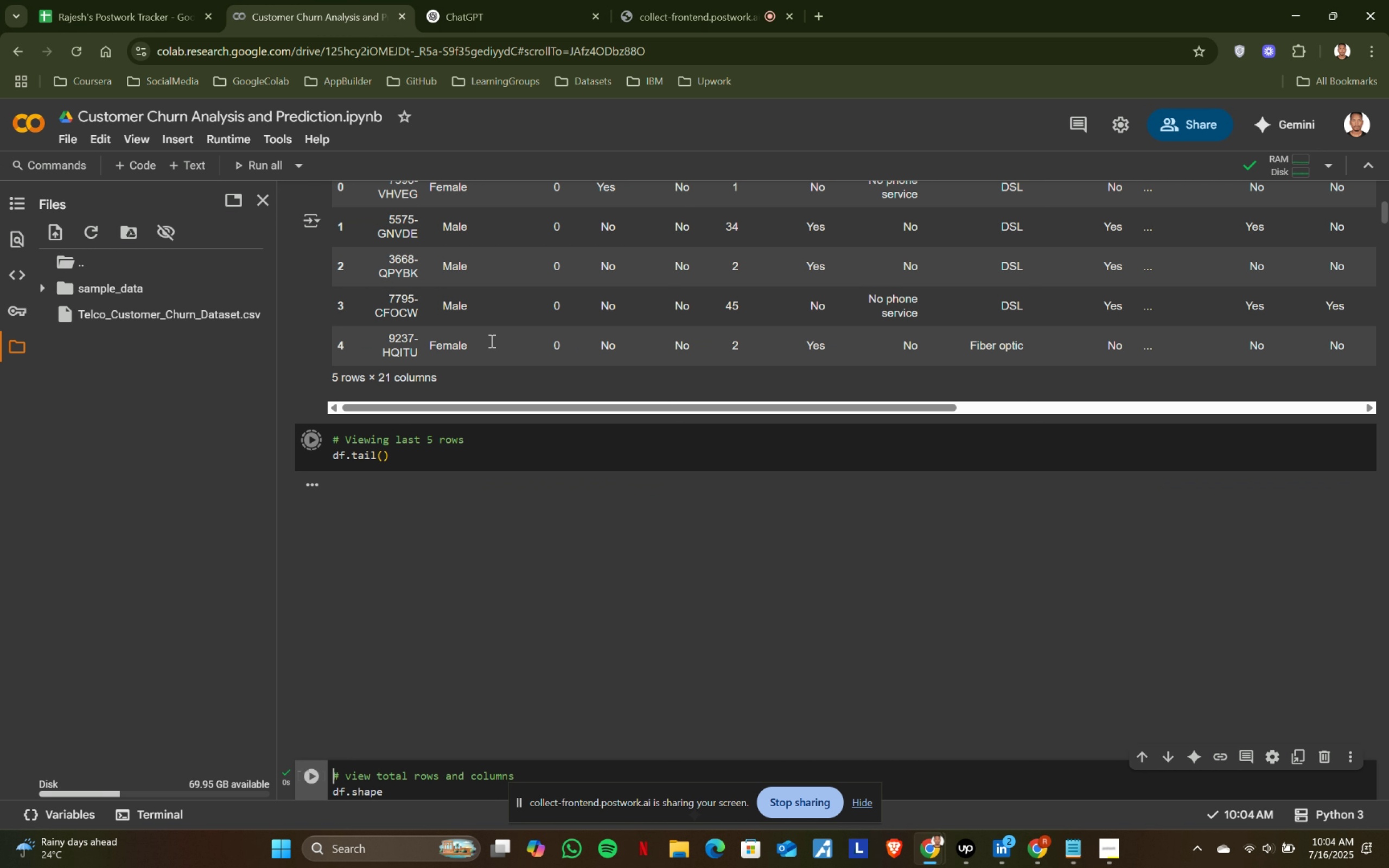 
key(Shift+Enter)
 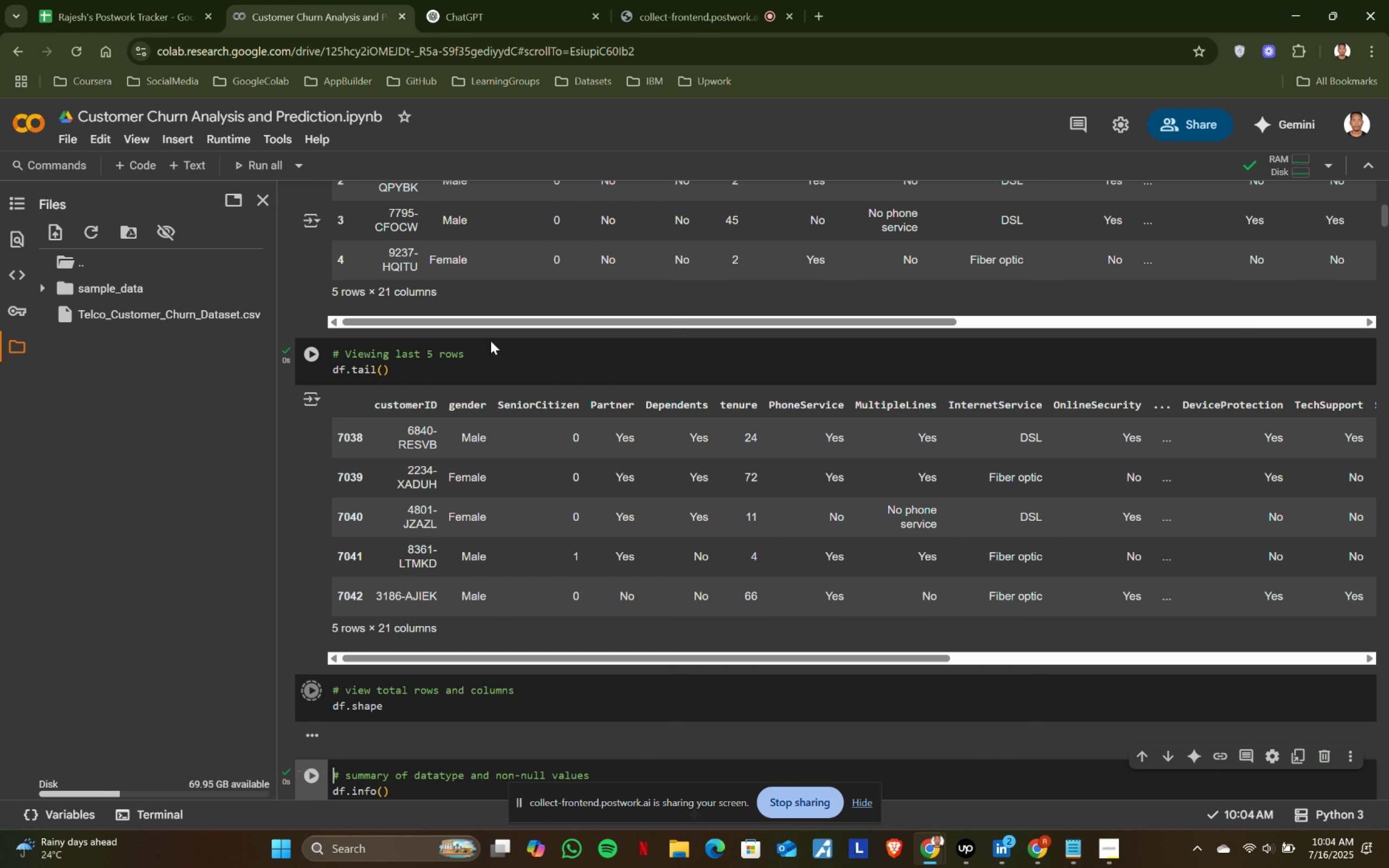 
key(Shift+ShiftRight)
 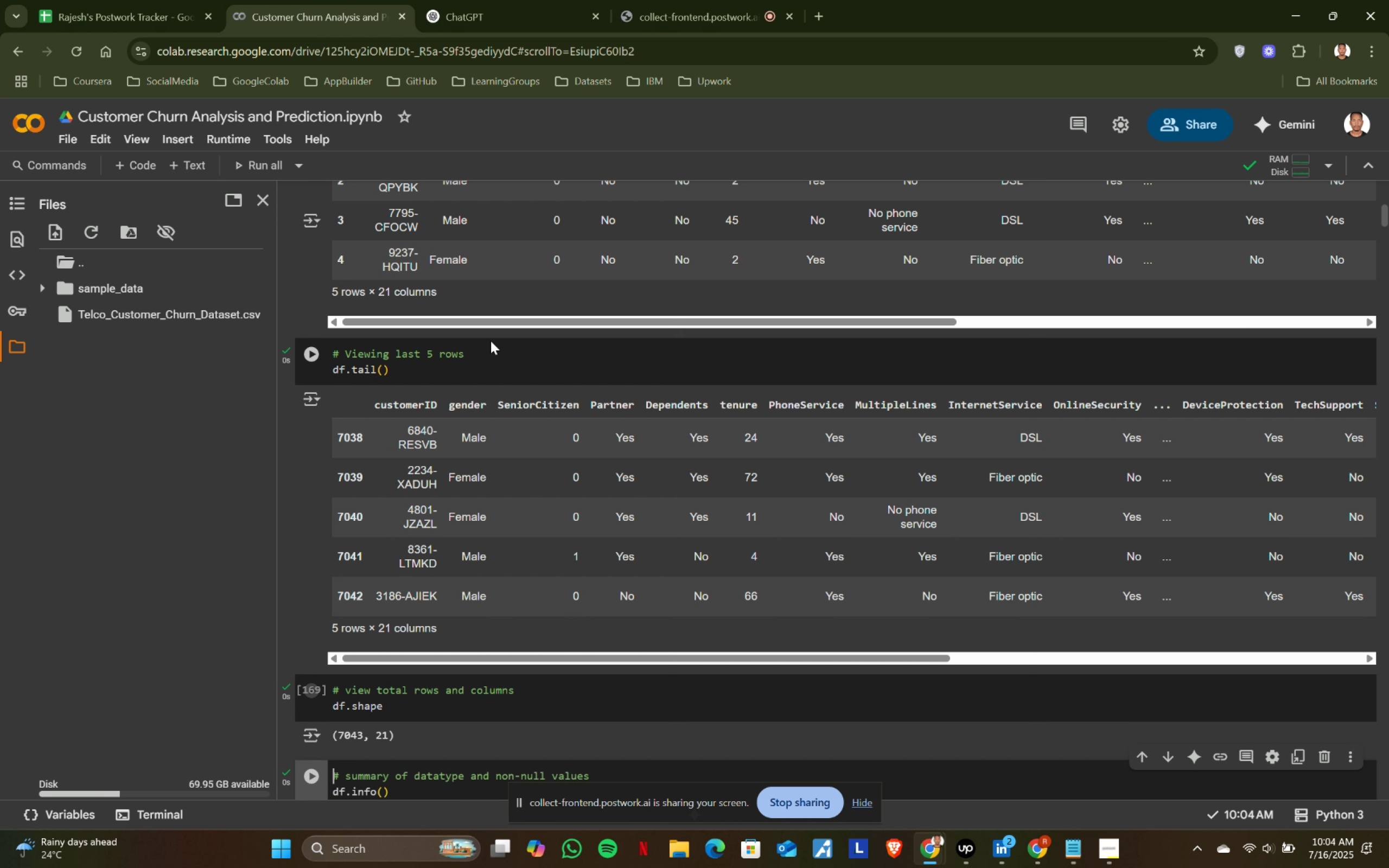 
key(Shift+Enter)
 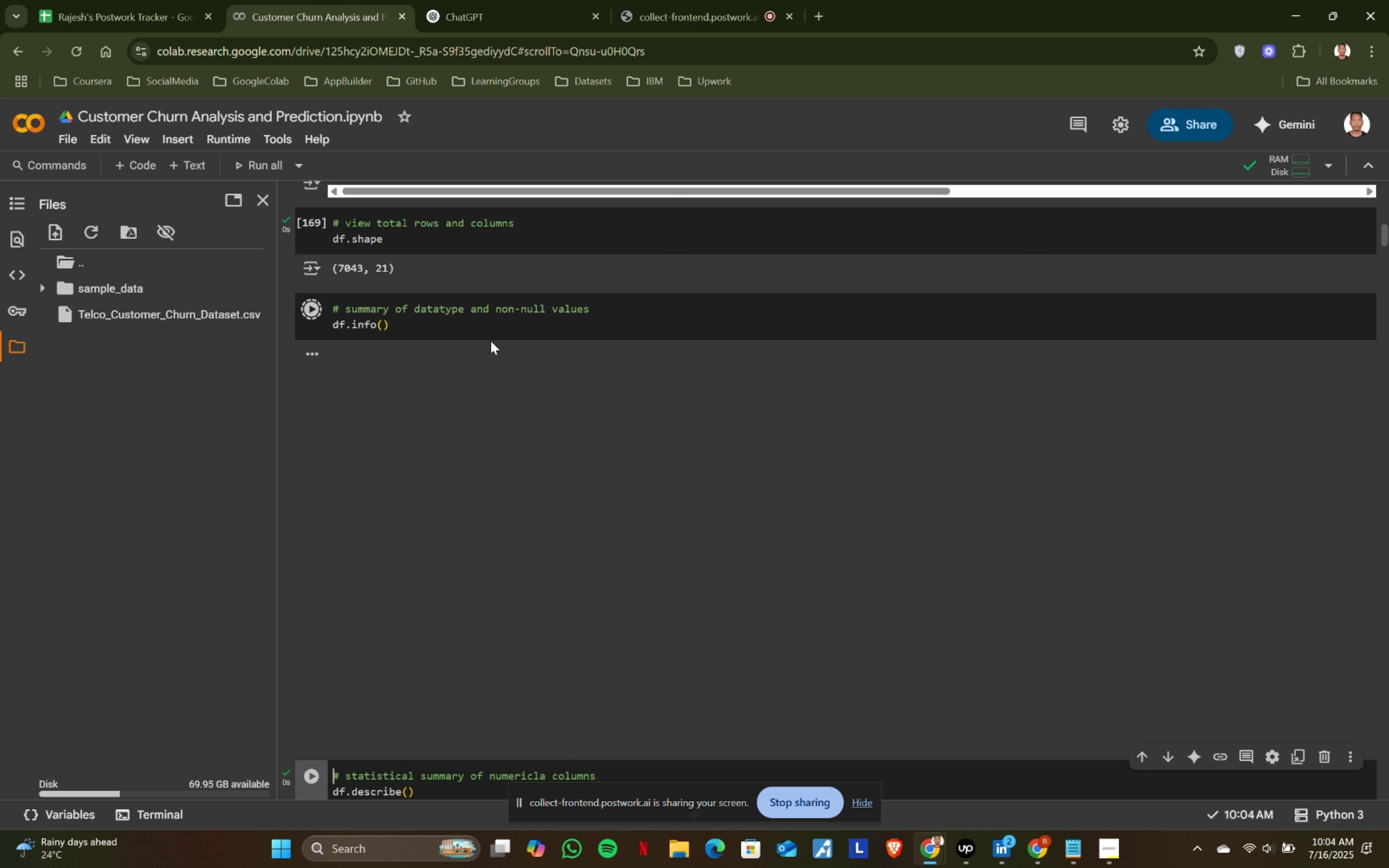 
key(Shift+ShiftRight)
 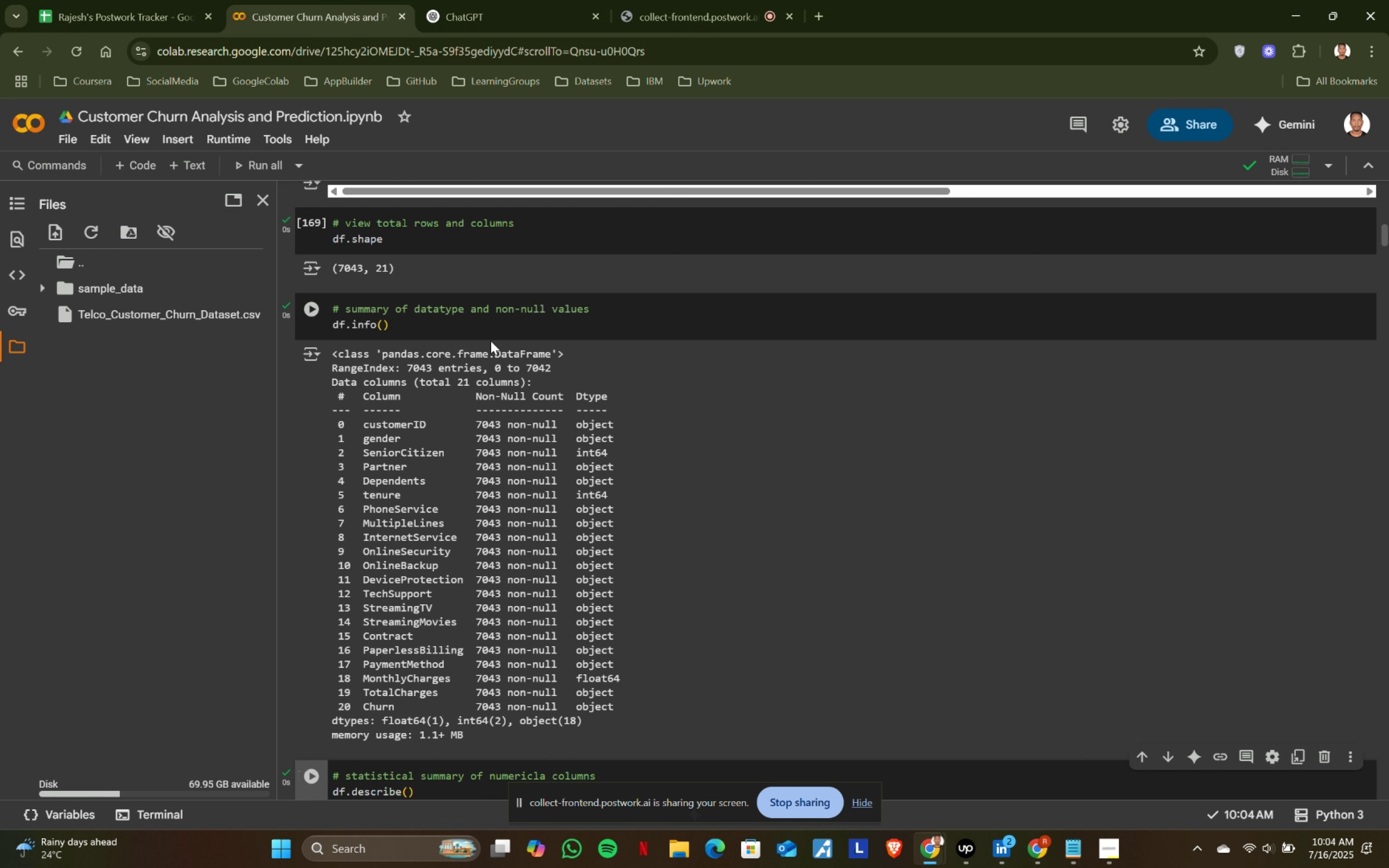 
key(Shift+Enter)
 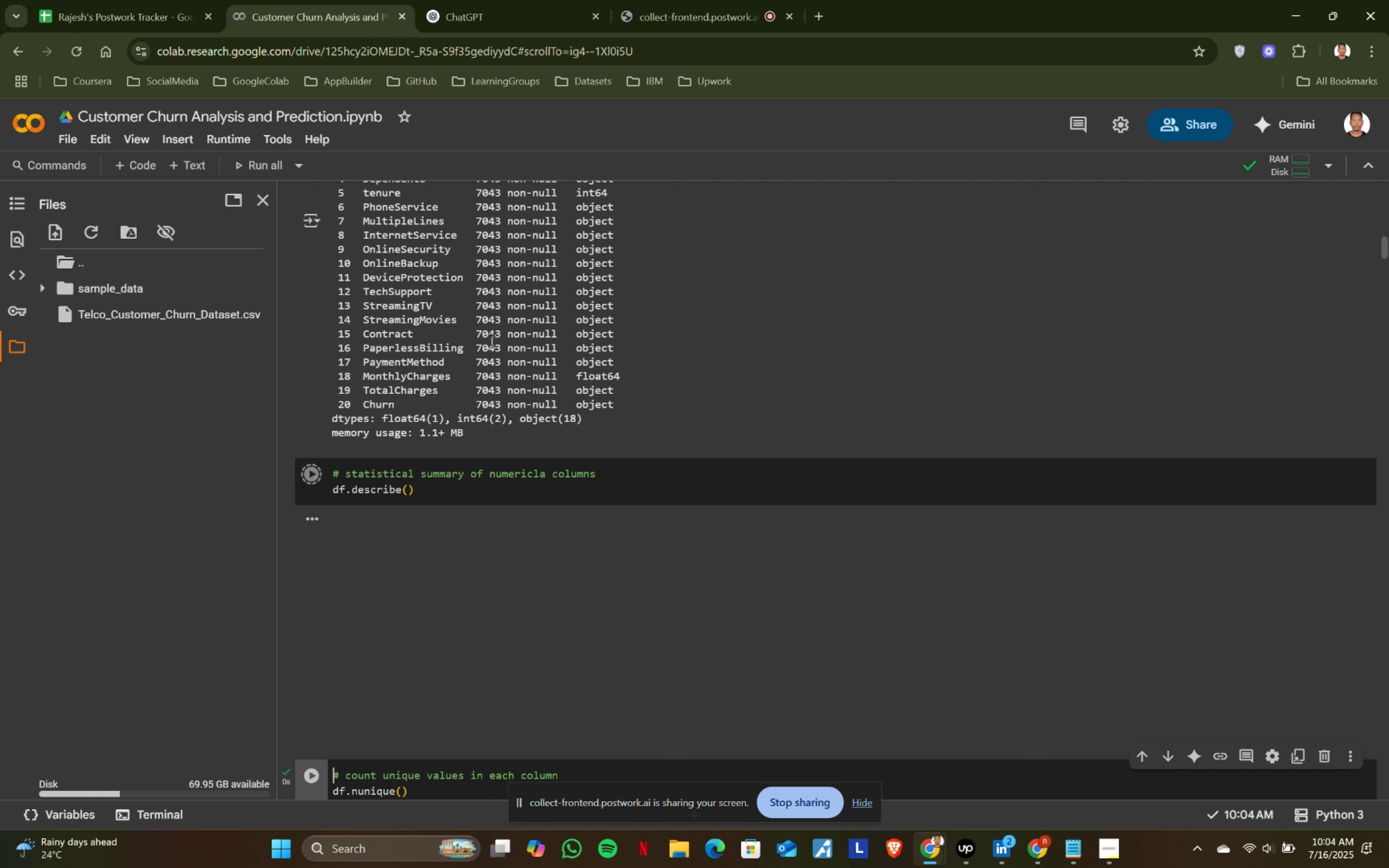 
key(Shift+ShiftRight)
 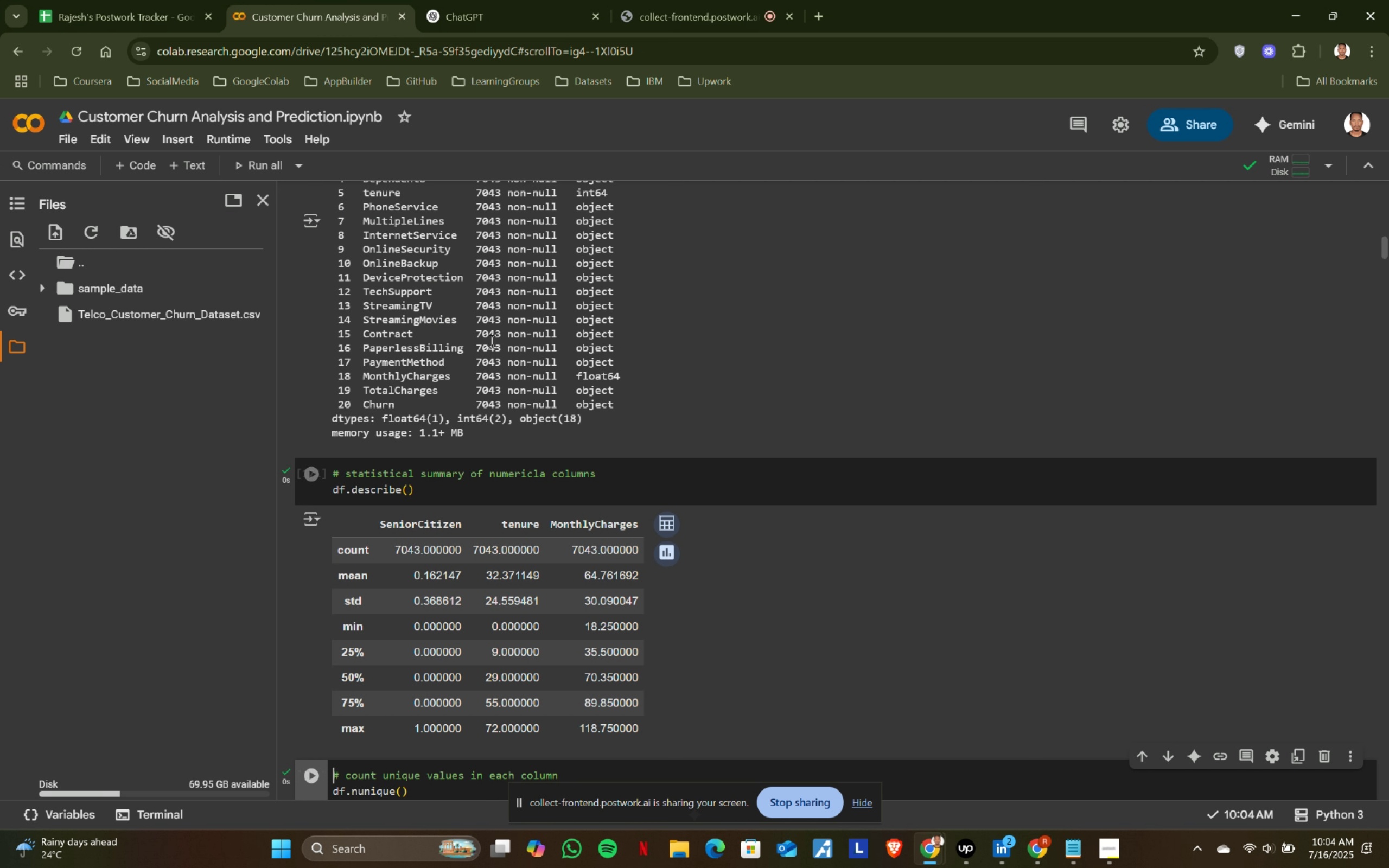 
key(Shift+Enter)
 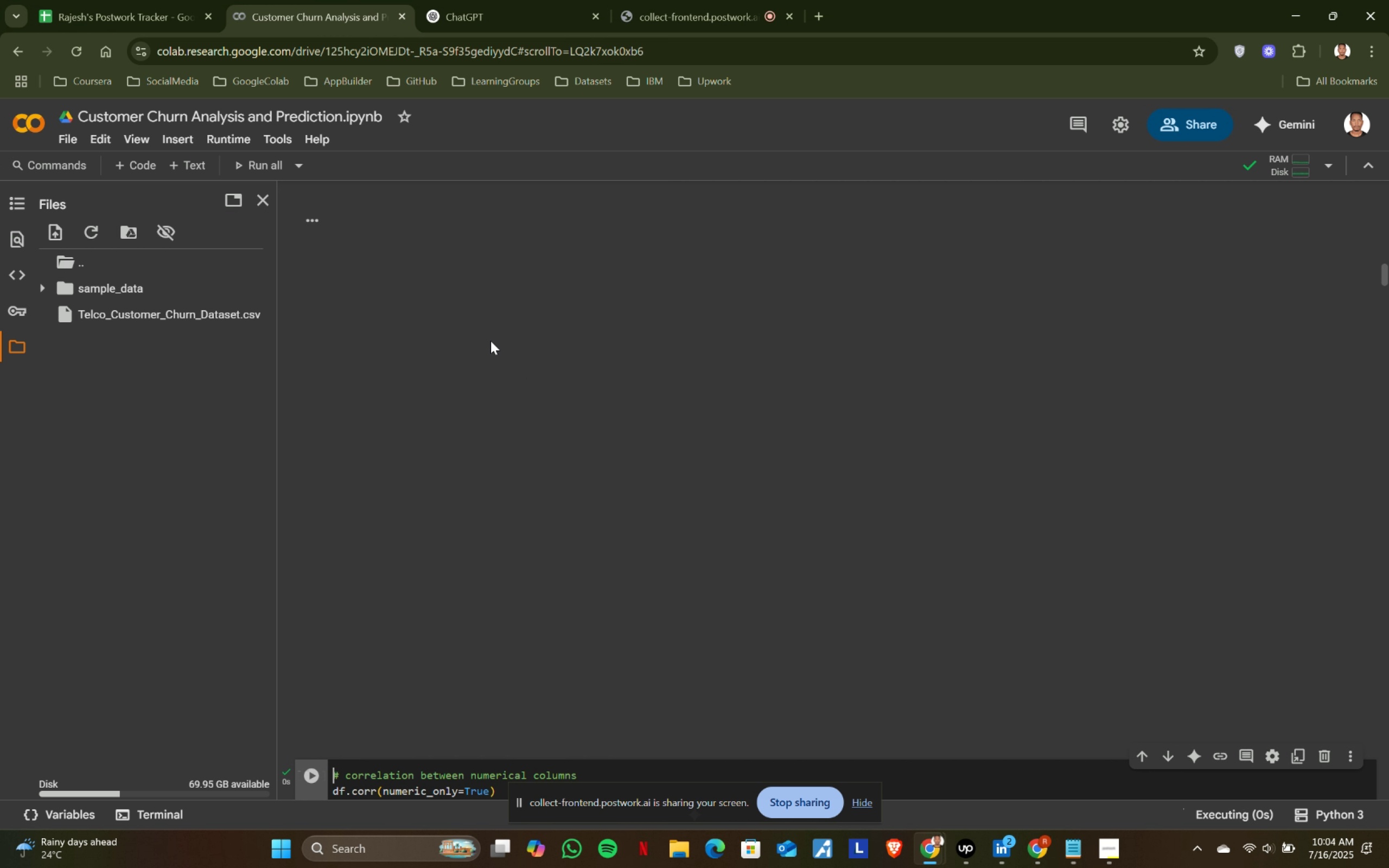 
key(Shift+ShiftRight)
 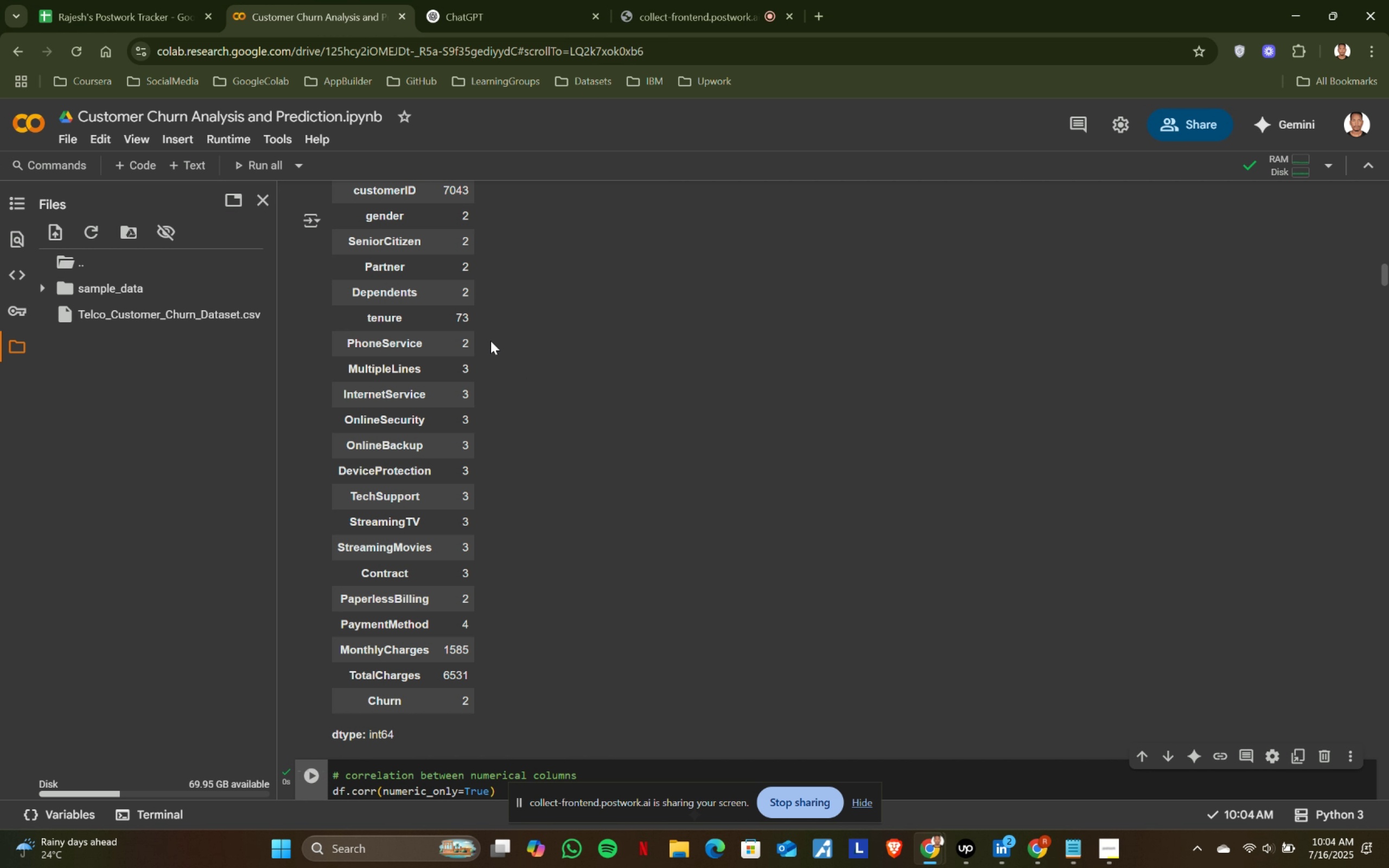 
key(Shift+Enter)
 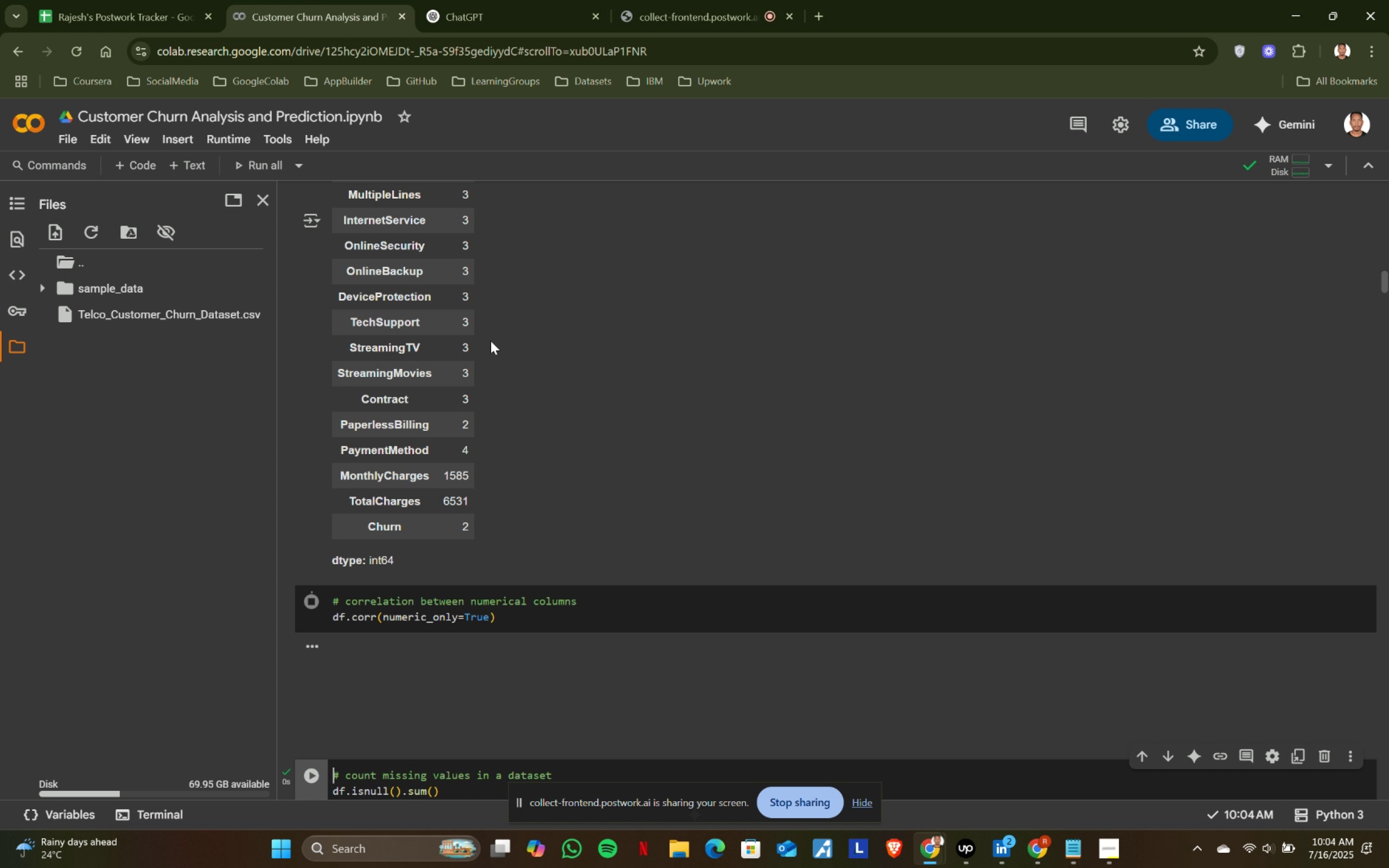 
key(Shift+ShiftRight)
 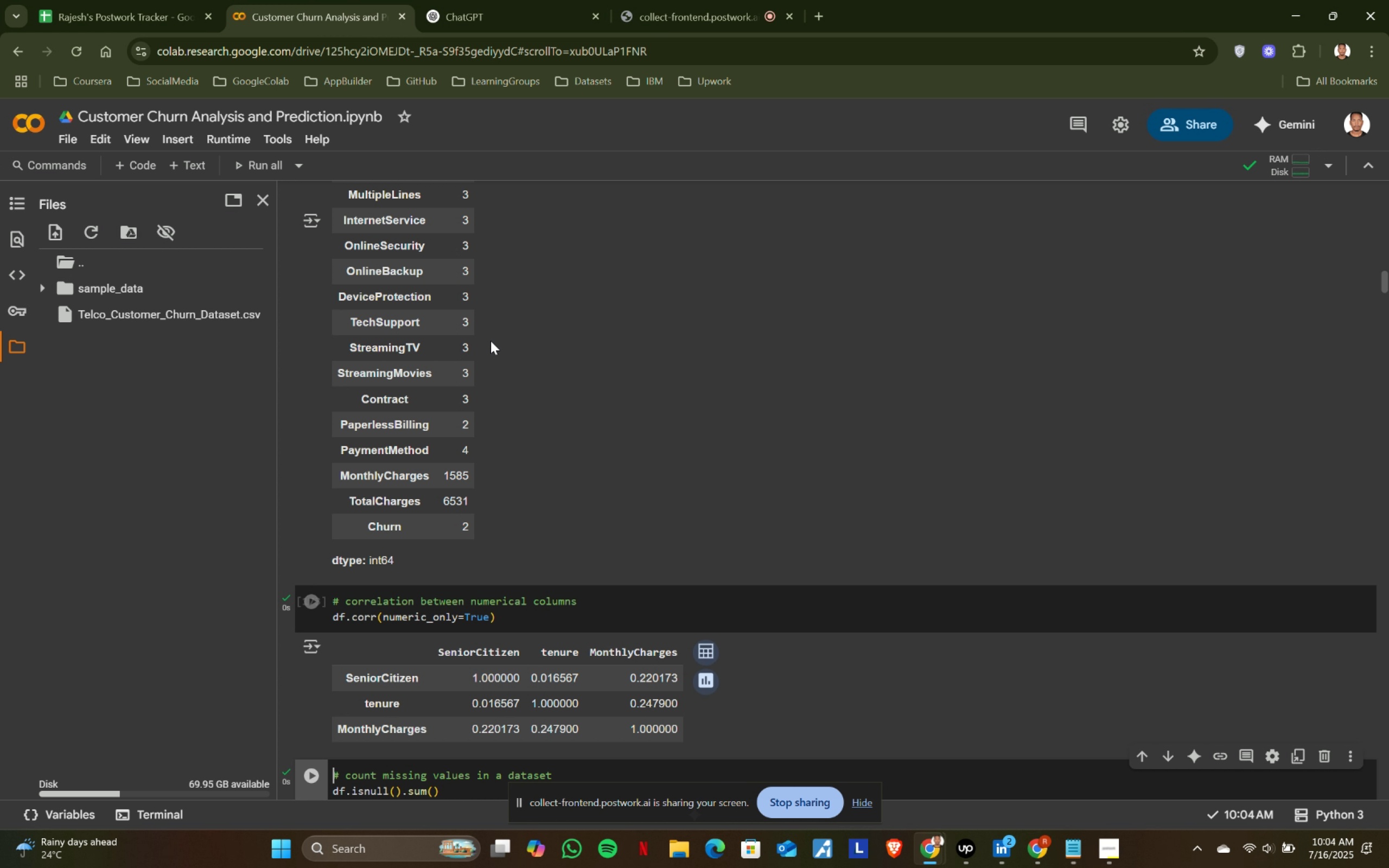 
key(Shift+Enter)
 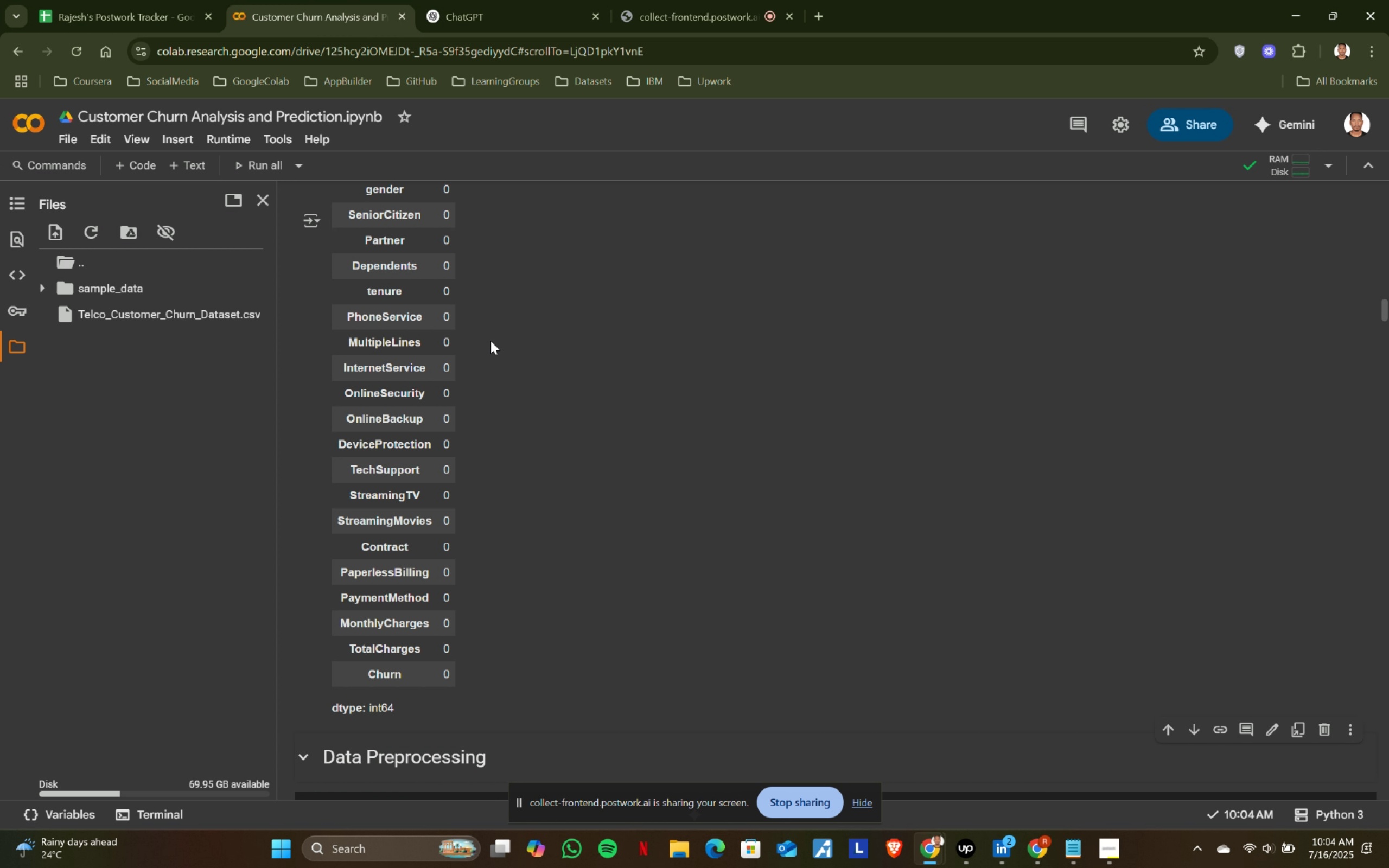 
key(Shift+ShiftRight)
 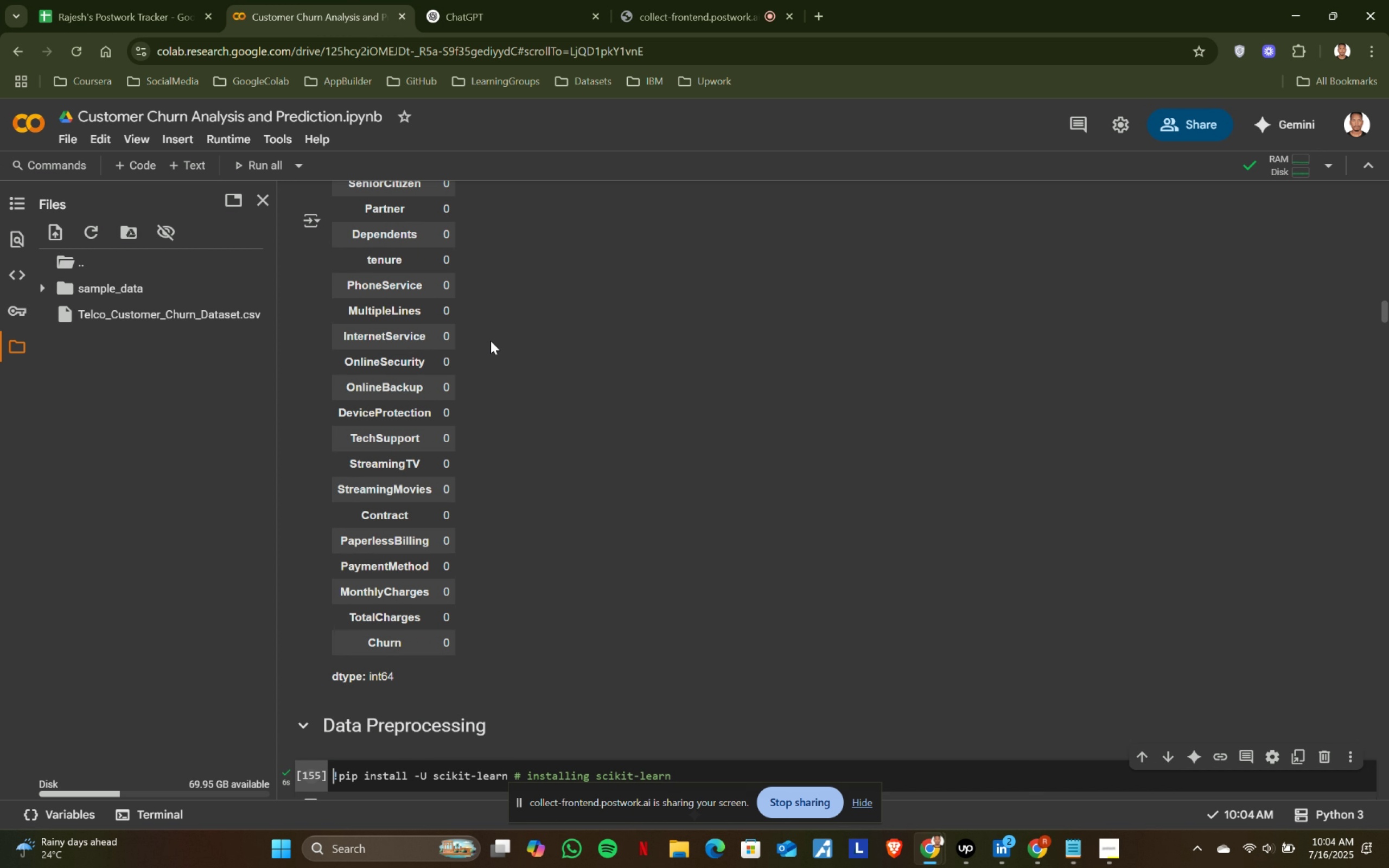 
key(Shift+Enter)
 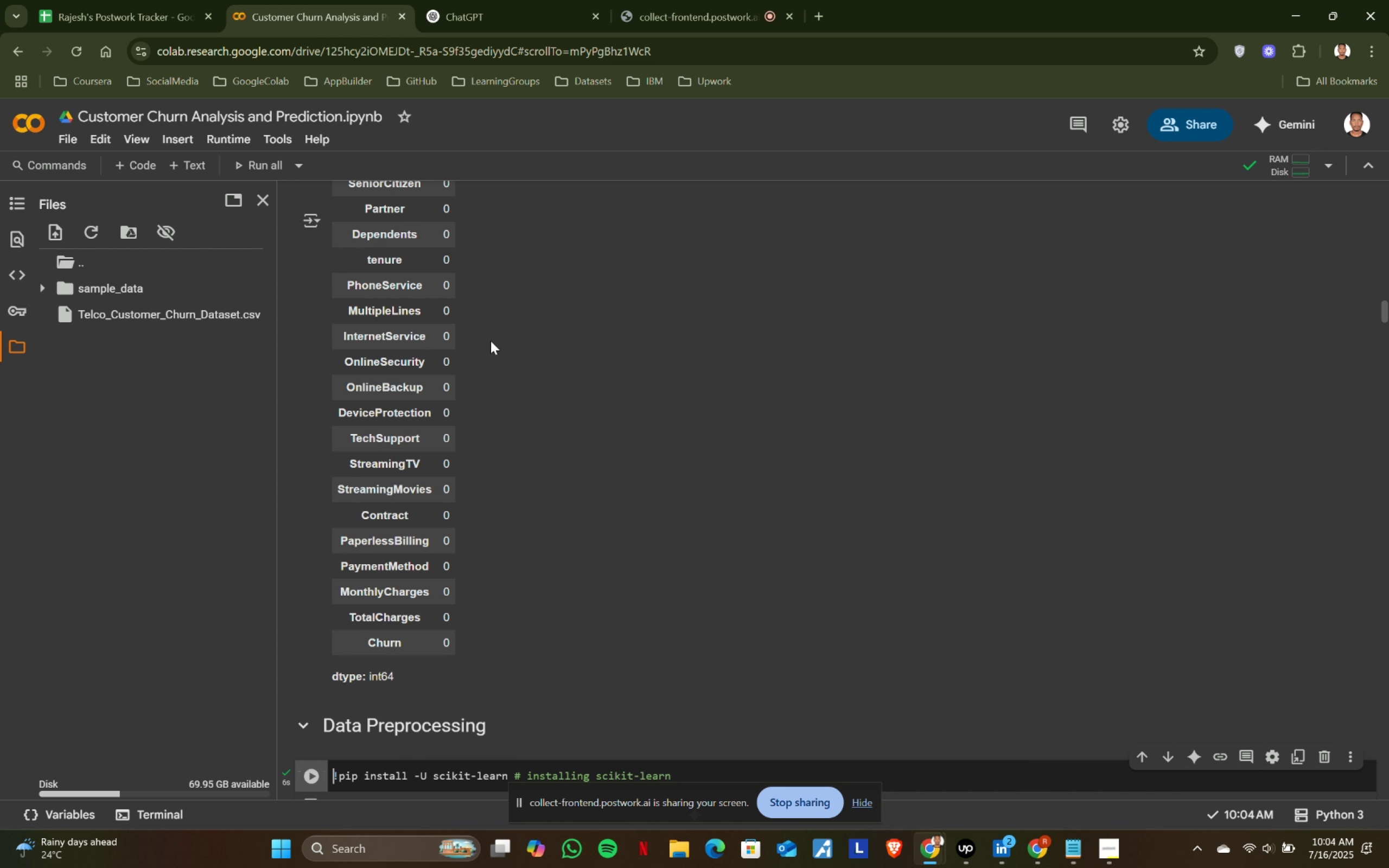 
key(Shift+ShiftRight)
 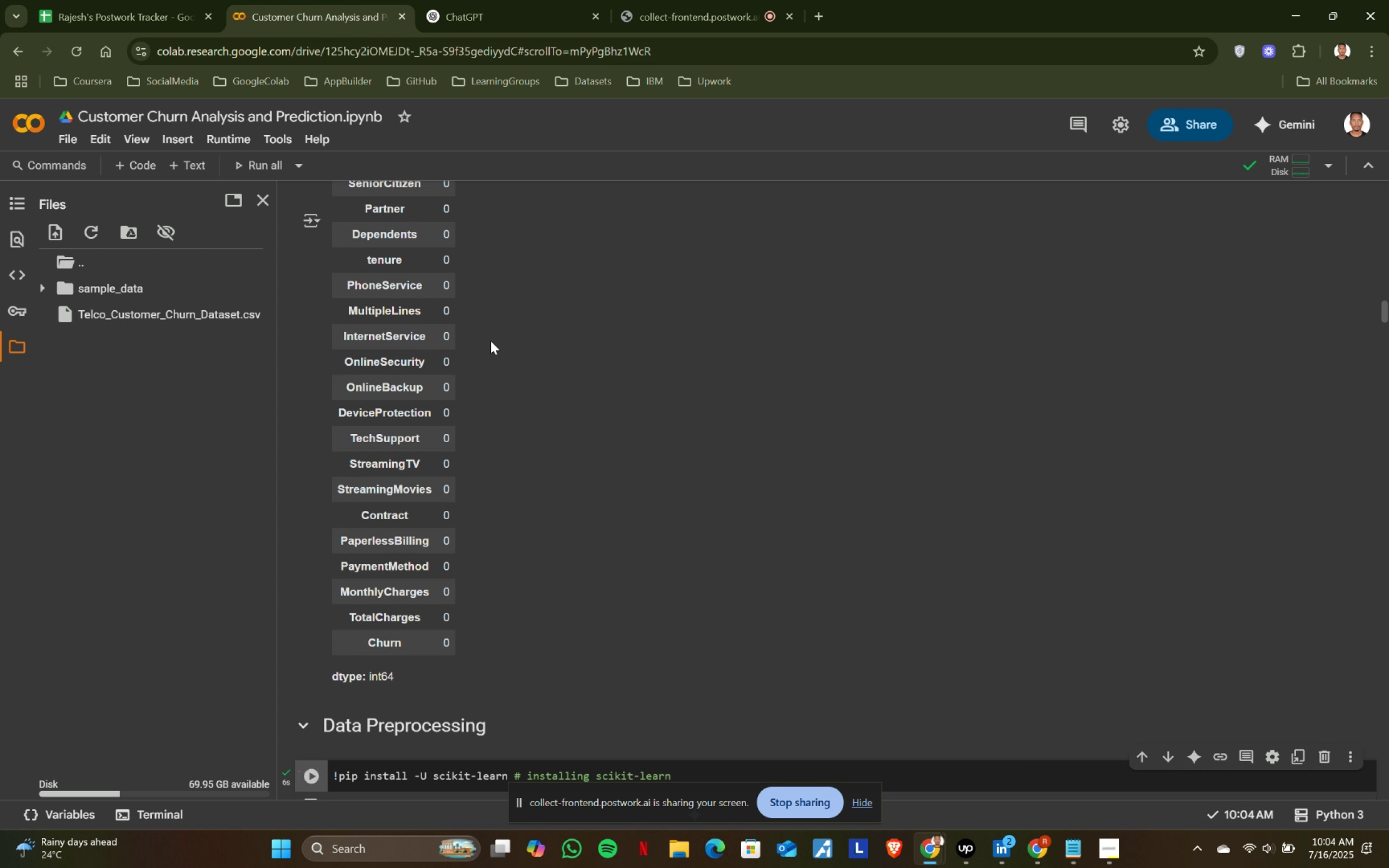 
key(Shift+Enter)
 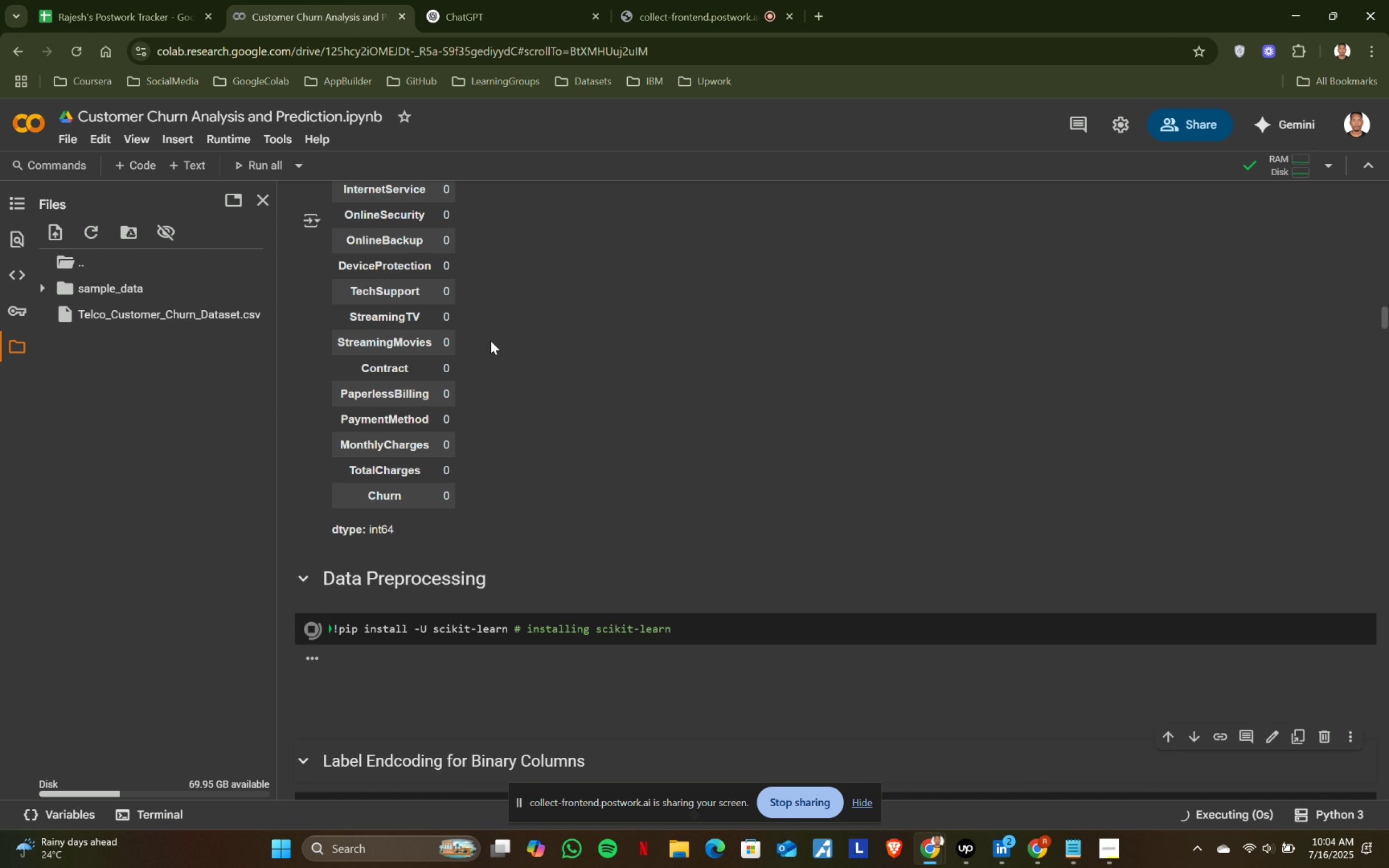 
key(Shift+ShiftRight)
 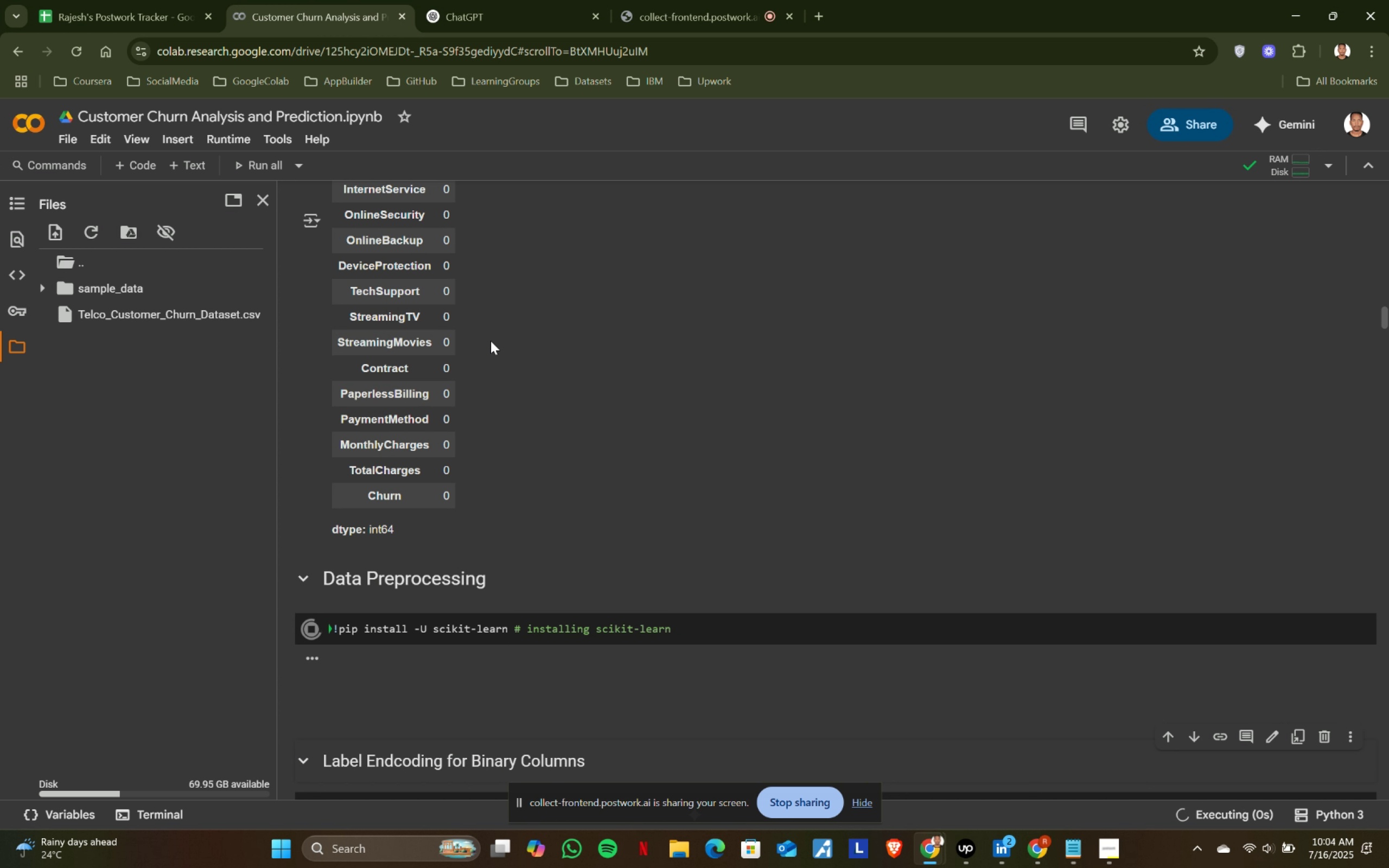 
key(Shift+Enter)
 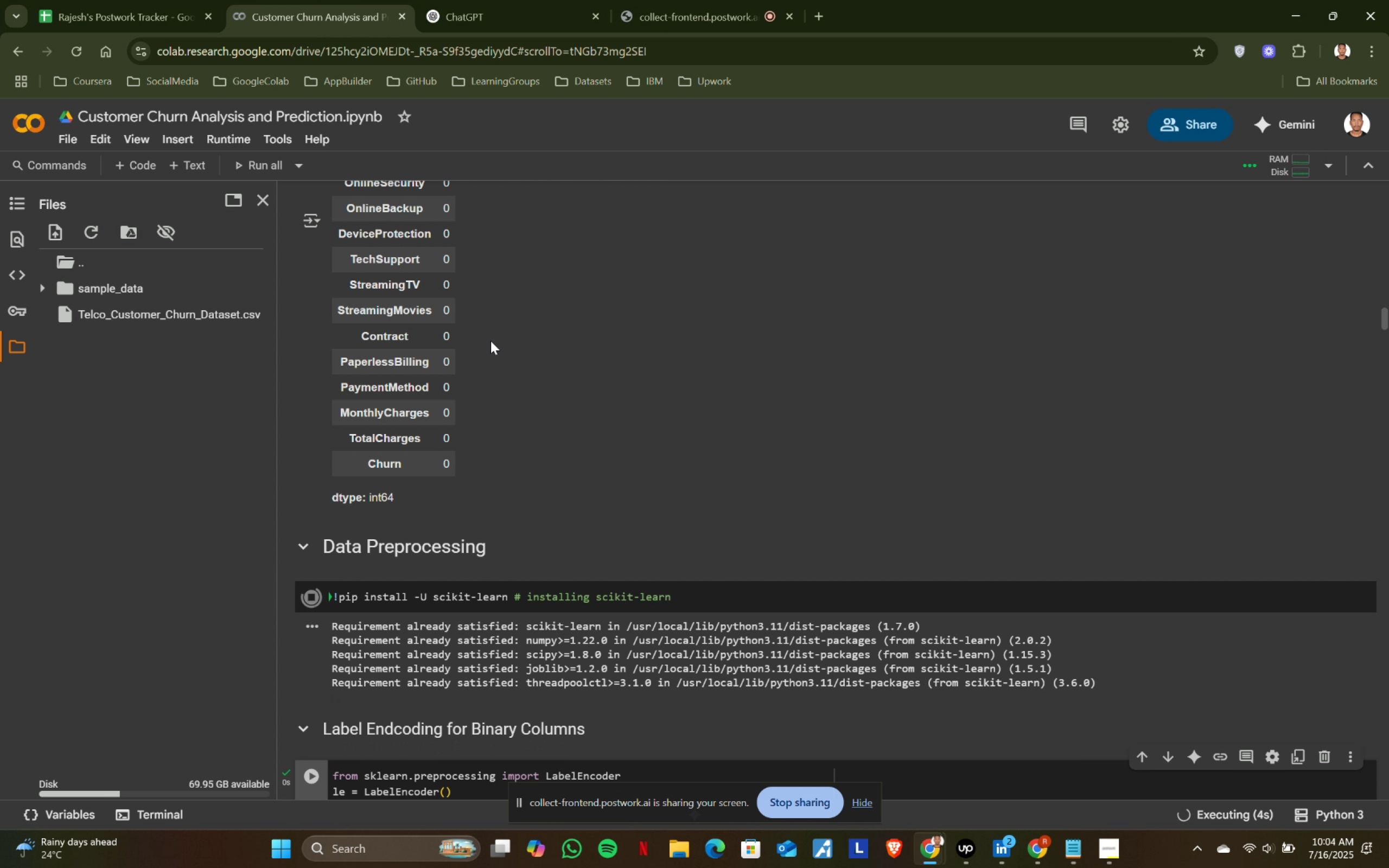 
wait(6.17)
 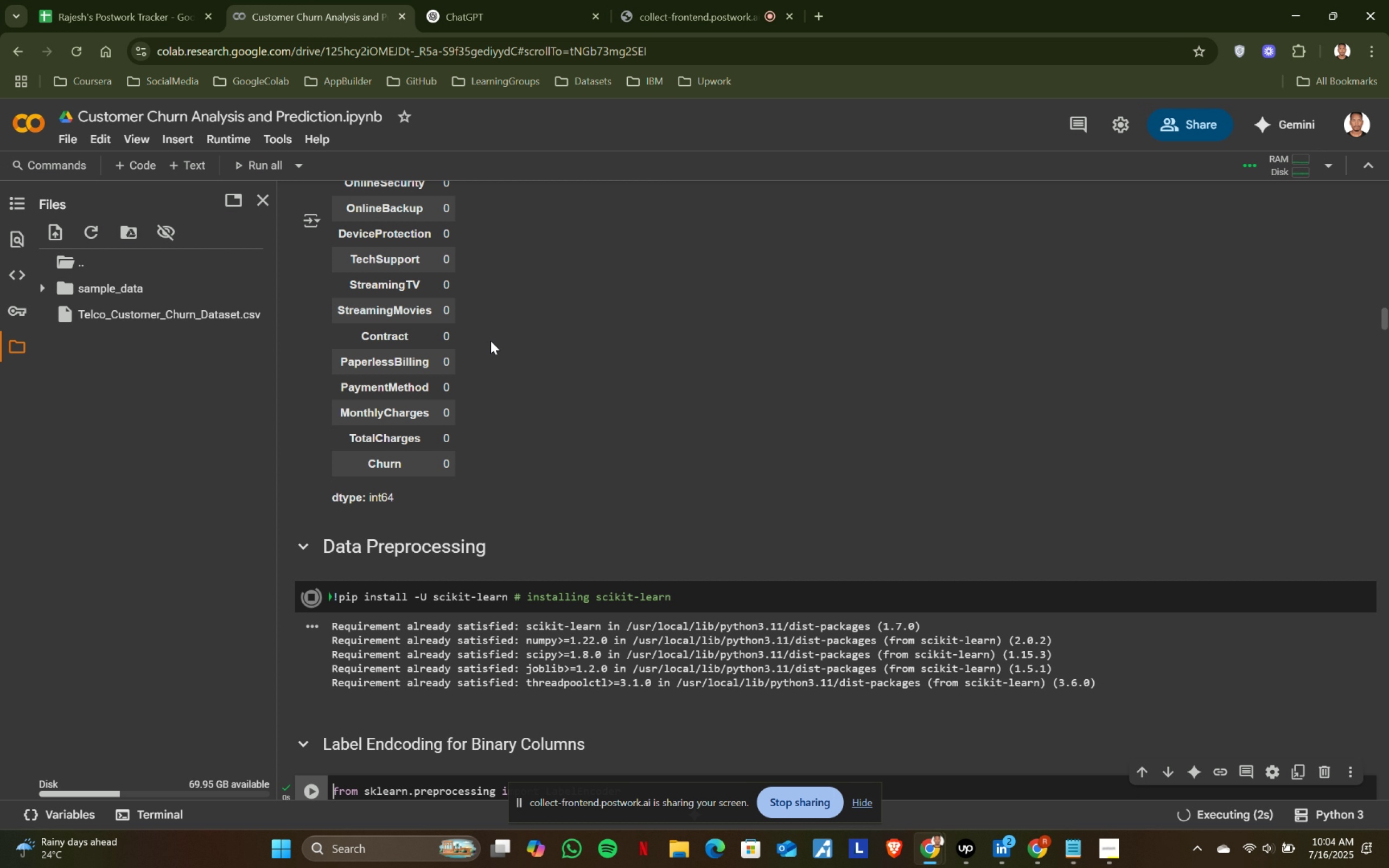 
key(Shift+ShiftRight)
 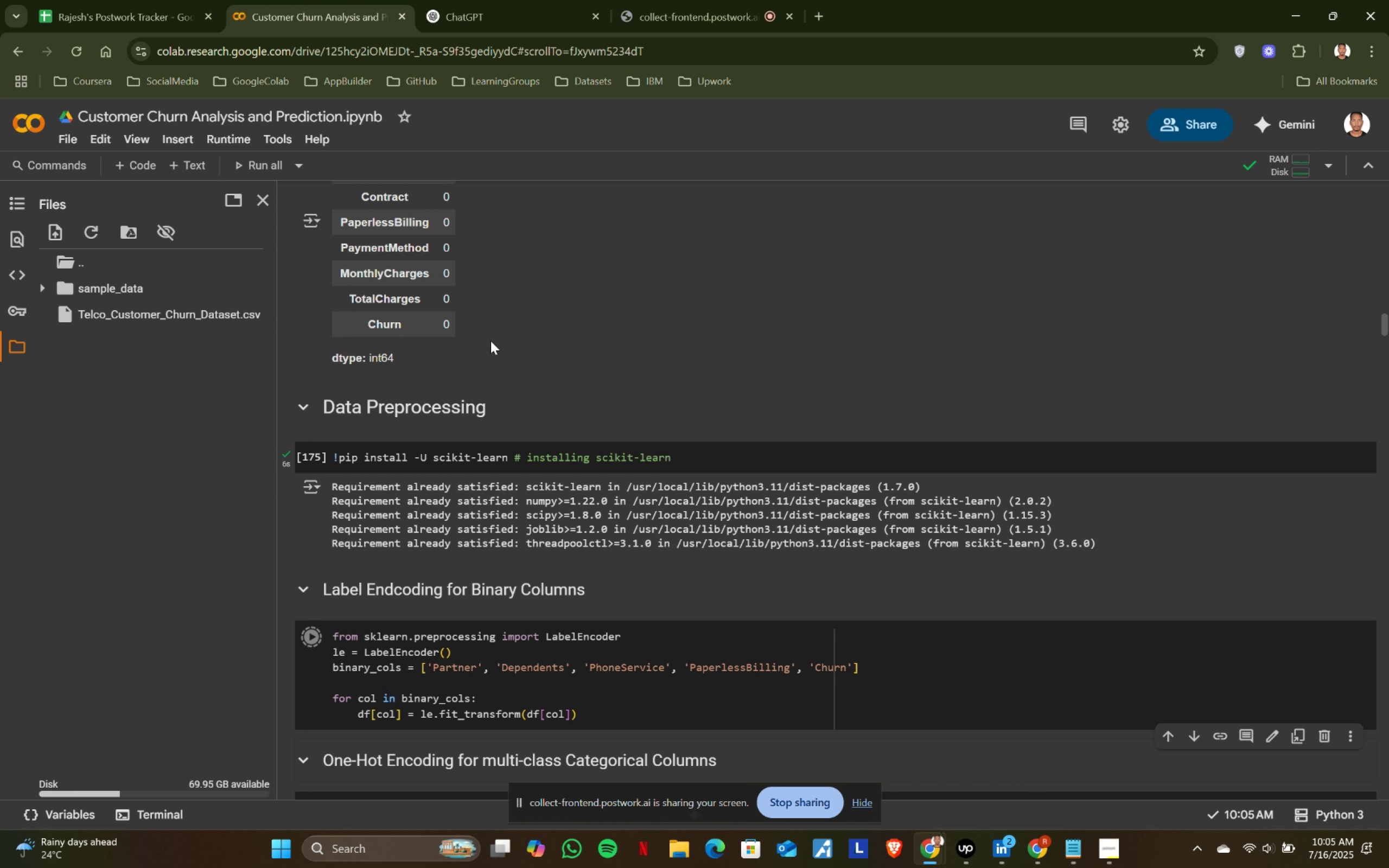 
key(Shift+Enter)
 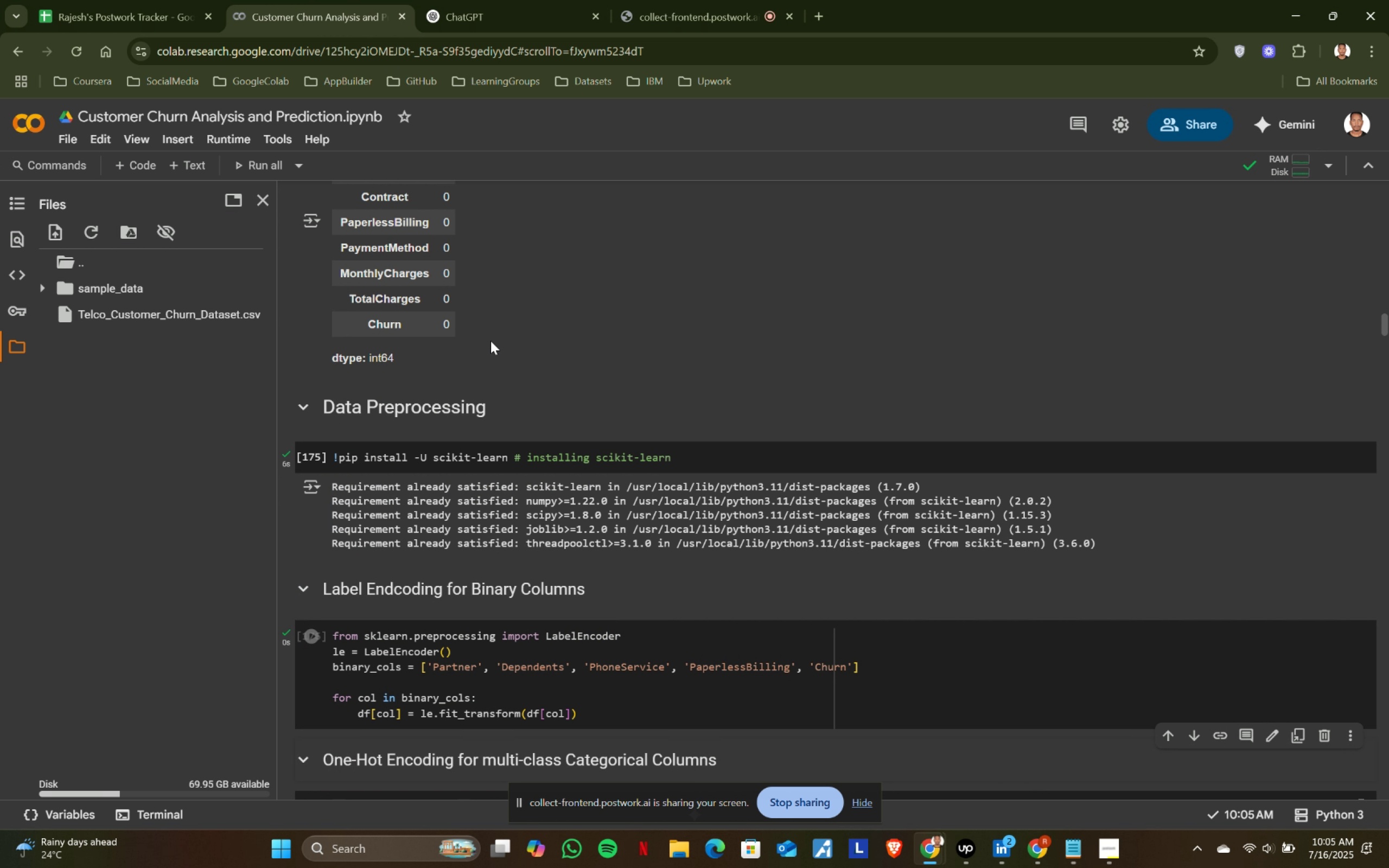 
key(Shift+ShiftRight)
 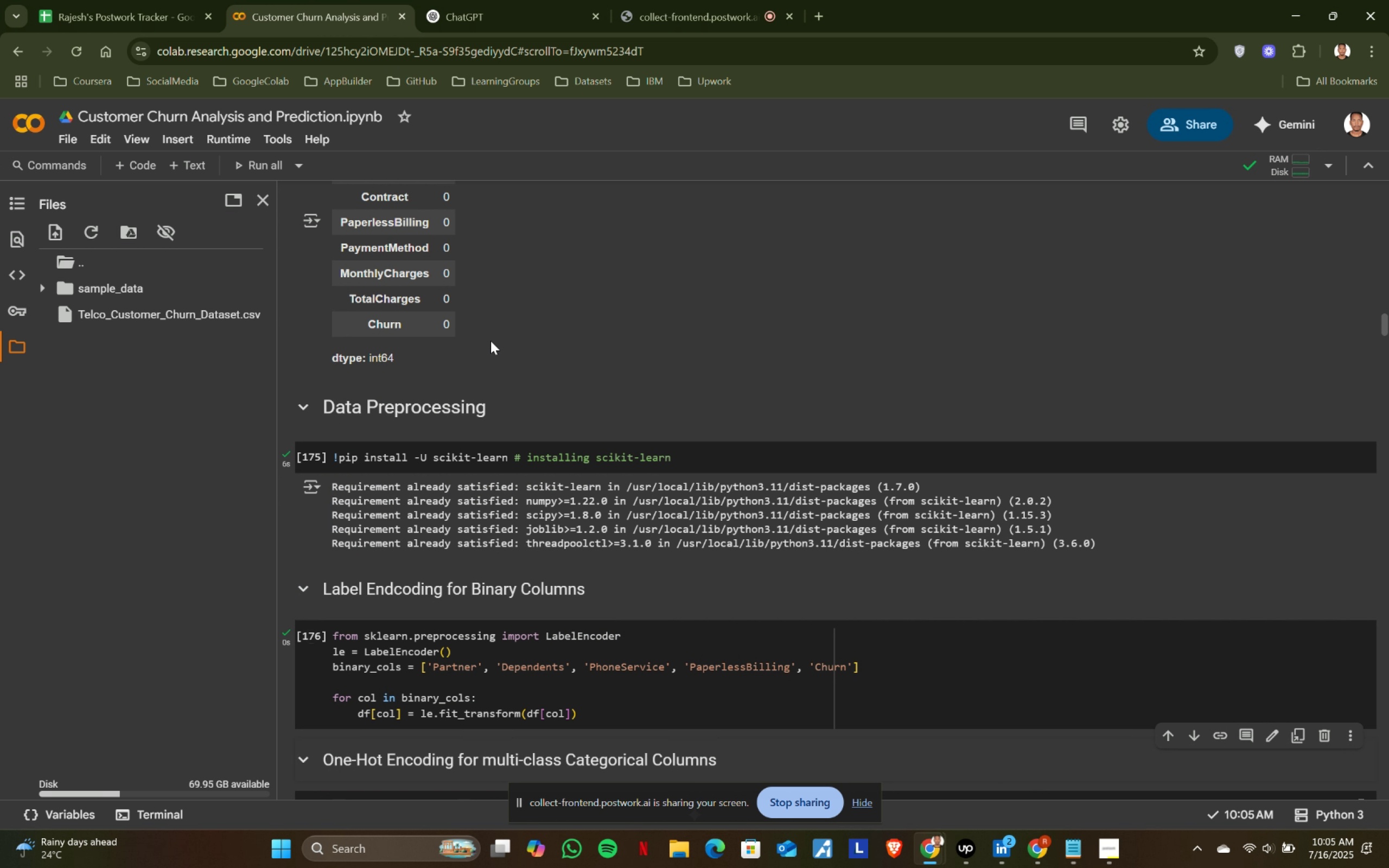 
key(Shift+Enter)
 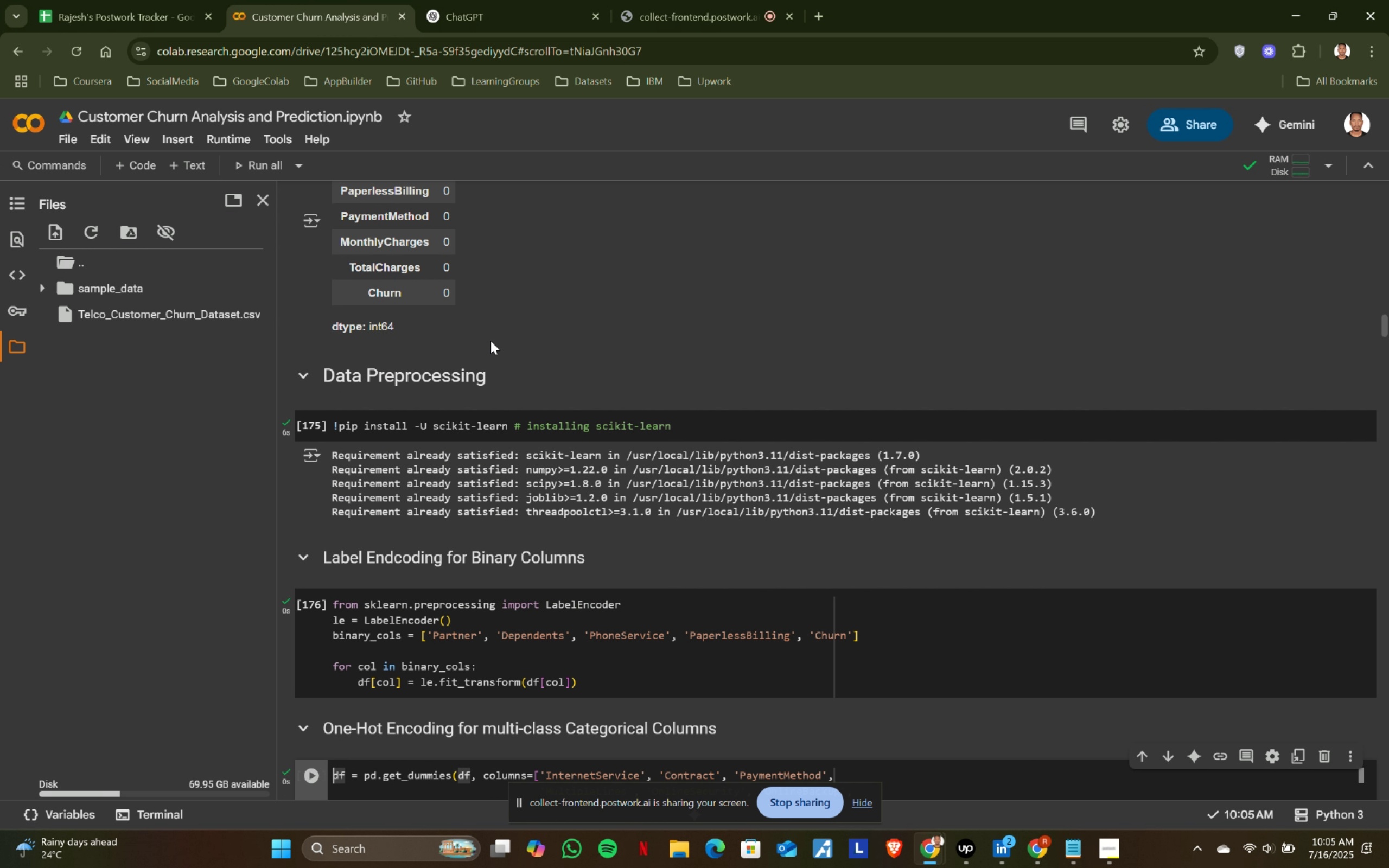 
key(Shift+ShiftRight)
 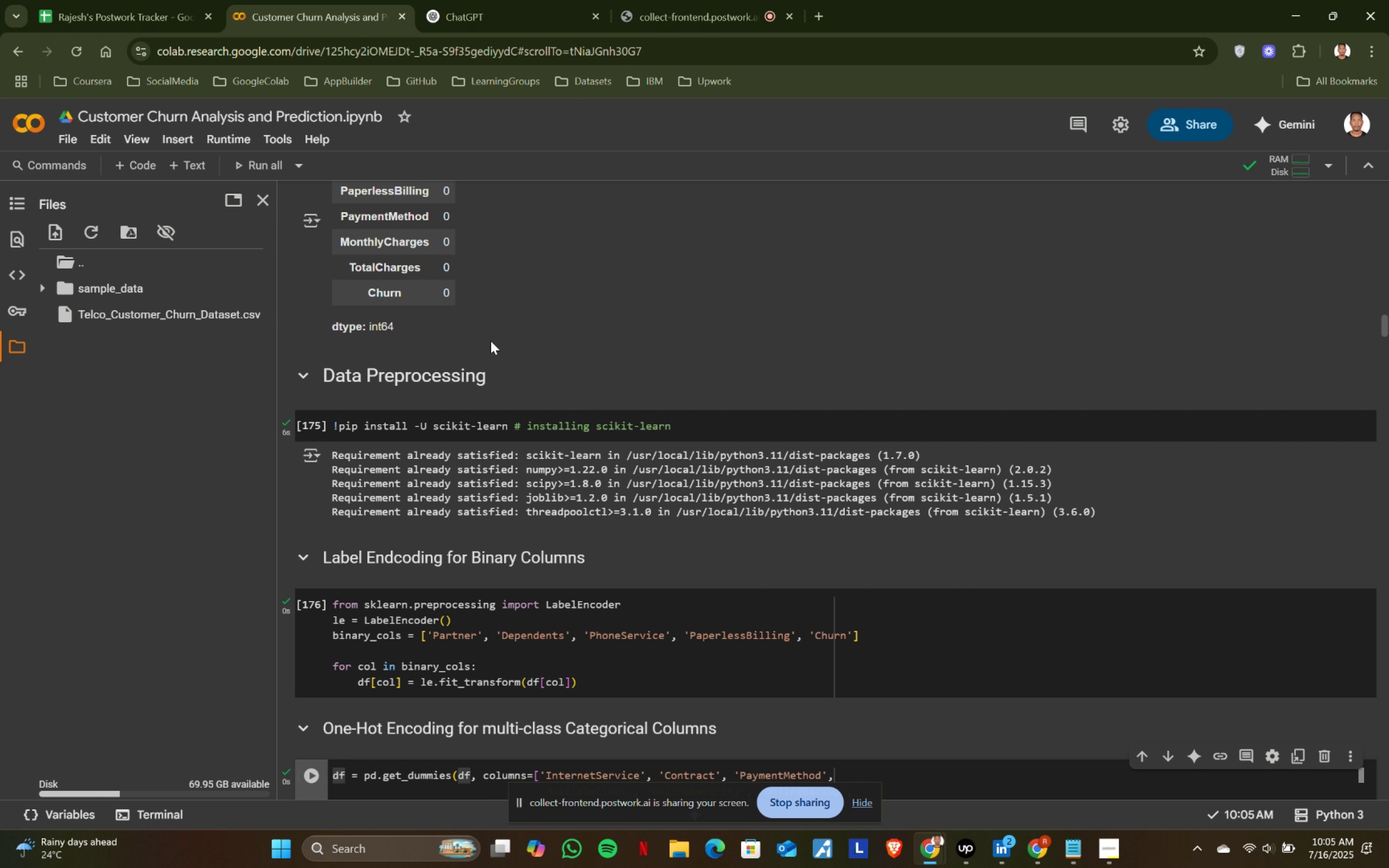 
key(Shift+Enter)
 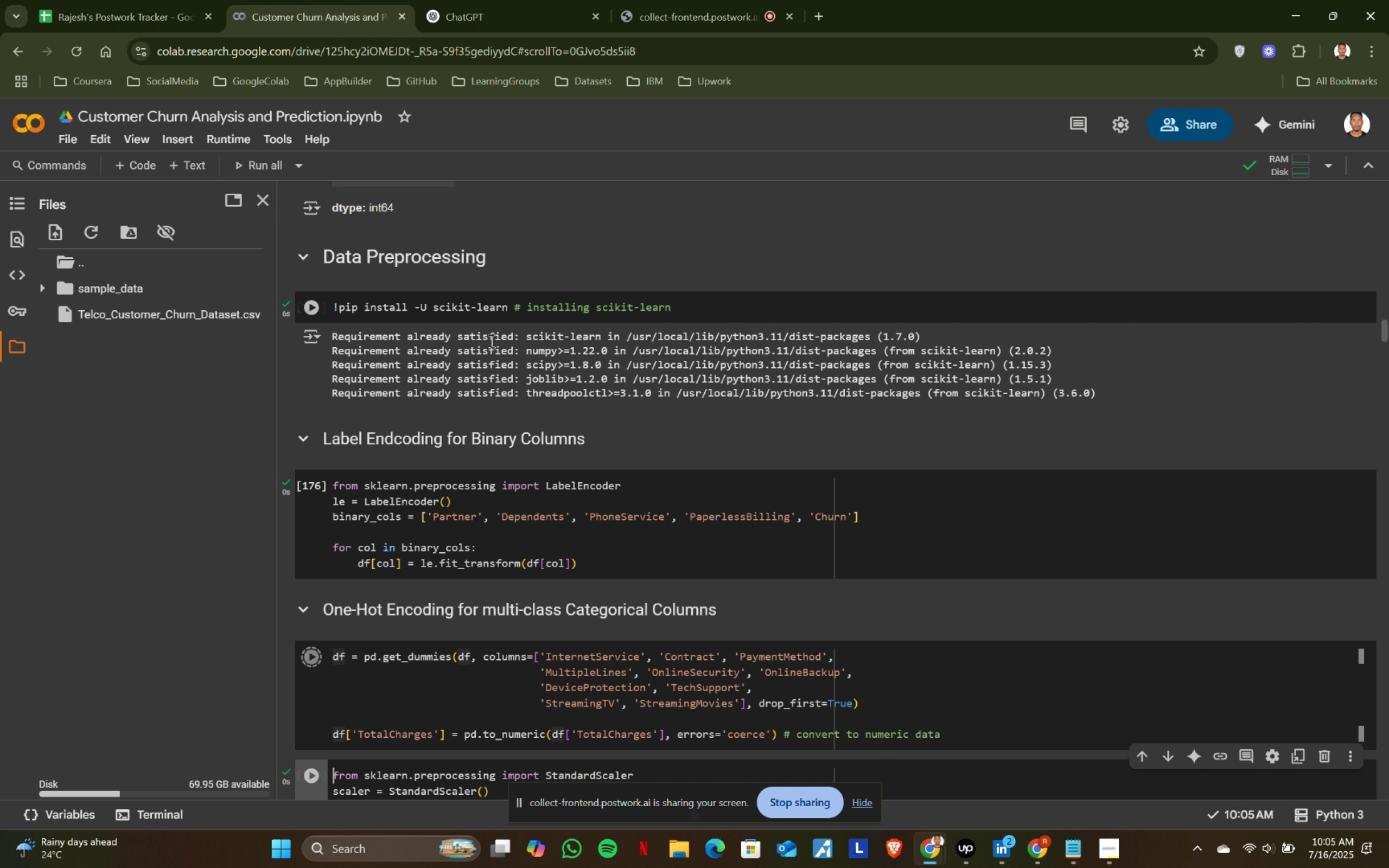 
key(Shift+ShiftRight)
 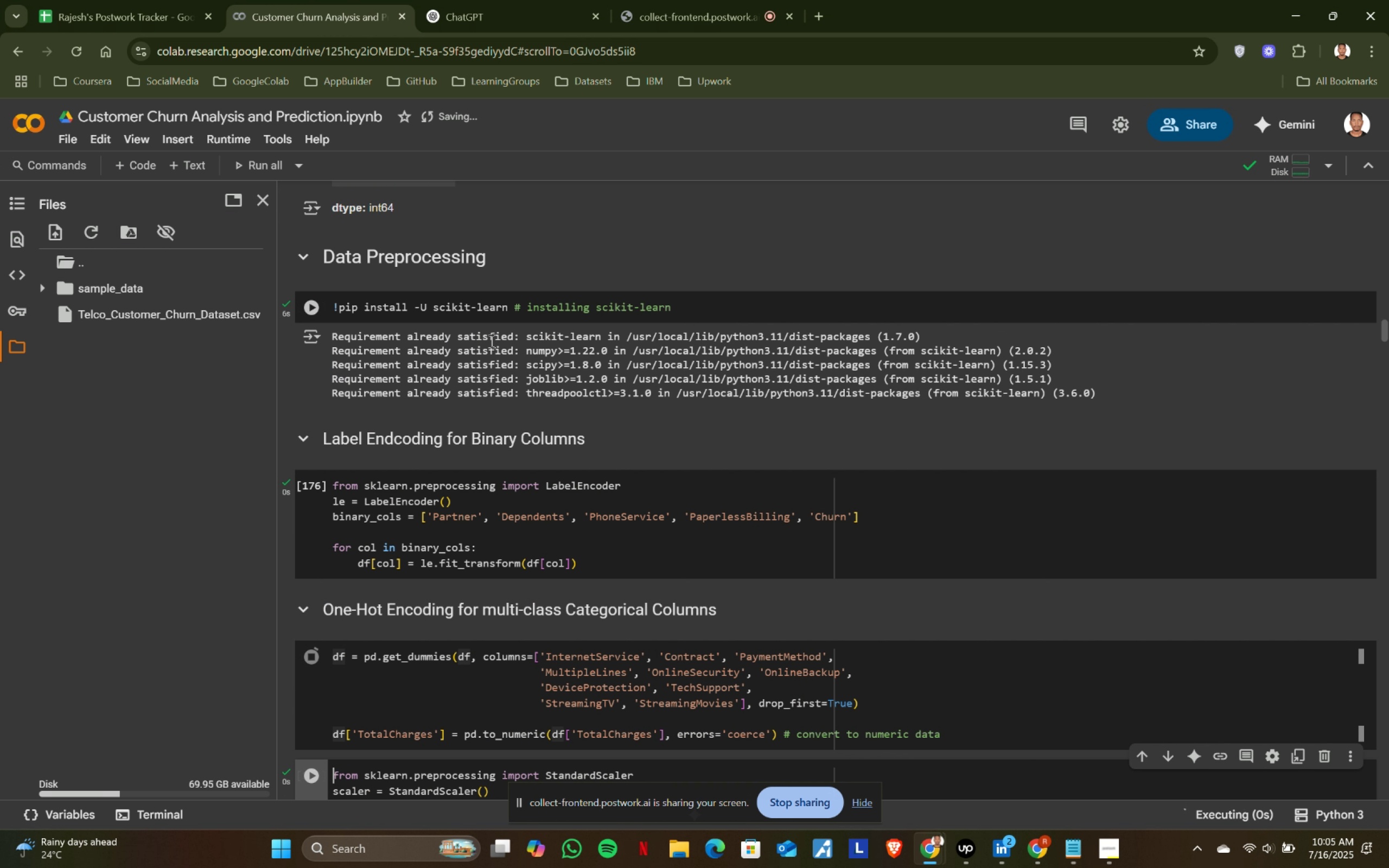 
key(Shift+Enter)
 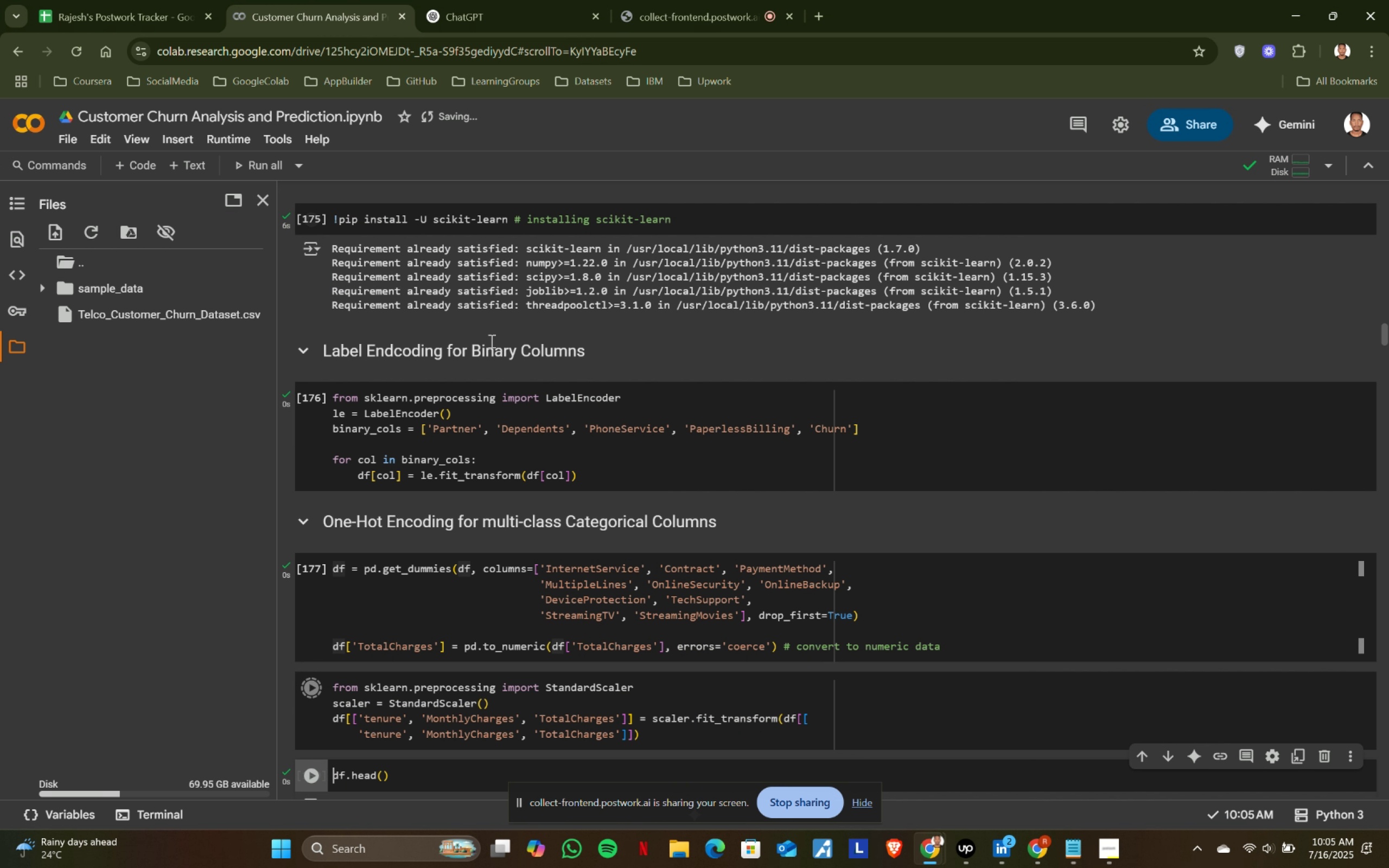 
key(Shift+ShiftRight)
 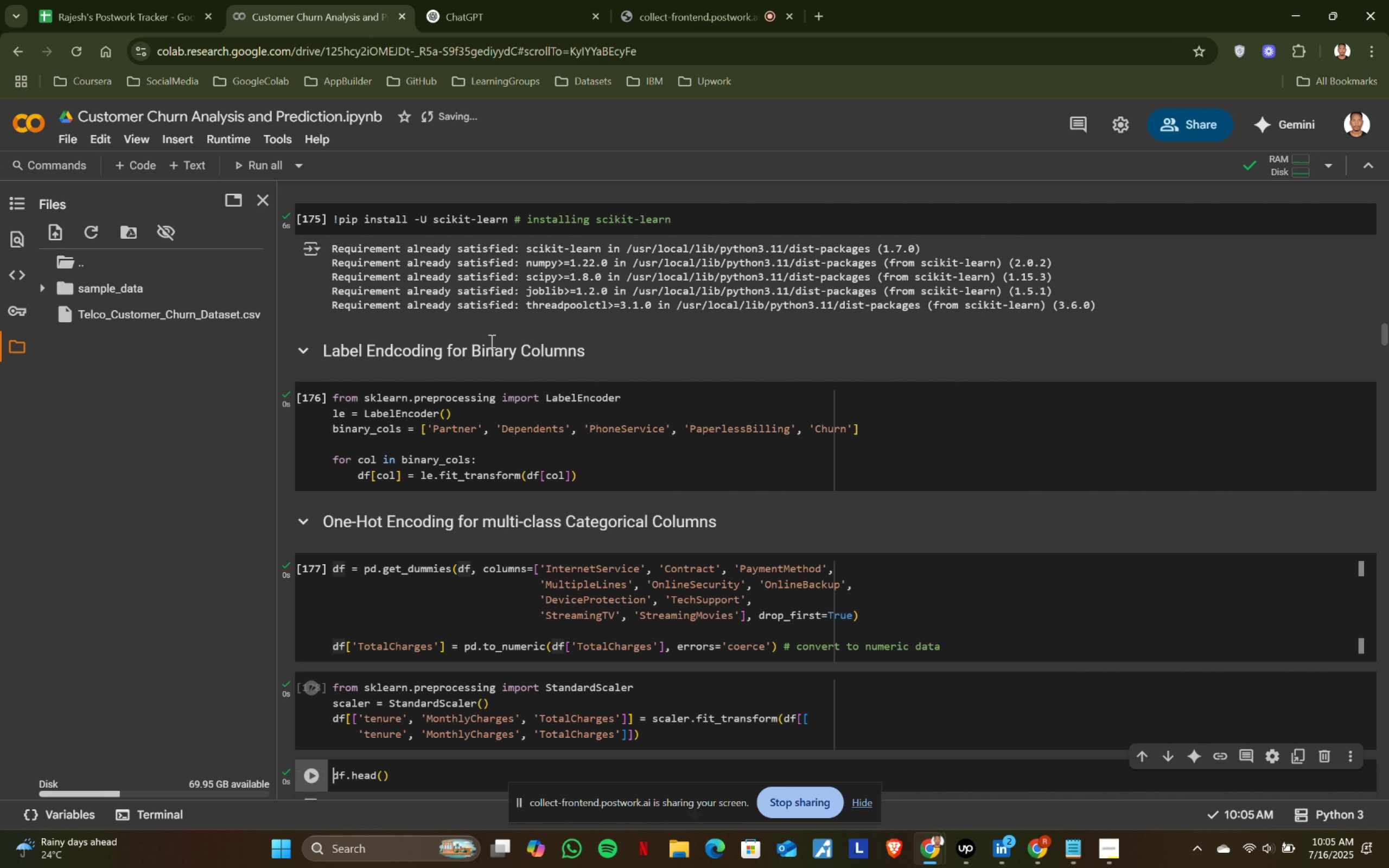 
key(Shift+Enter)
 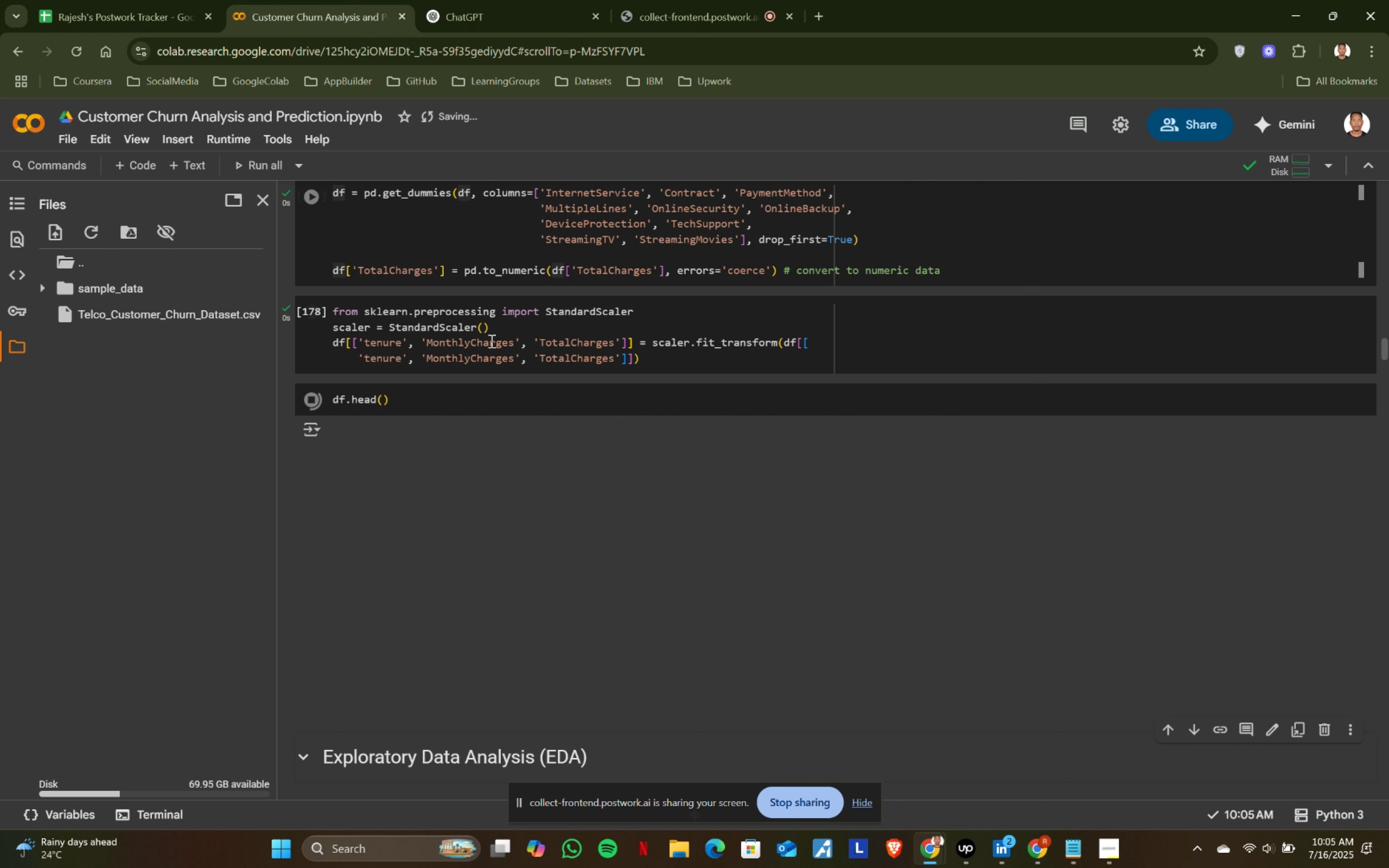 
key(Shift+ShiftRight)
 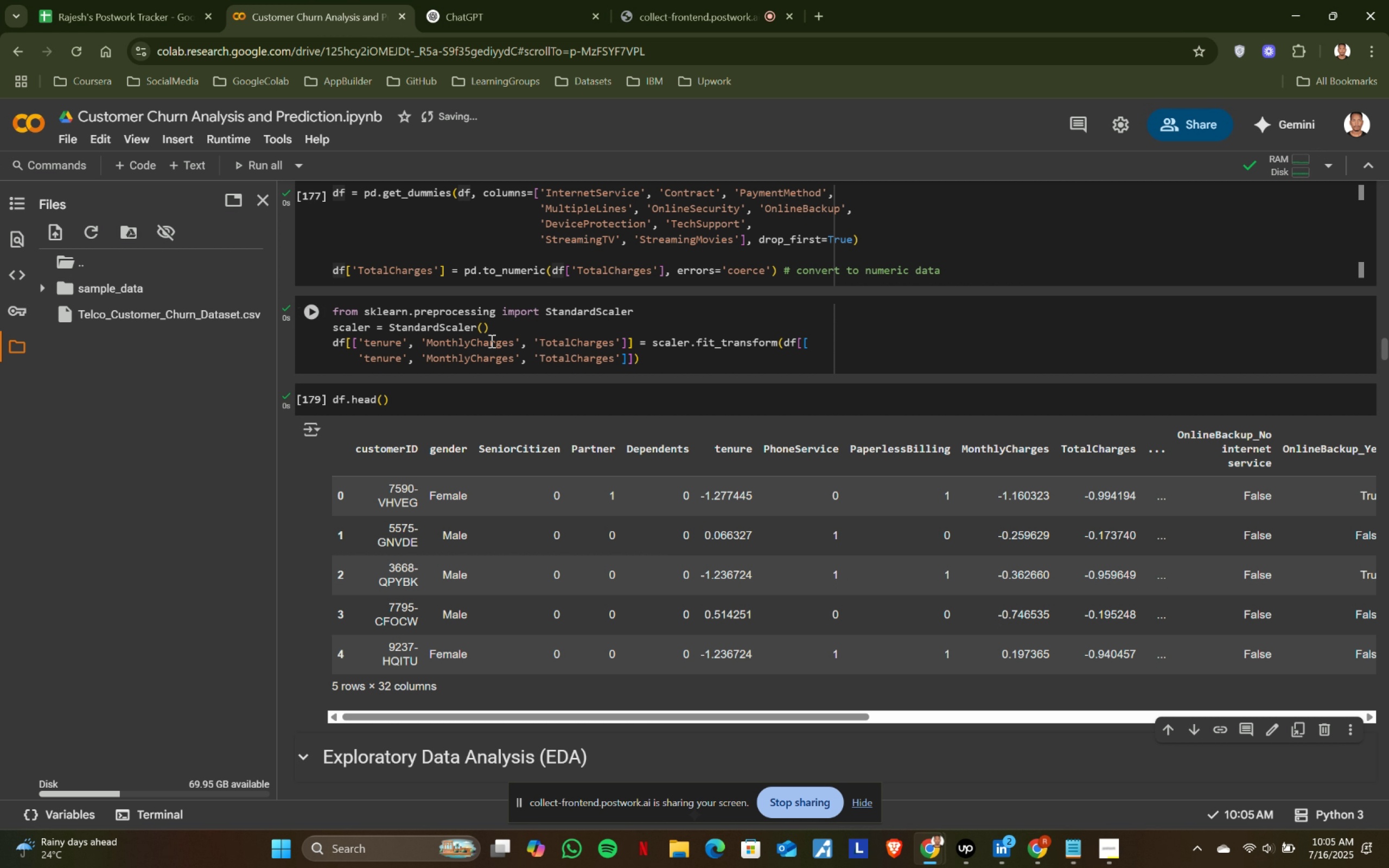 
key(Shift+Enter)
 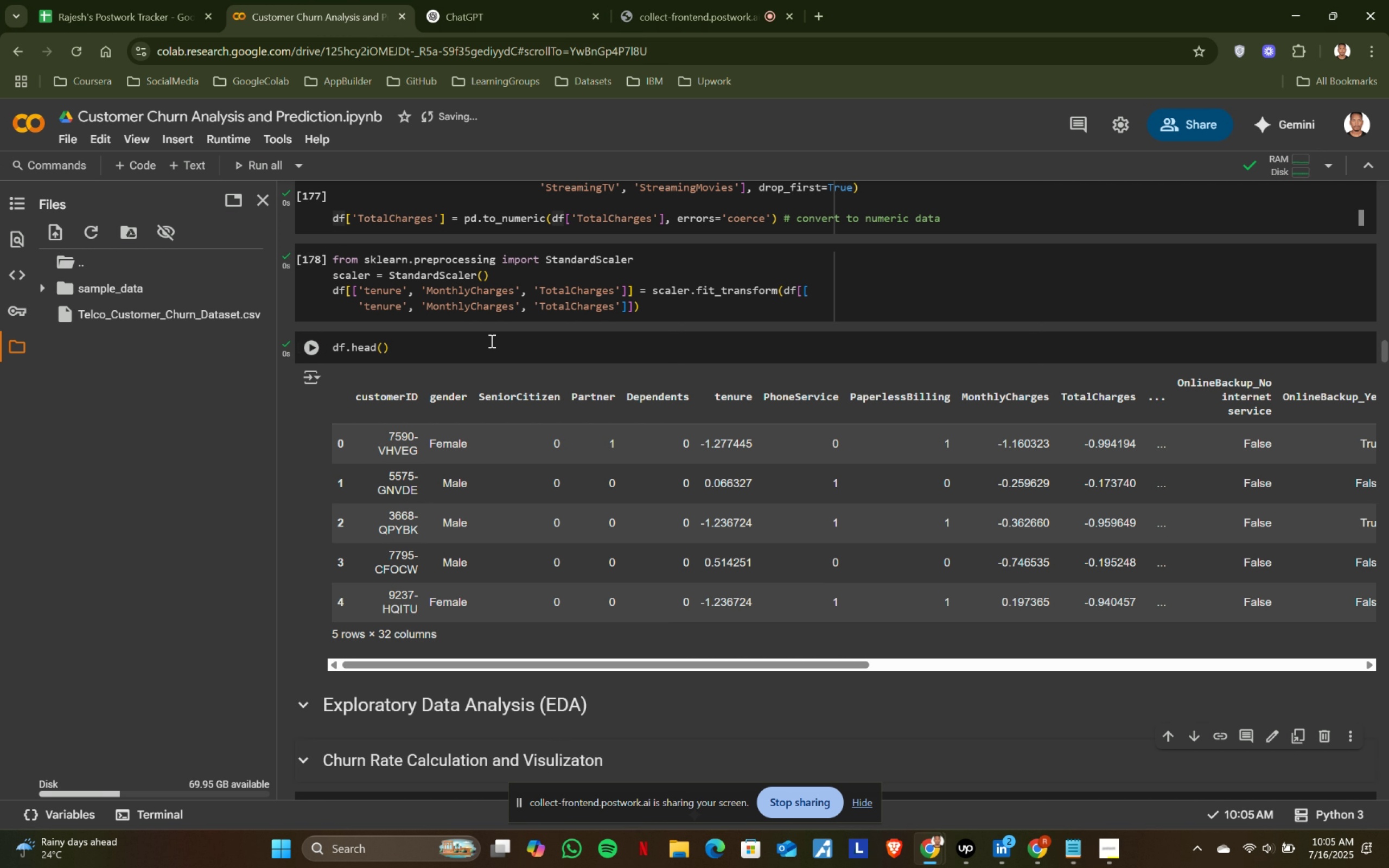 
key(Shift+ShiftRight)
 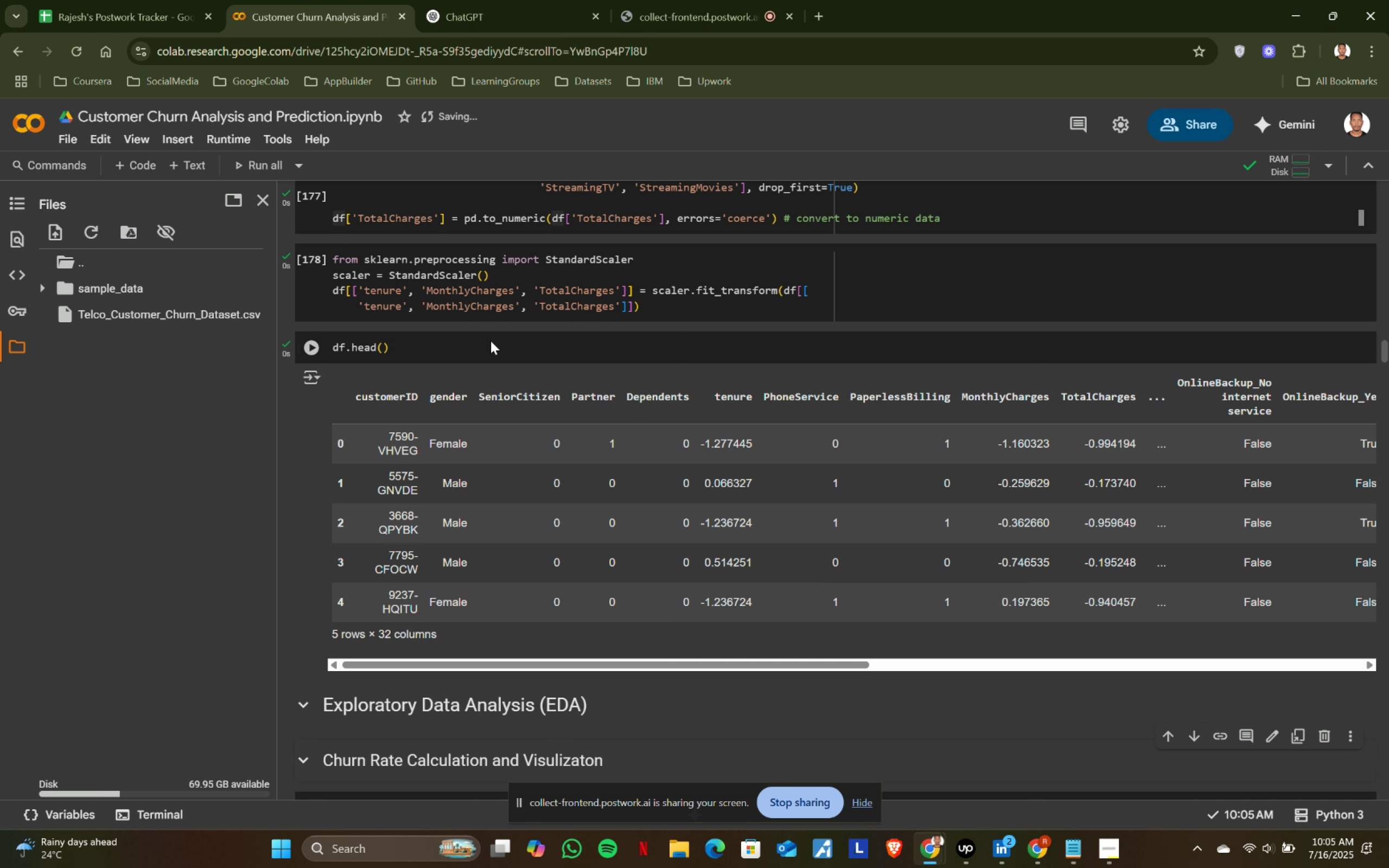 
key(Shift+Enter)
 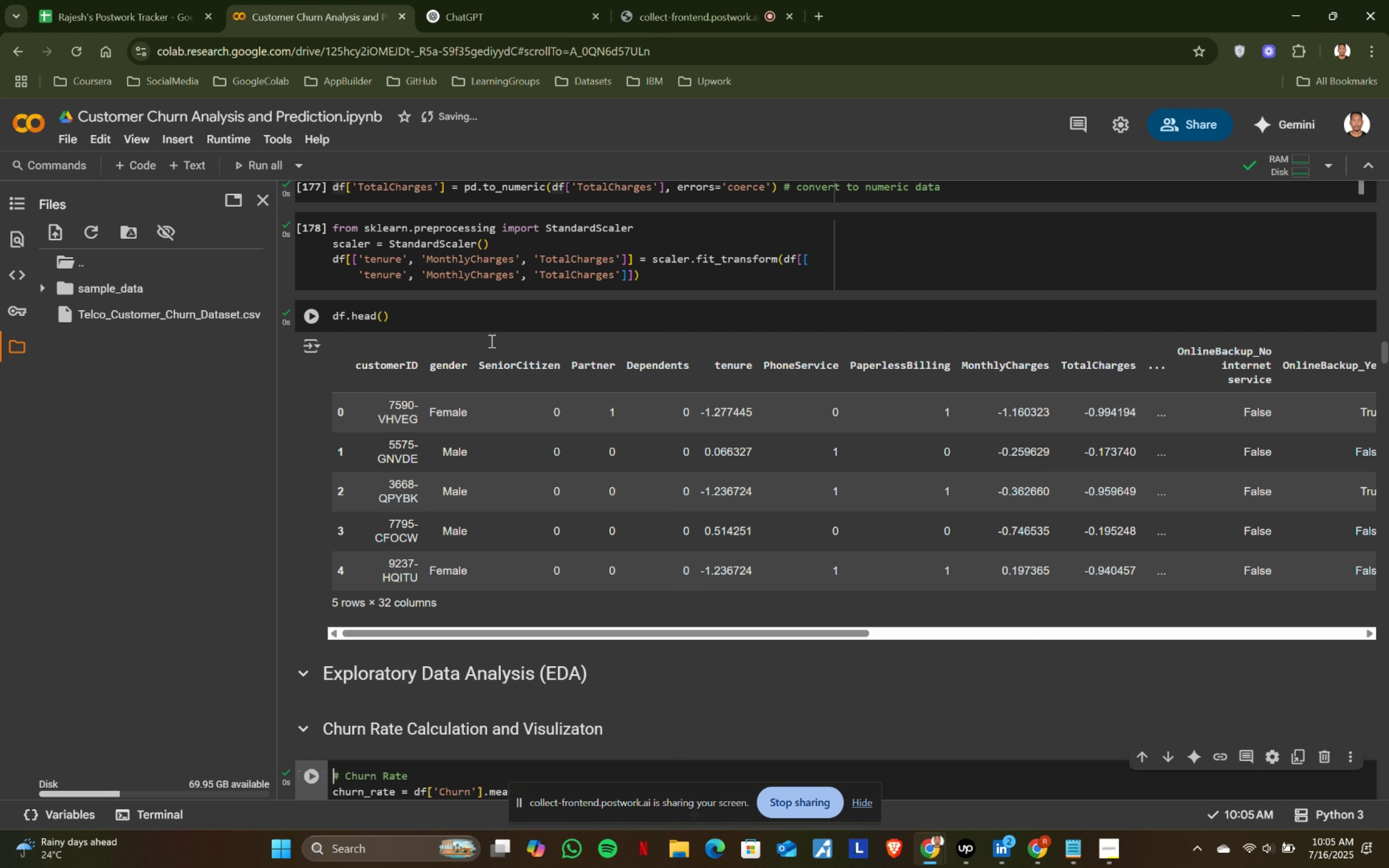 
key(Shift+ShiftRight)
 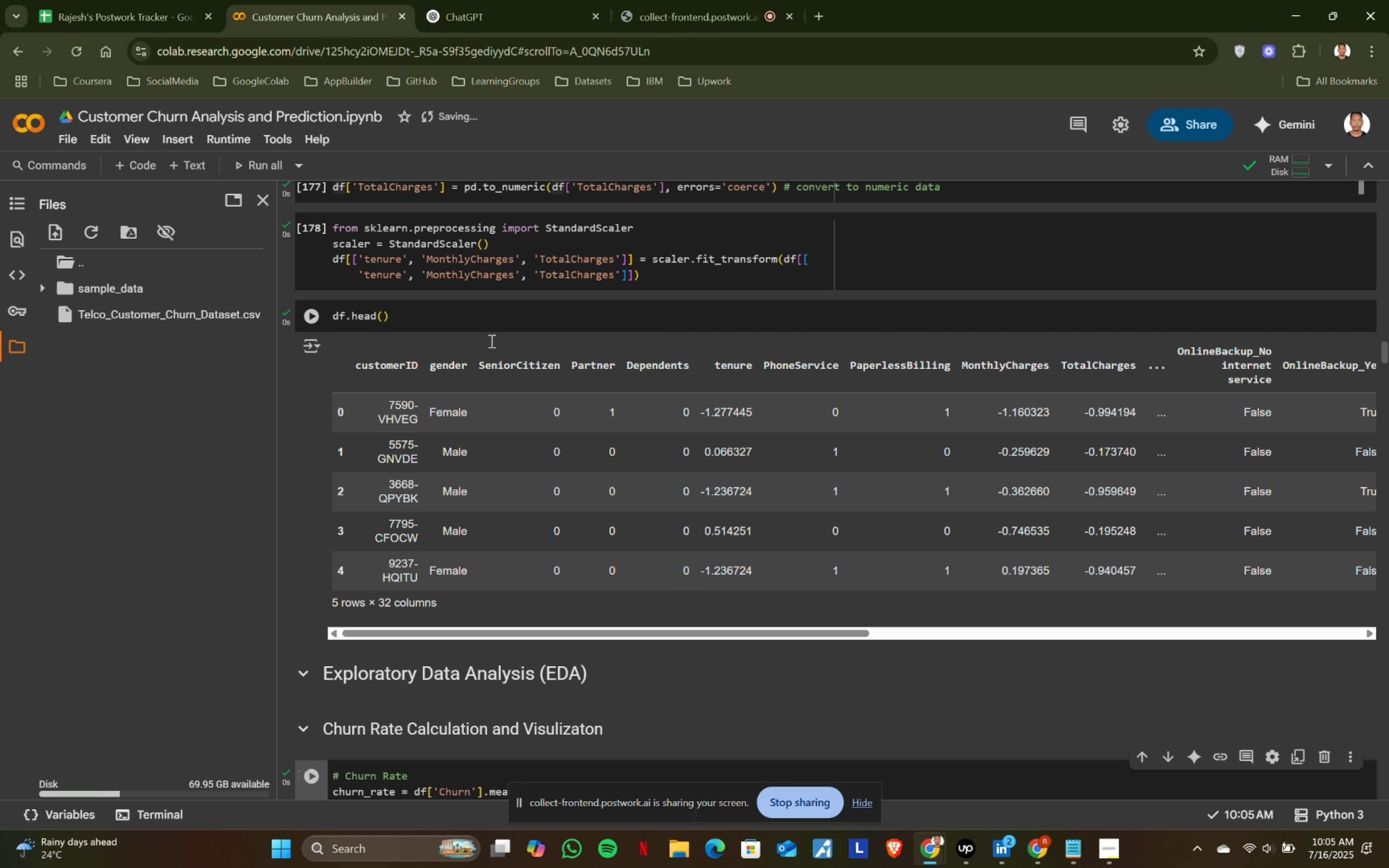 
key(Shift+Enter)
 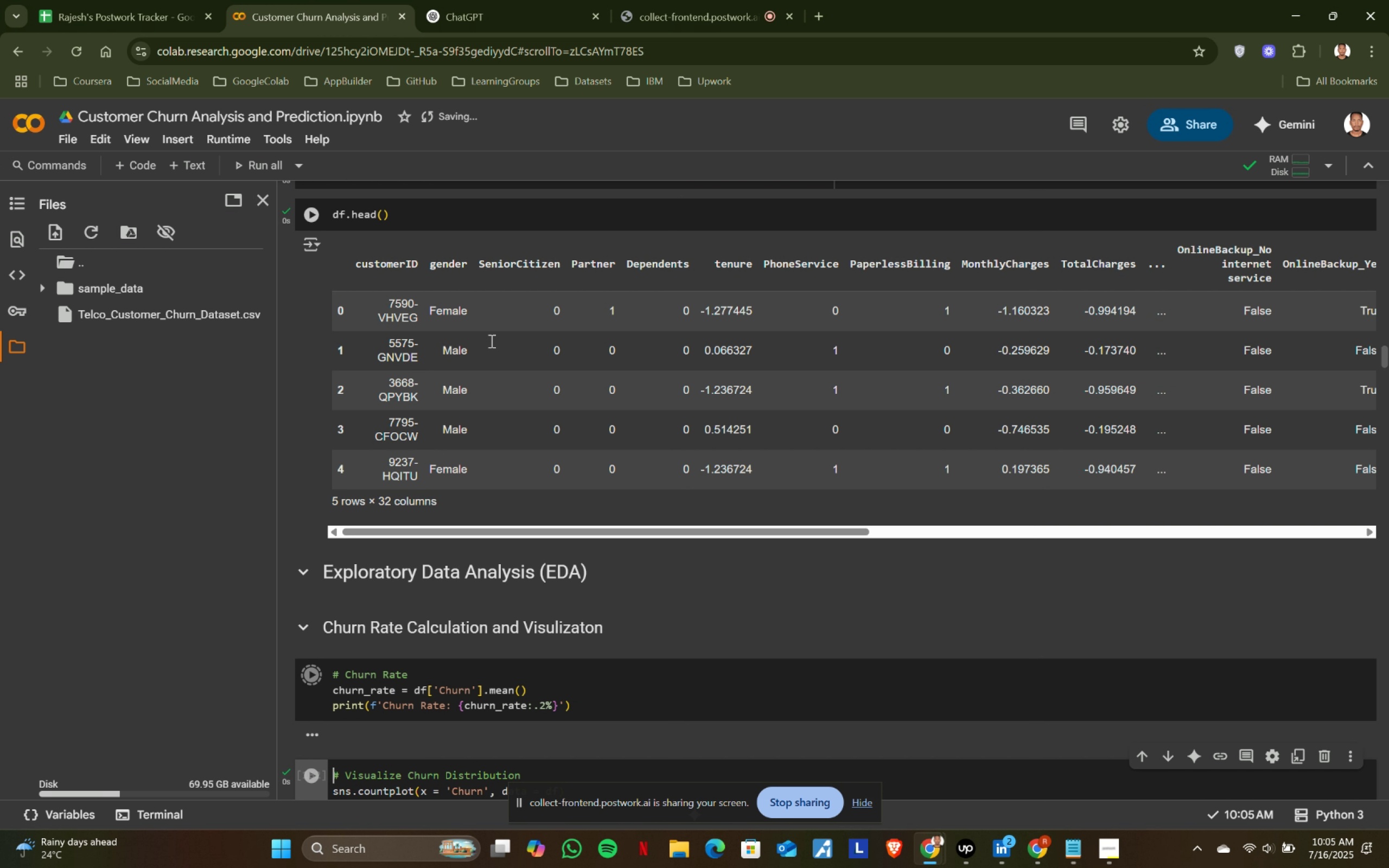 
key(Shift+ShiftRight)
 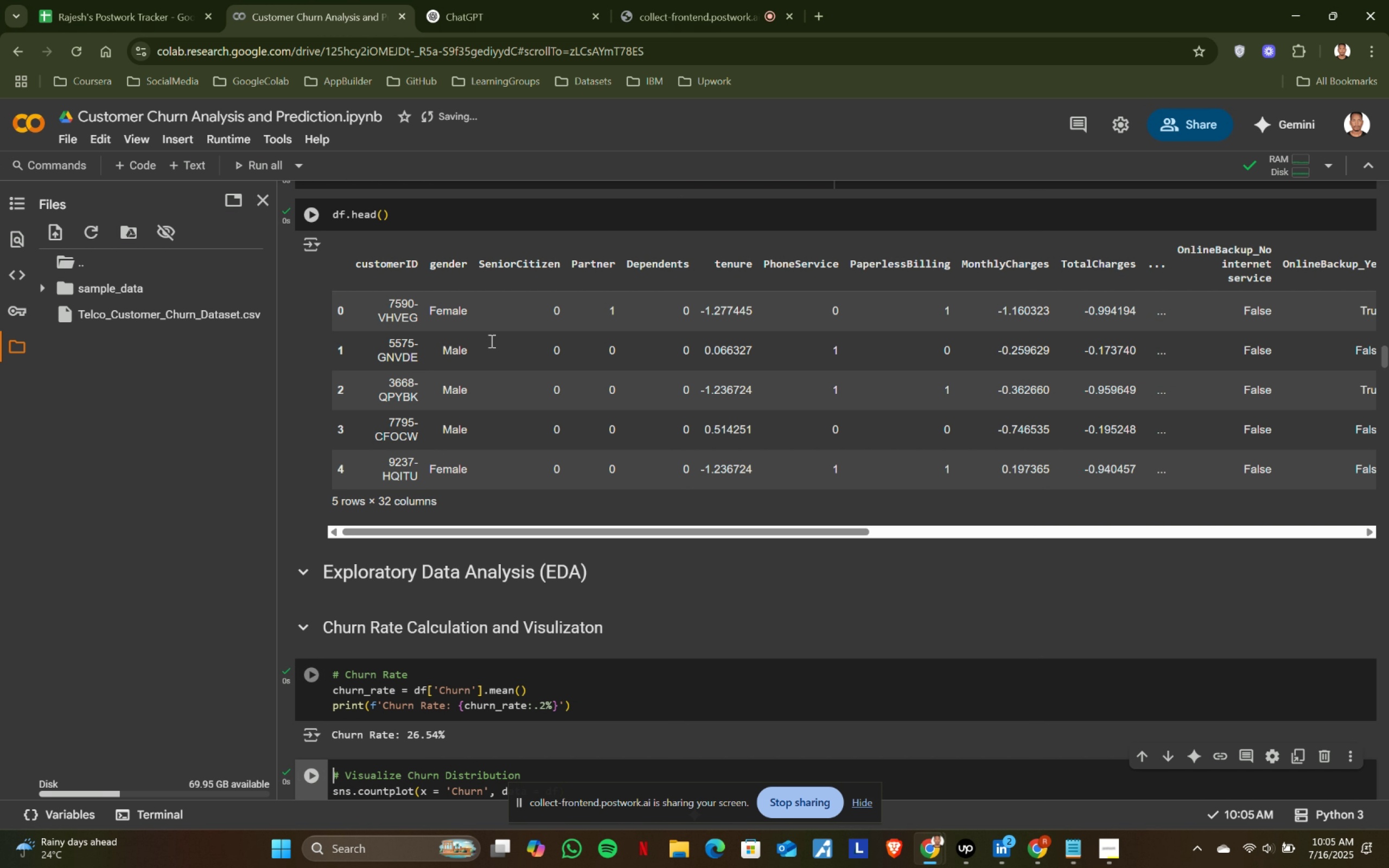 
key(Shift+Enter)
 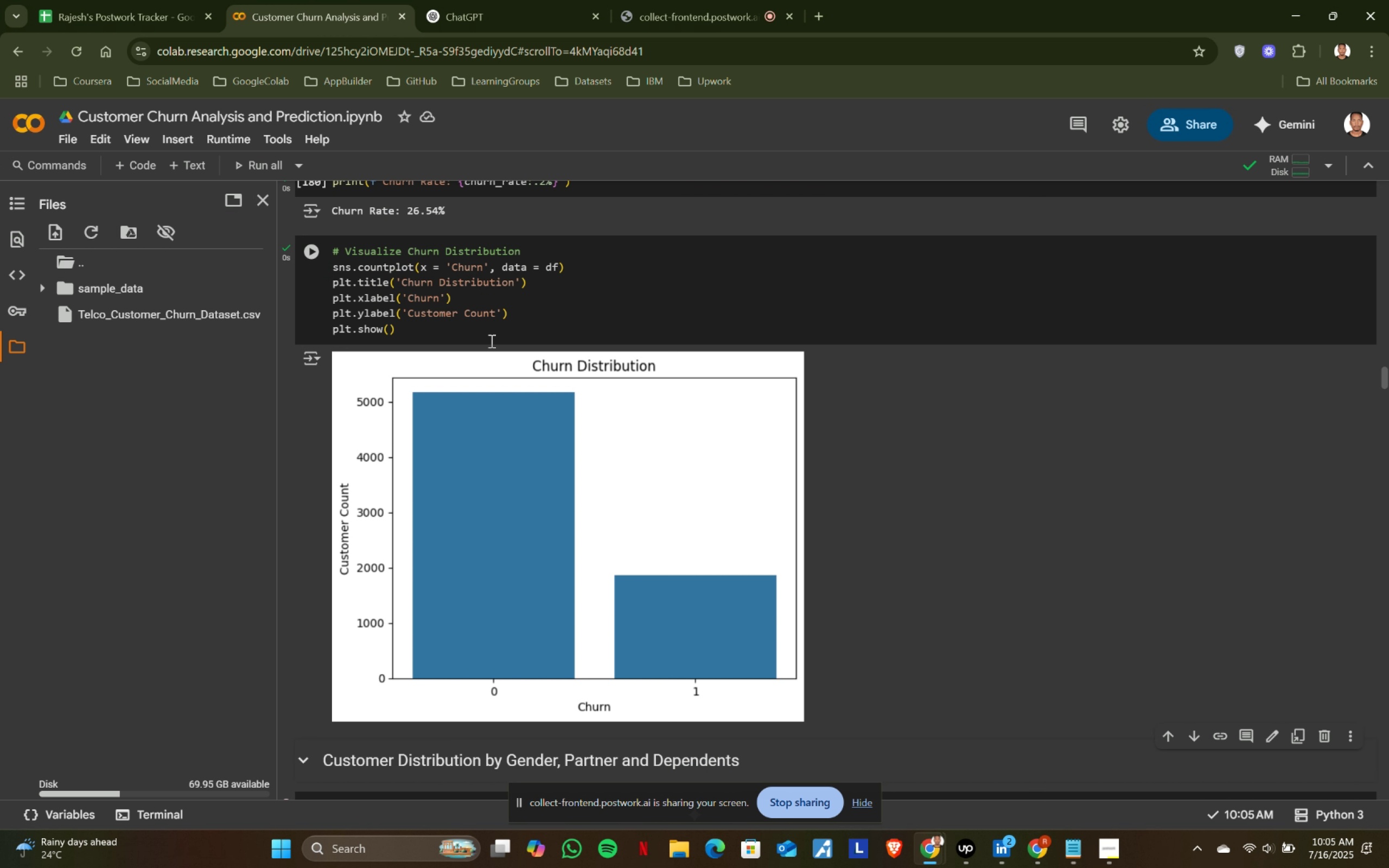 
key(Shift+ShiftRight)
 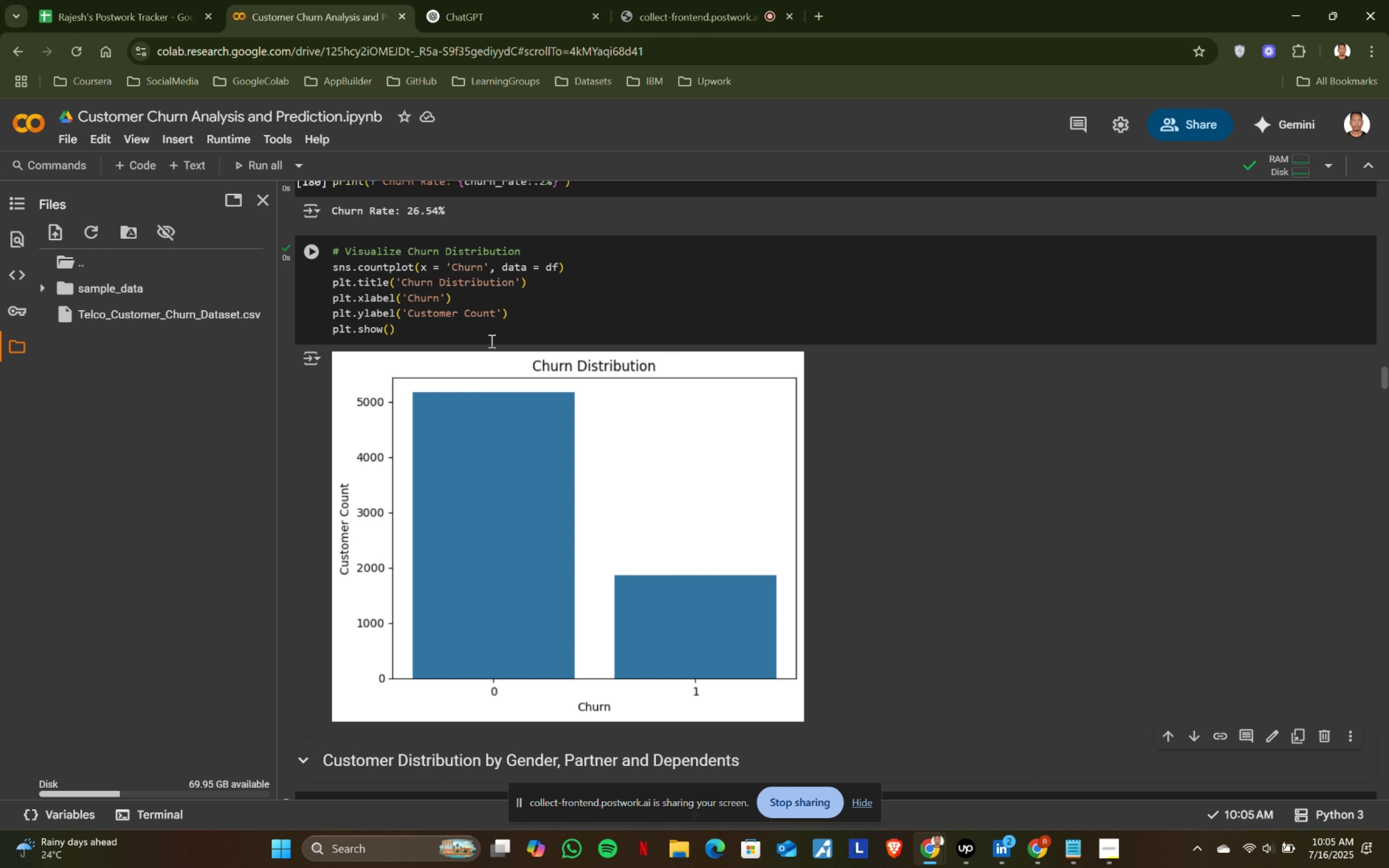 
key(Shift+Enter)
 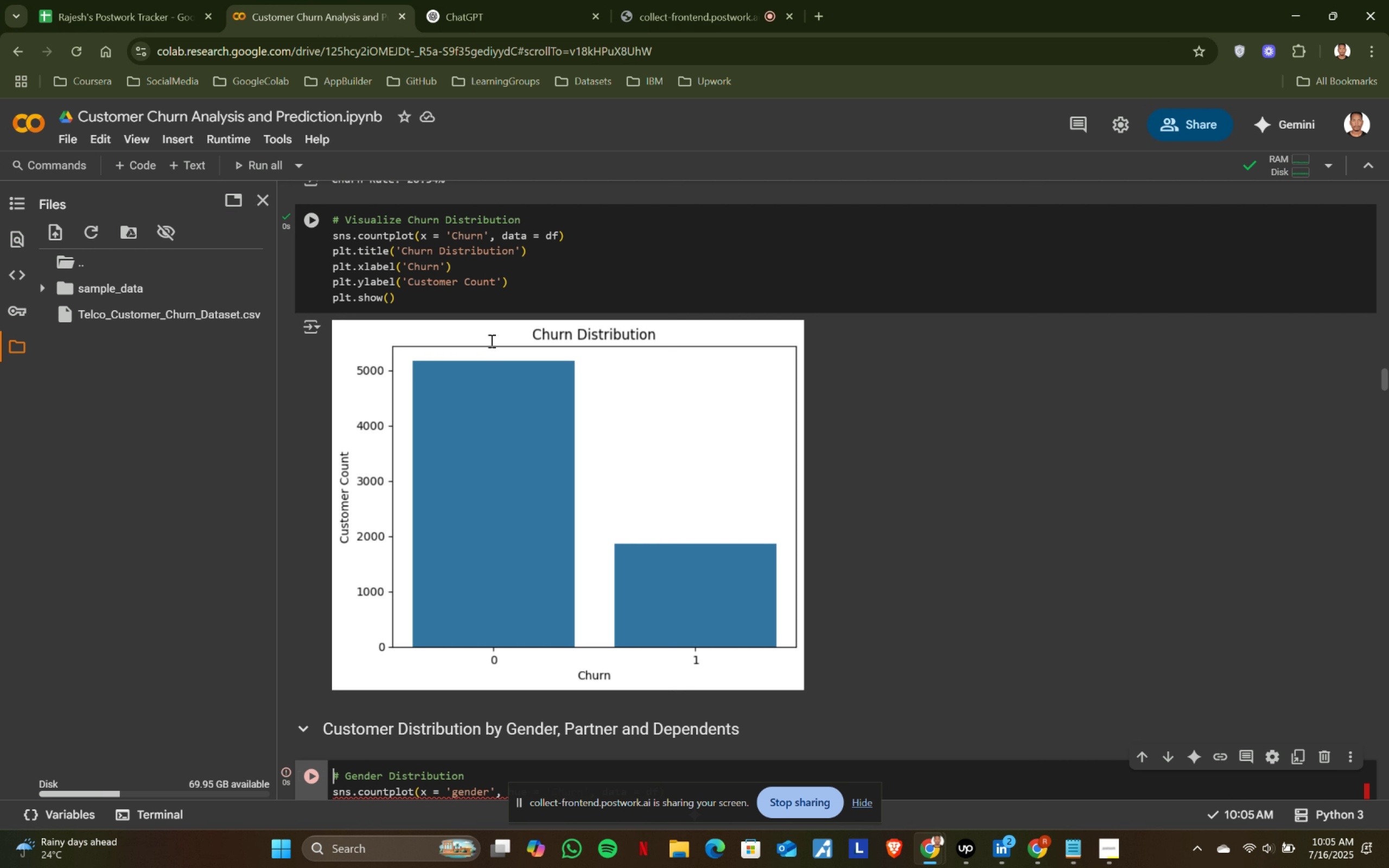 
key(Shift+ShiftRight)
 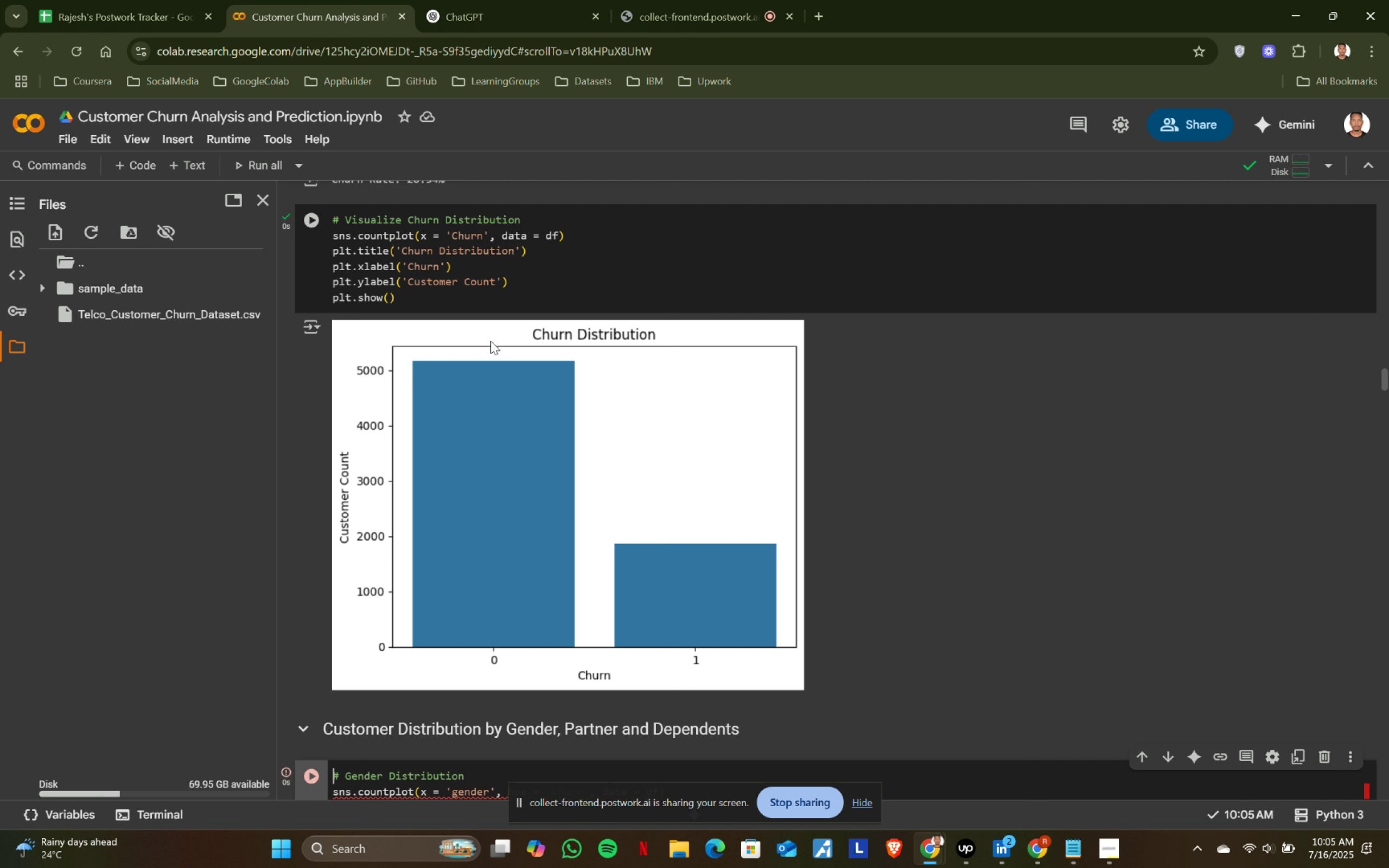 
key(Shift+Enter)
 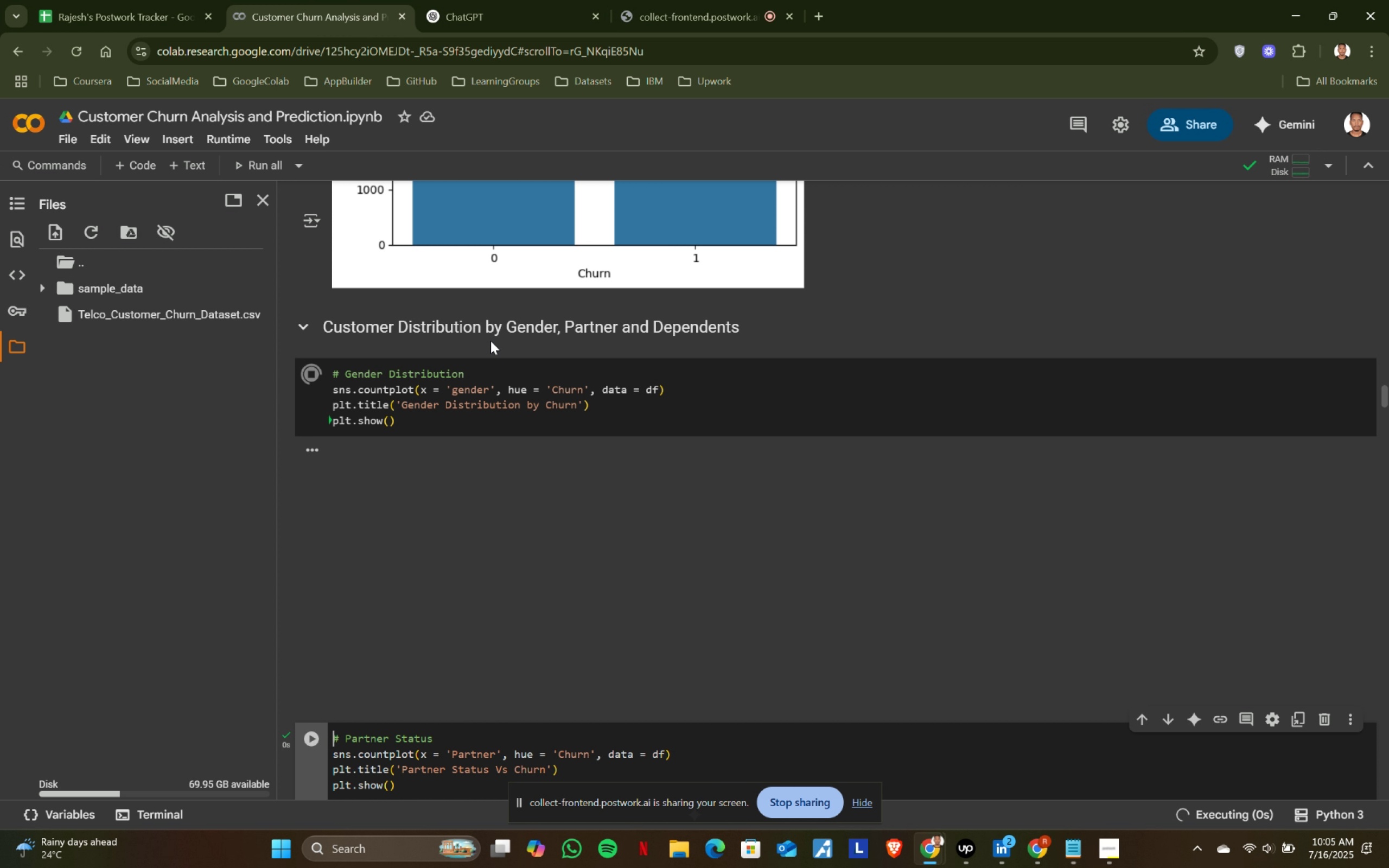 
key(Shift+ShiftRight)
 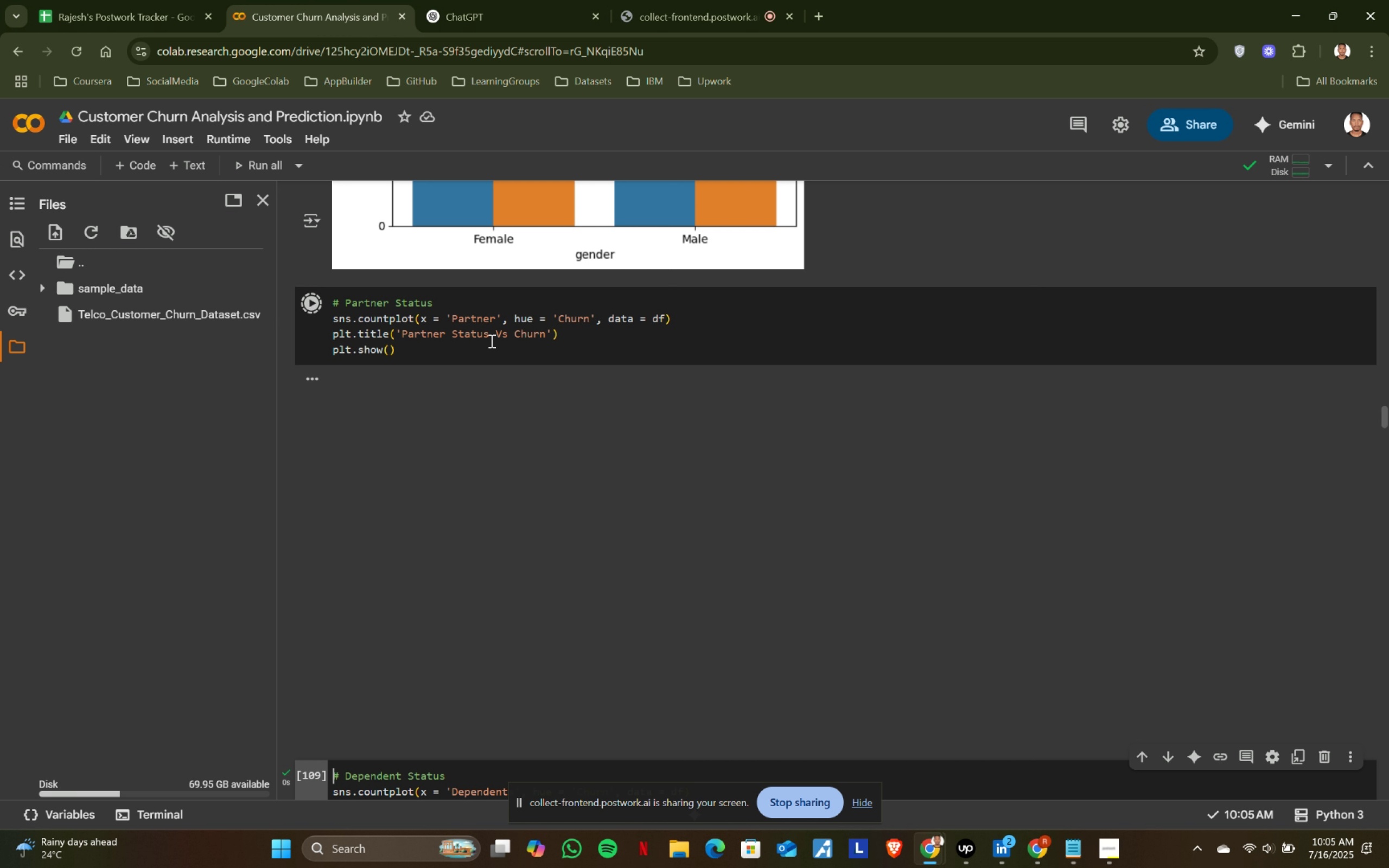 
key(Shift+Enter)
 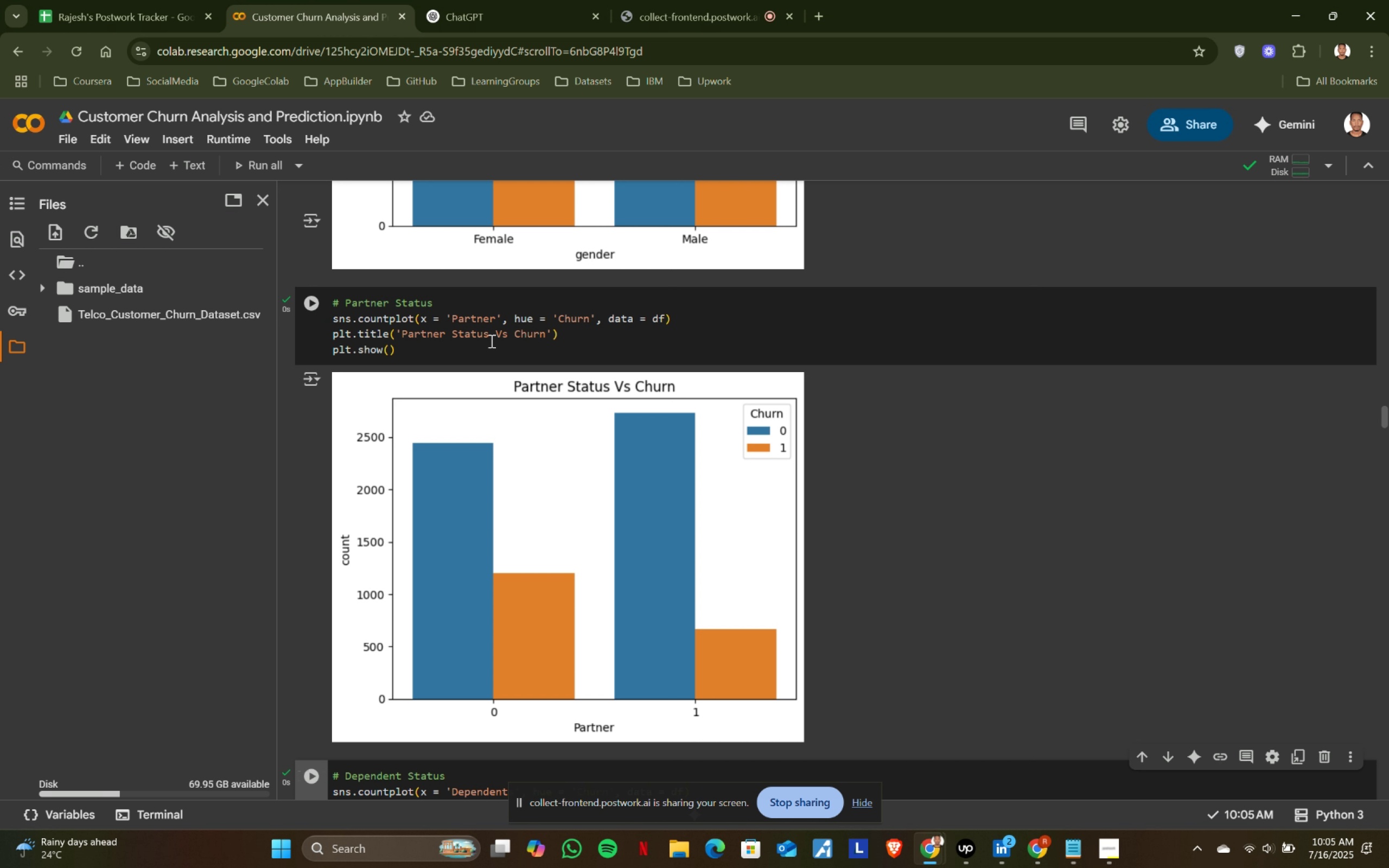 
key(Shift+ShiftRight)
 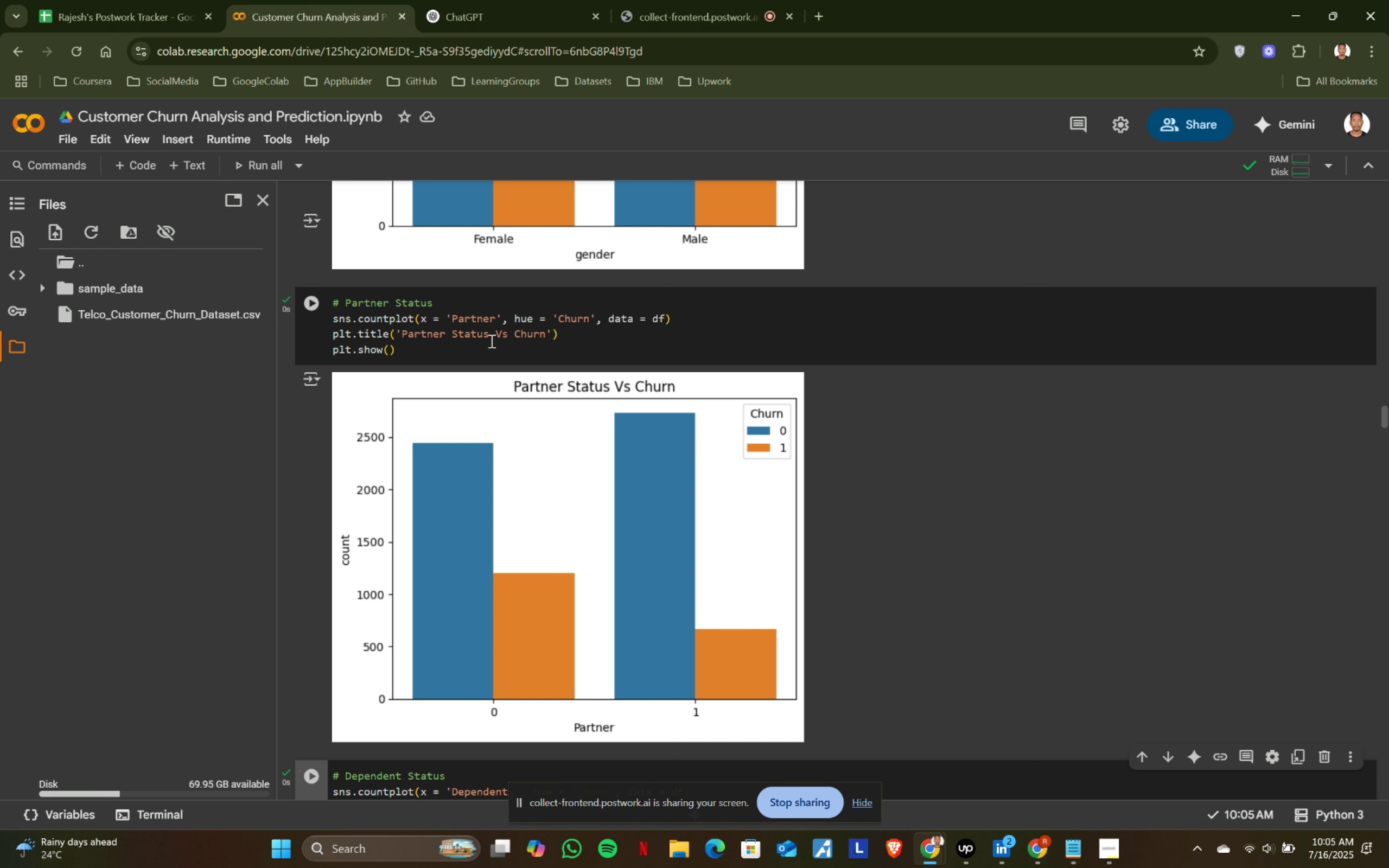 
key(Shift+Enter)
 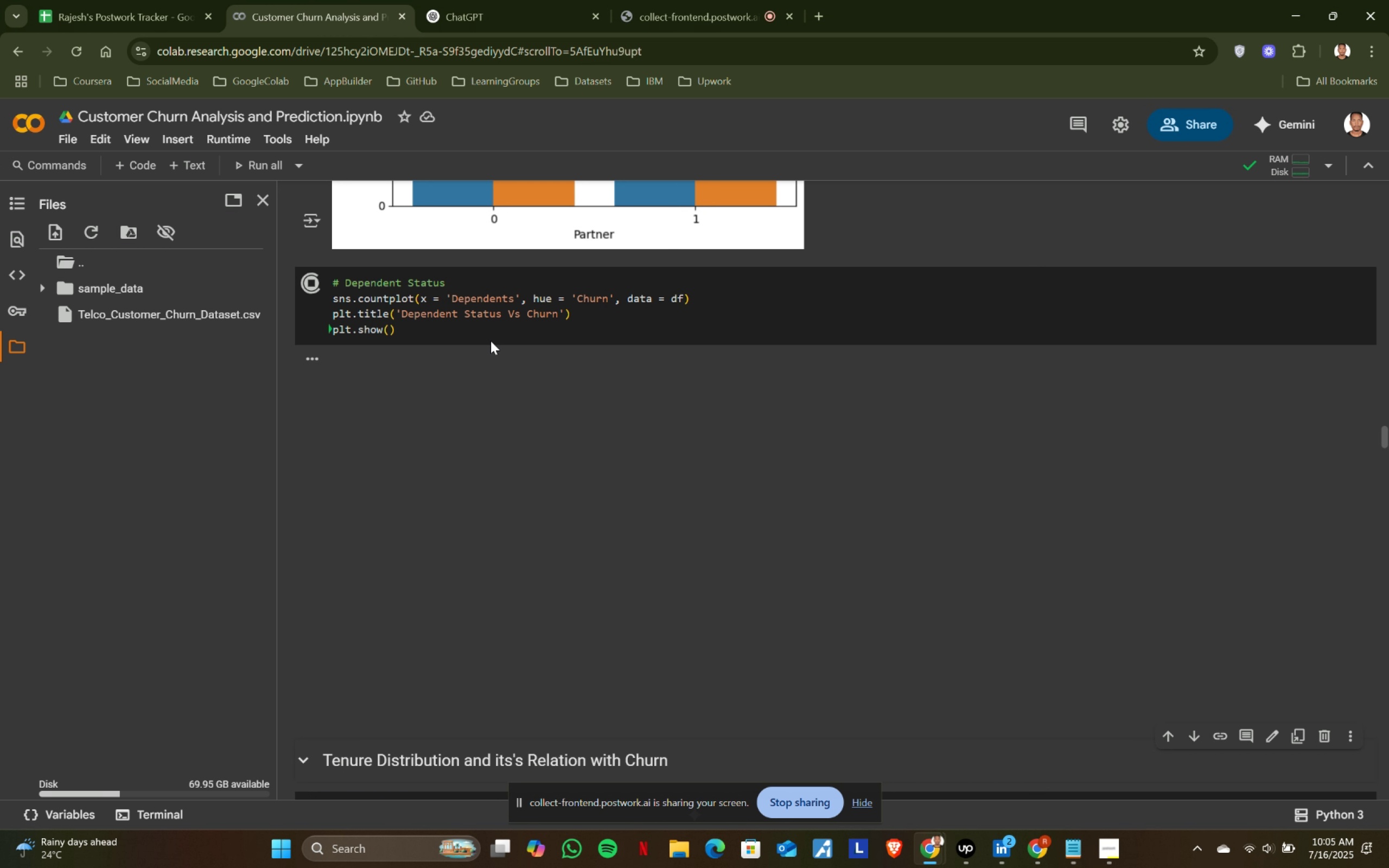 
key(Shift+ShiftRight)
 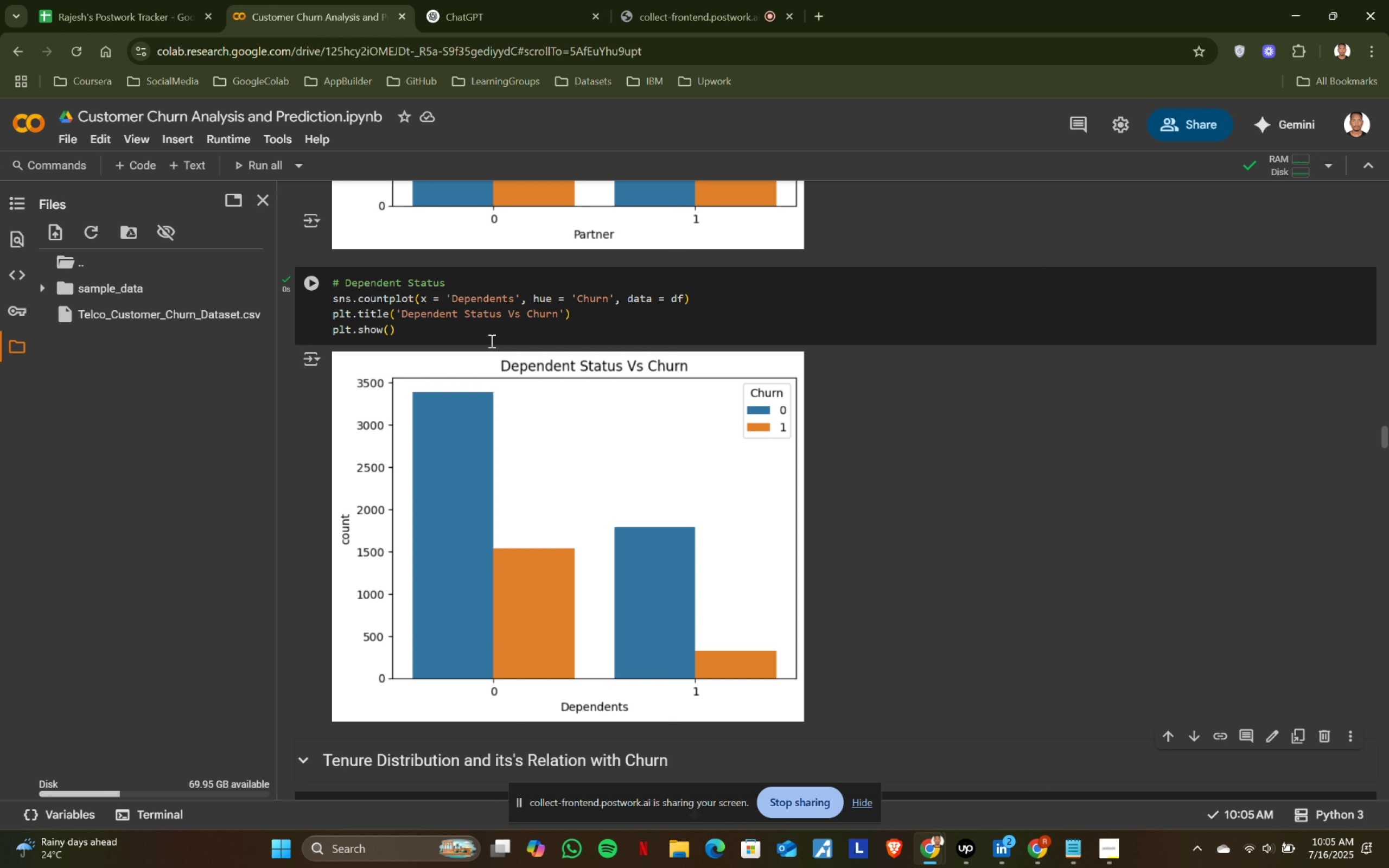 
key(Shift+Enter)
 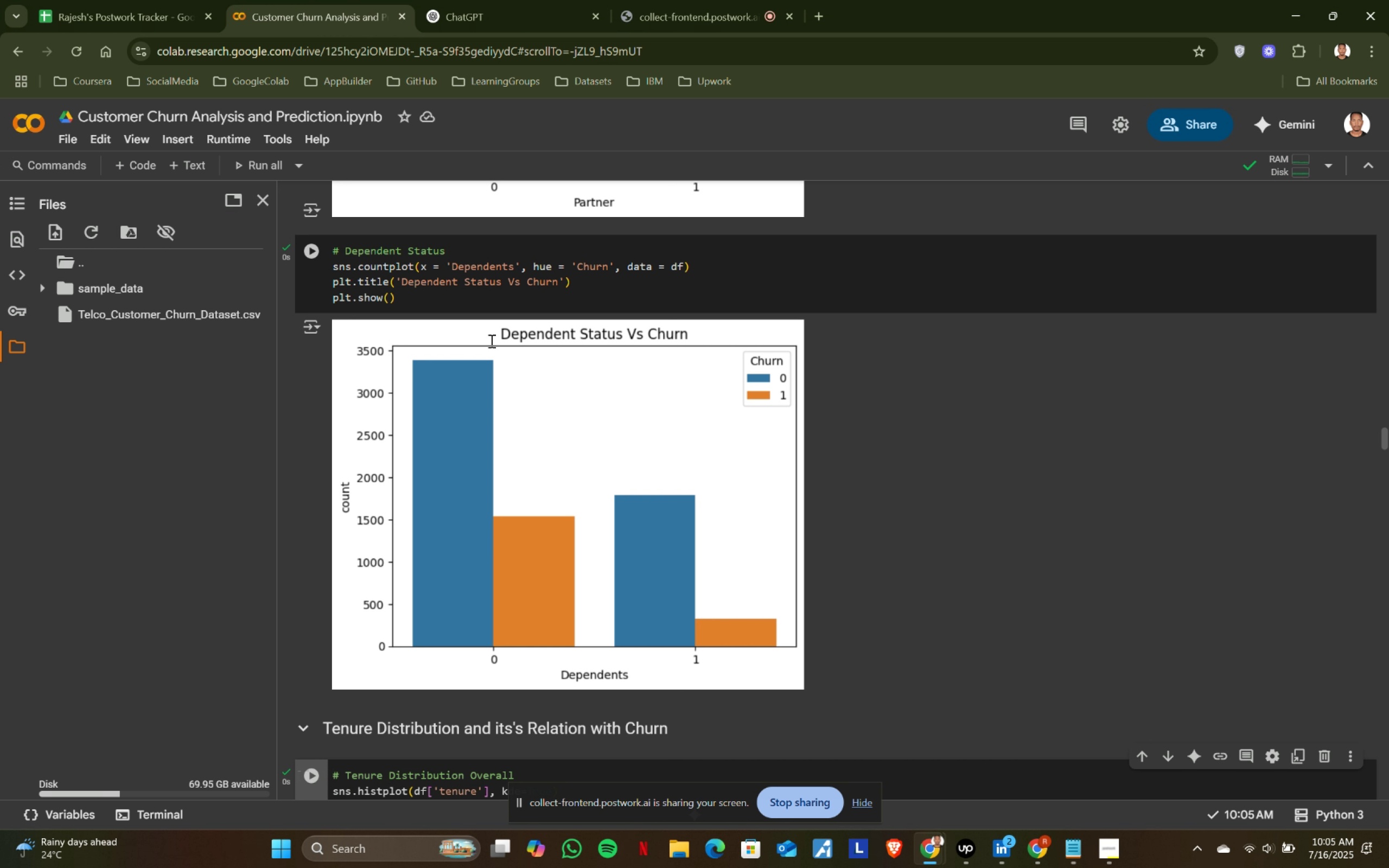 
key(Shift+ShiftRight)
 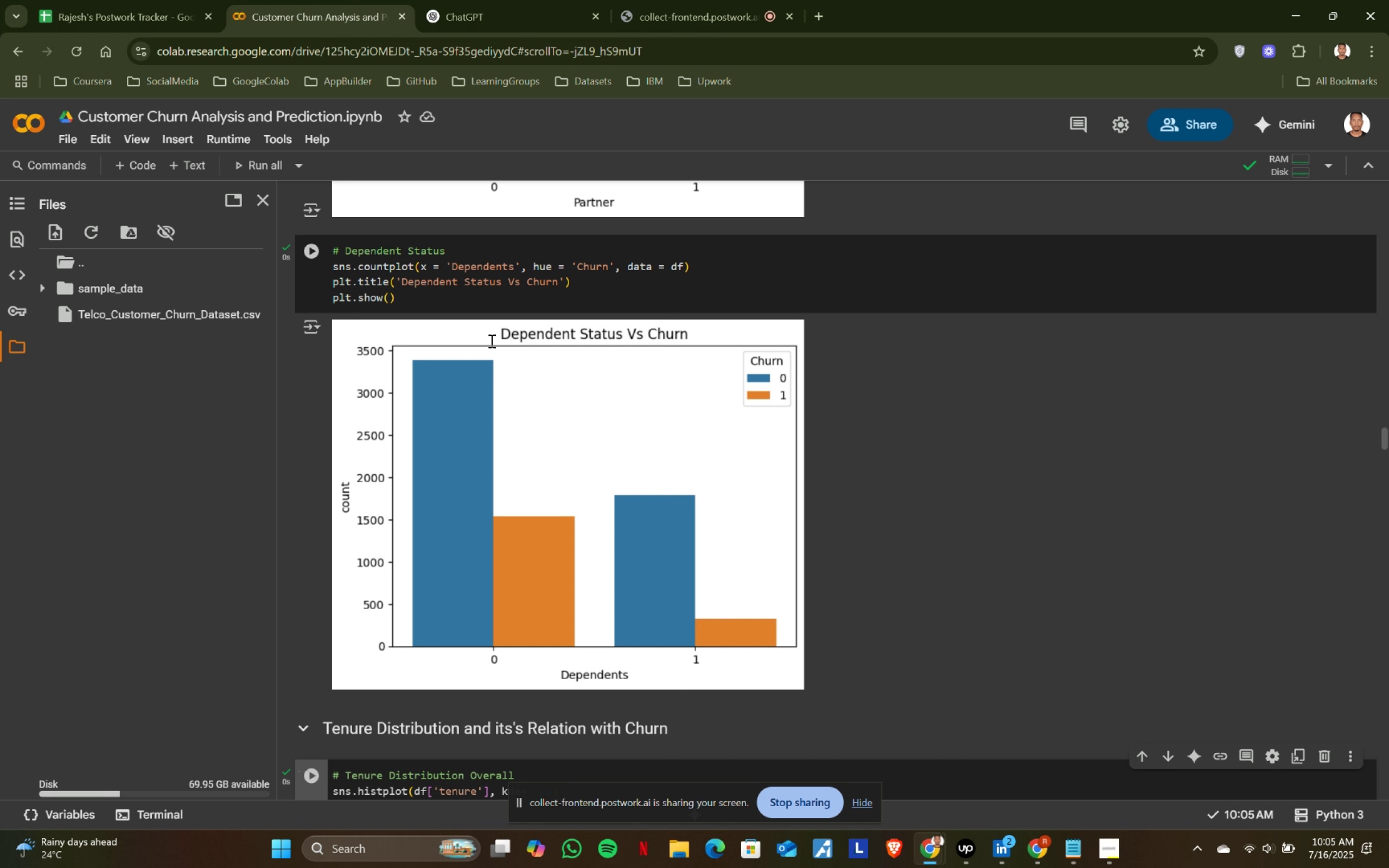 
key(Shift+Enter)
 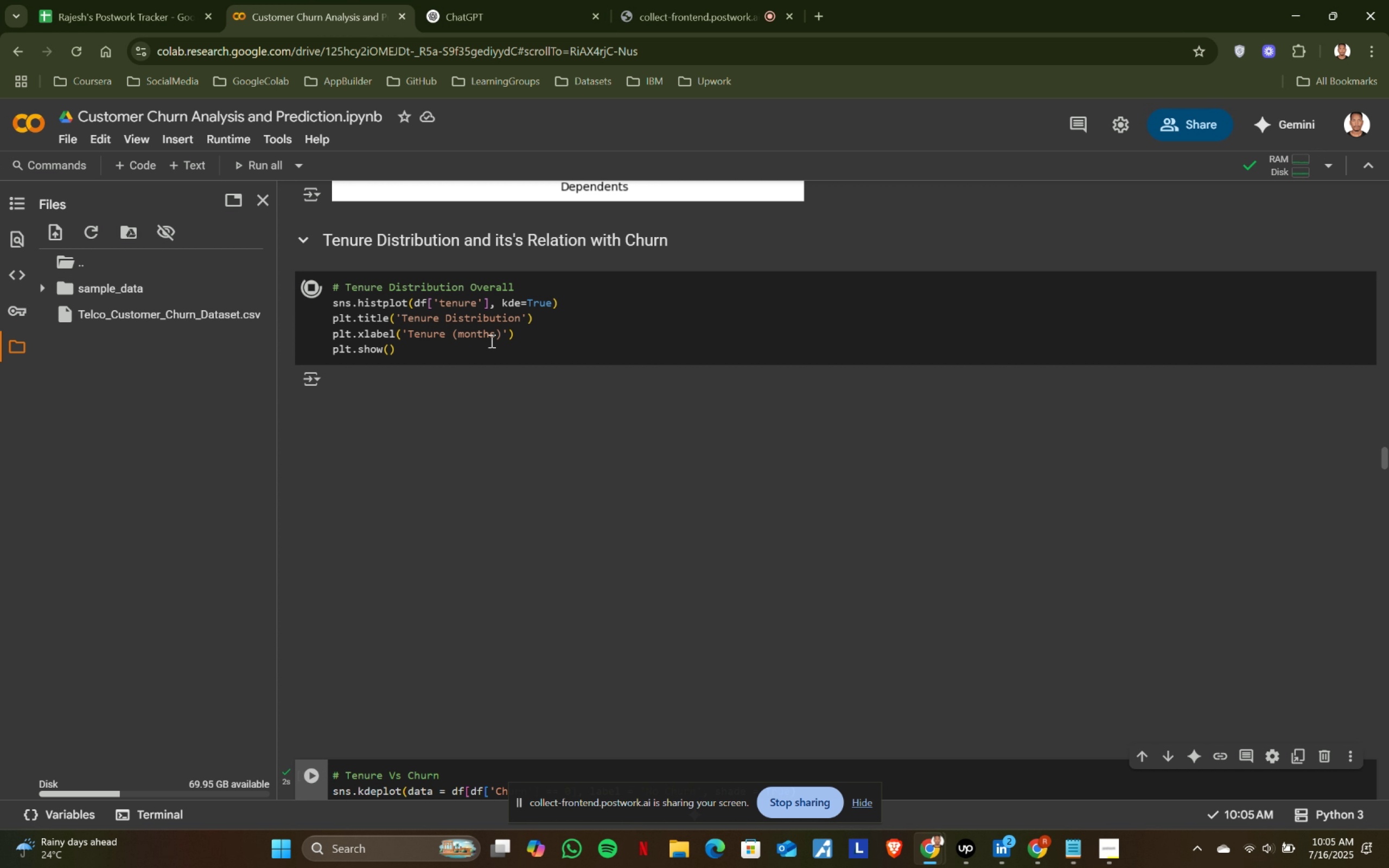 
key(Shift+ShiftRight)
 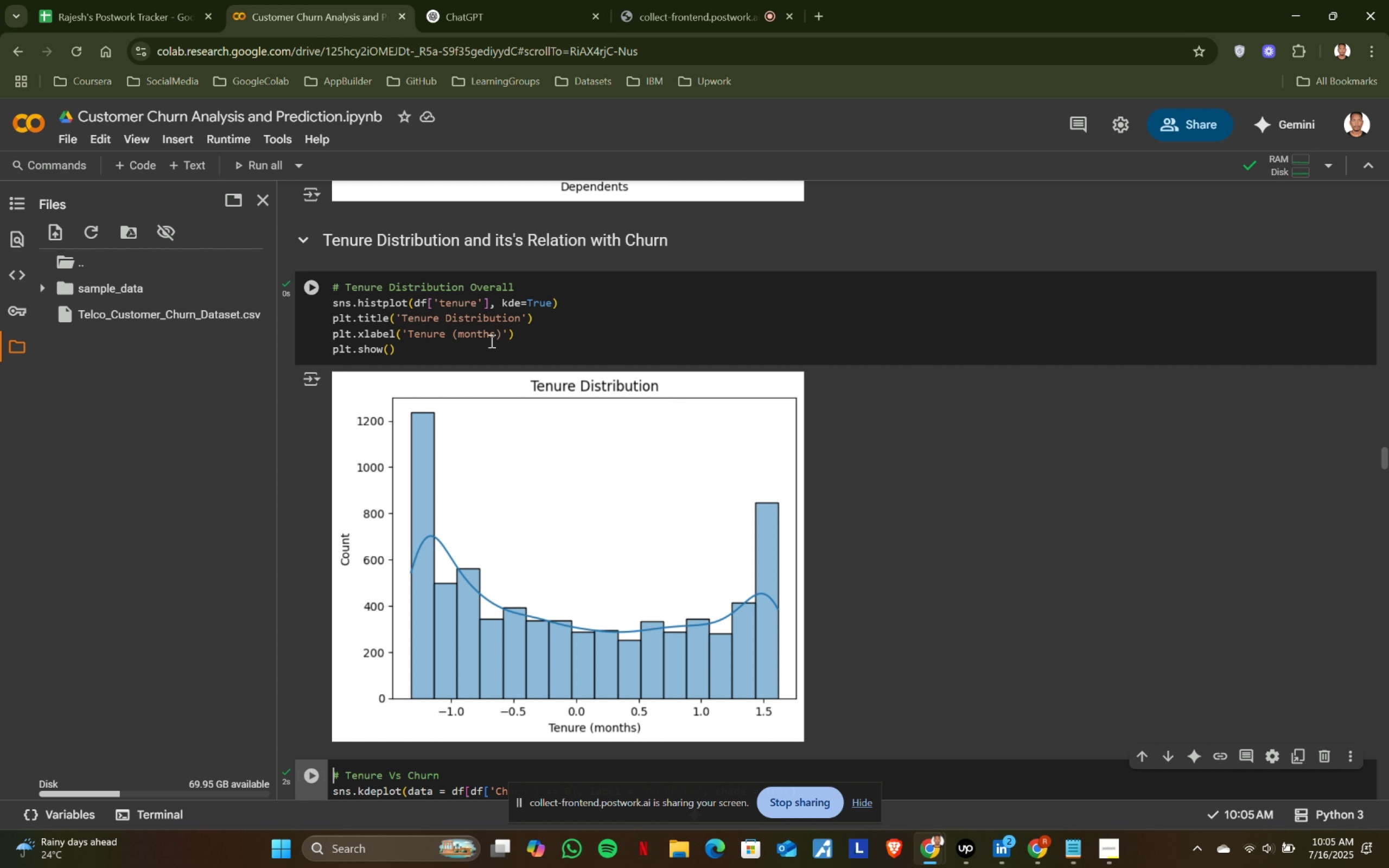 
key(Shift+Enter)
 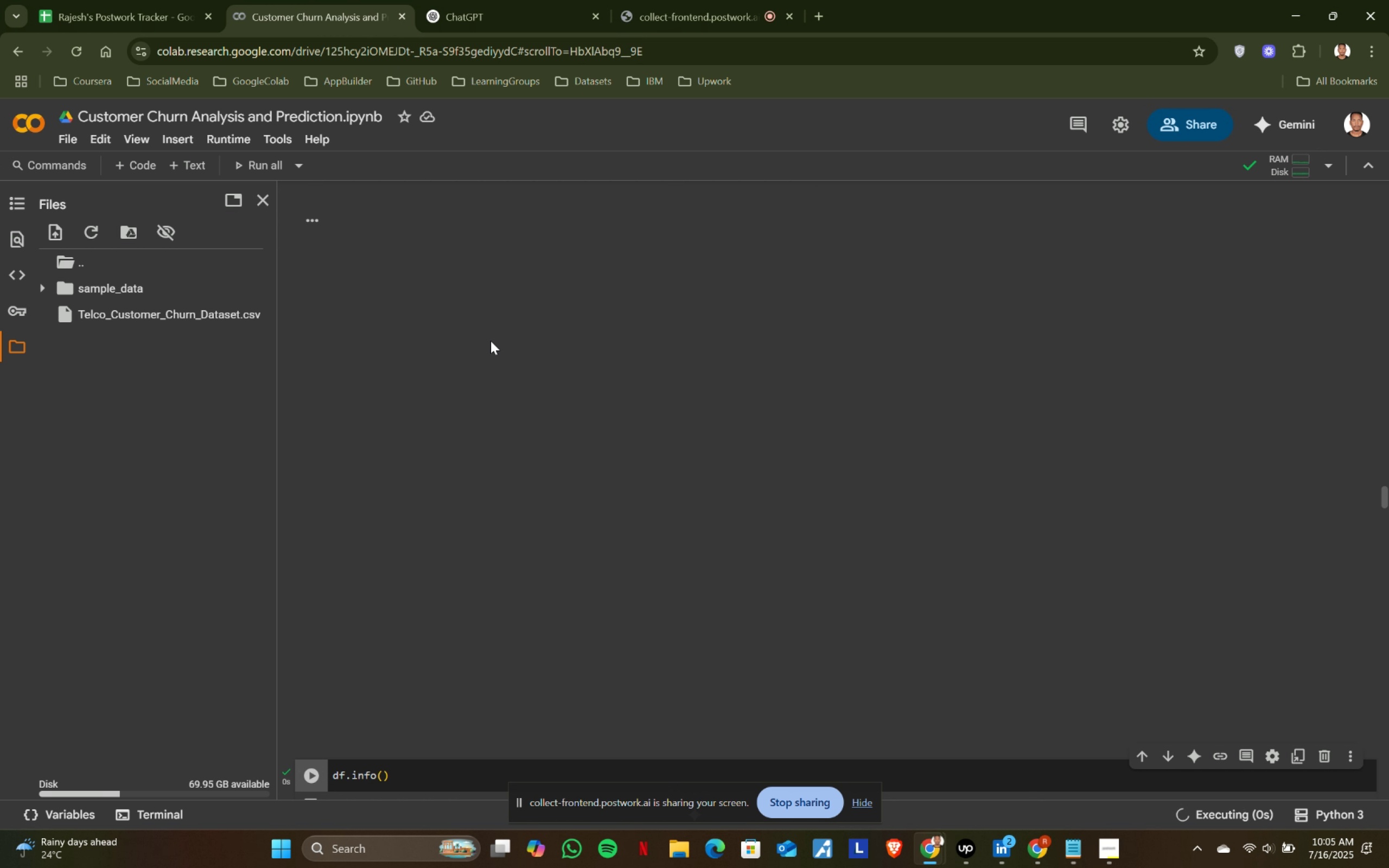 
key(Shift+ShiftRight)
 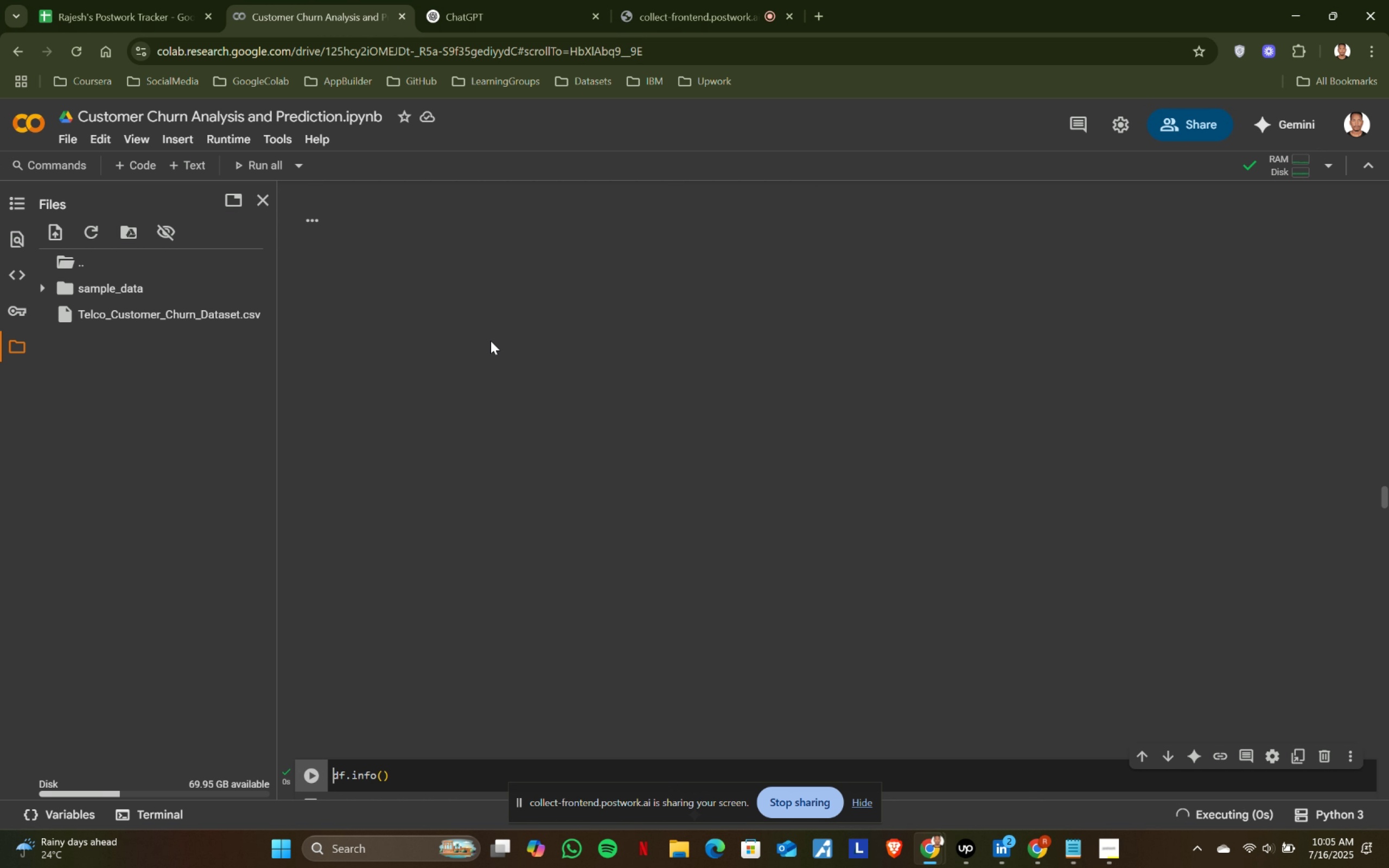 
key(Shift+Enter)
 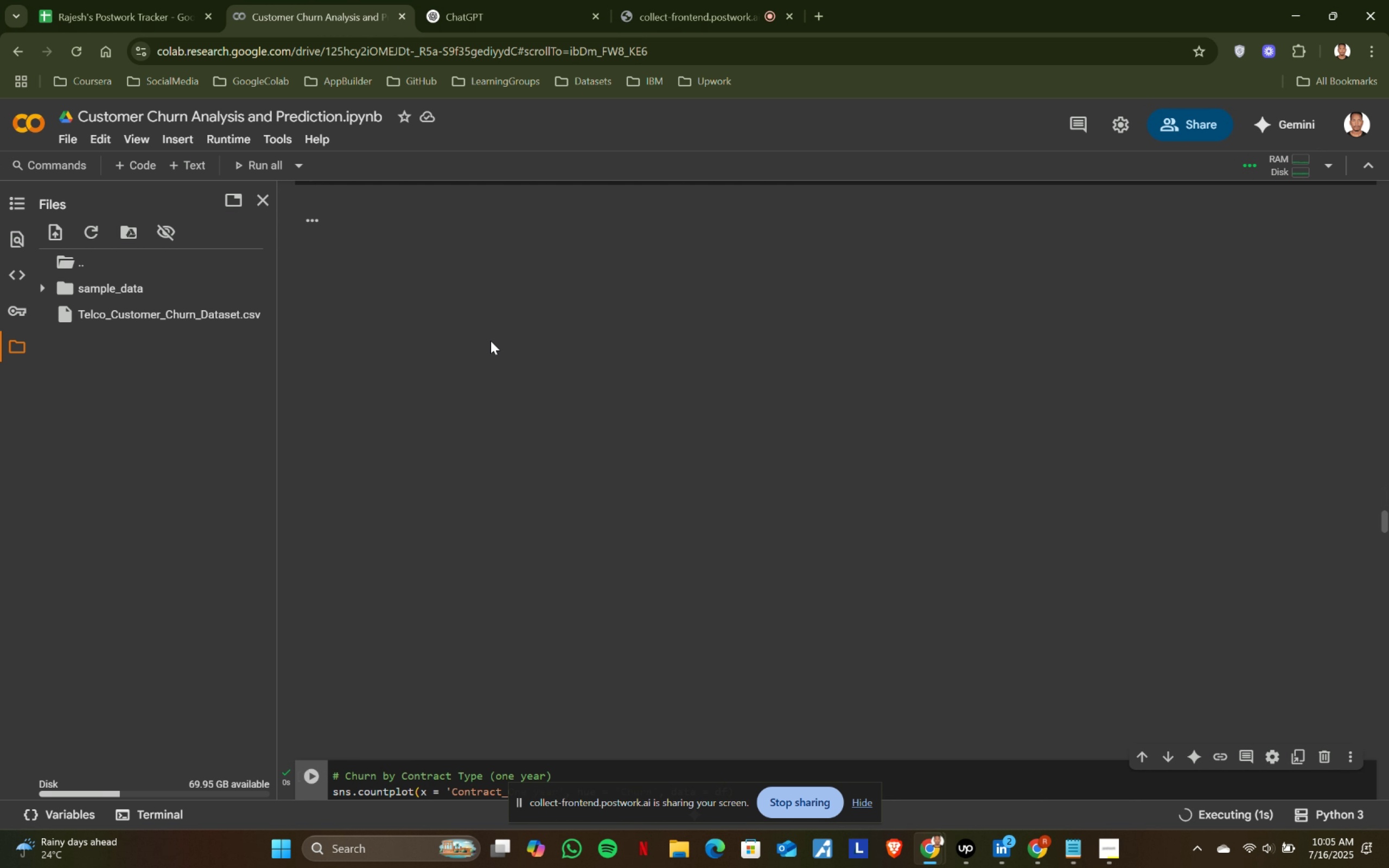 
scroll: coordinate [490, 341], scroll_direction: up, amount: 3.0
 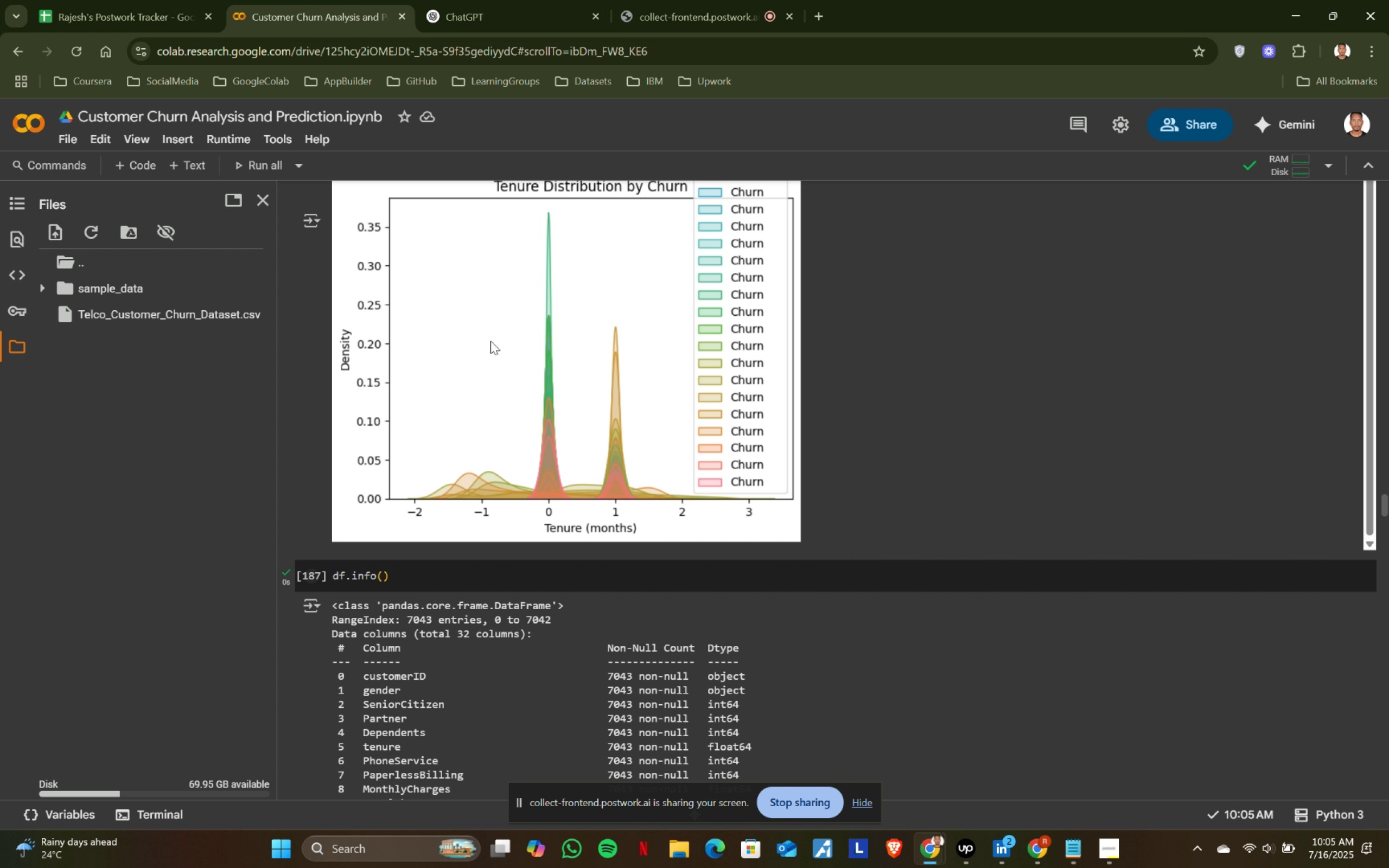 
scroll: coordinate [603, 573], scroll_direction: down, amount: 6.0
 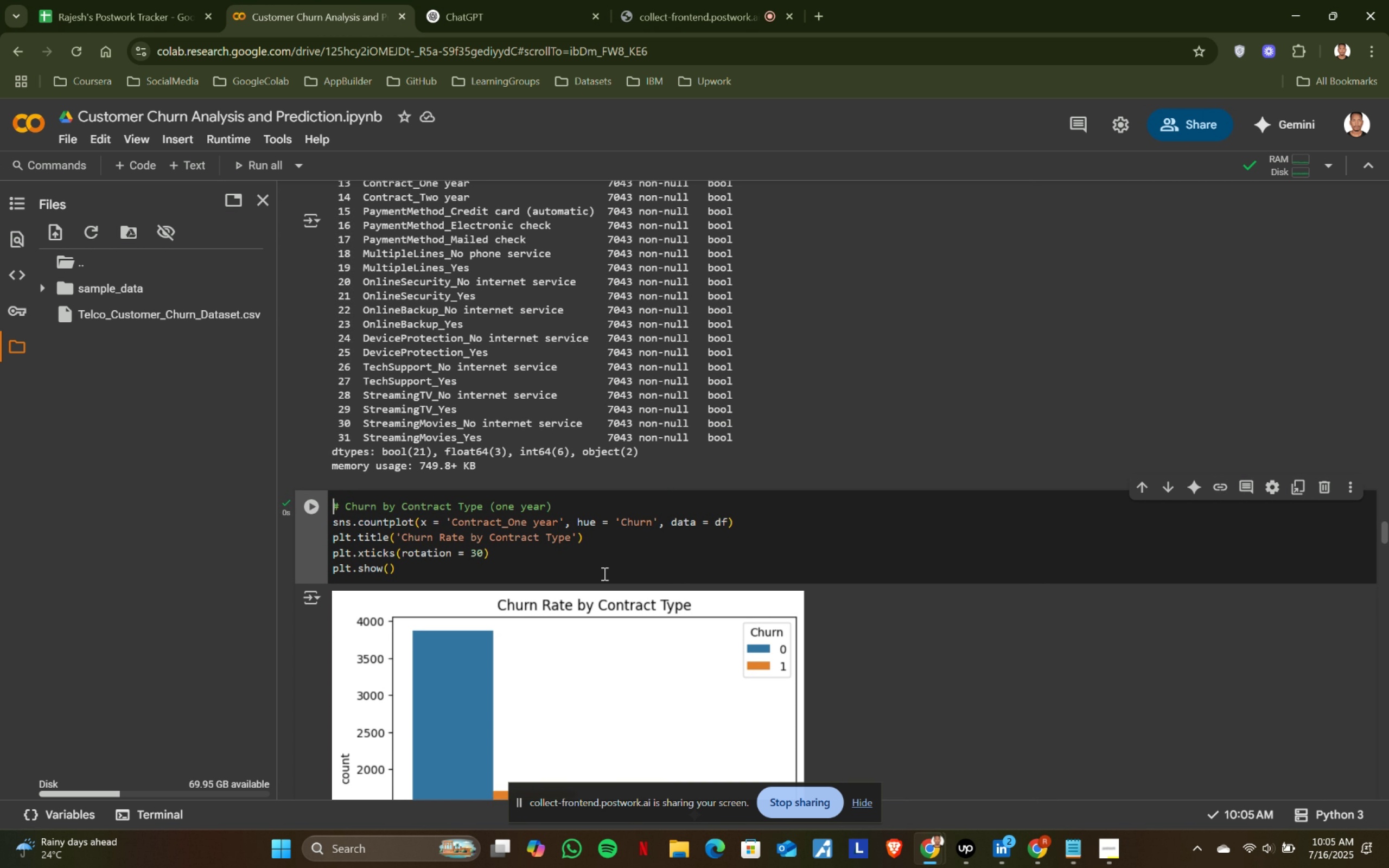 
scroll: coordinate [603, 573], scroll_direction: up, amount: 2.0
 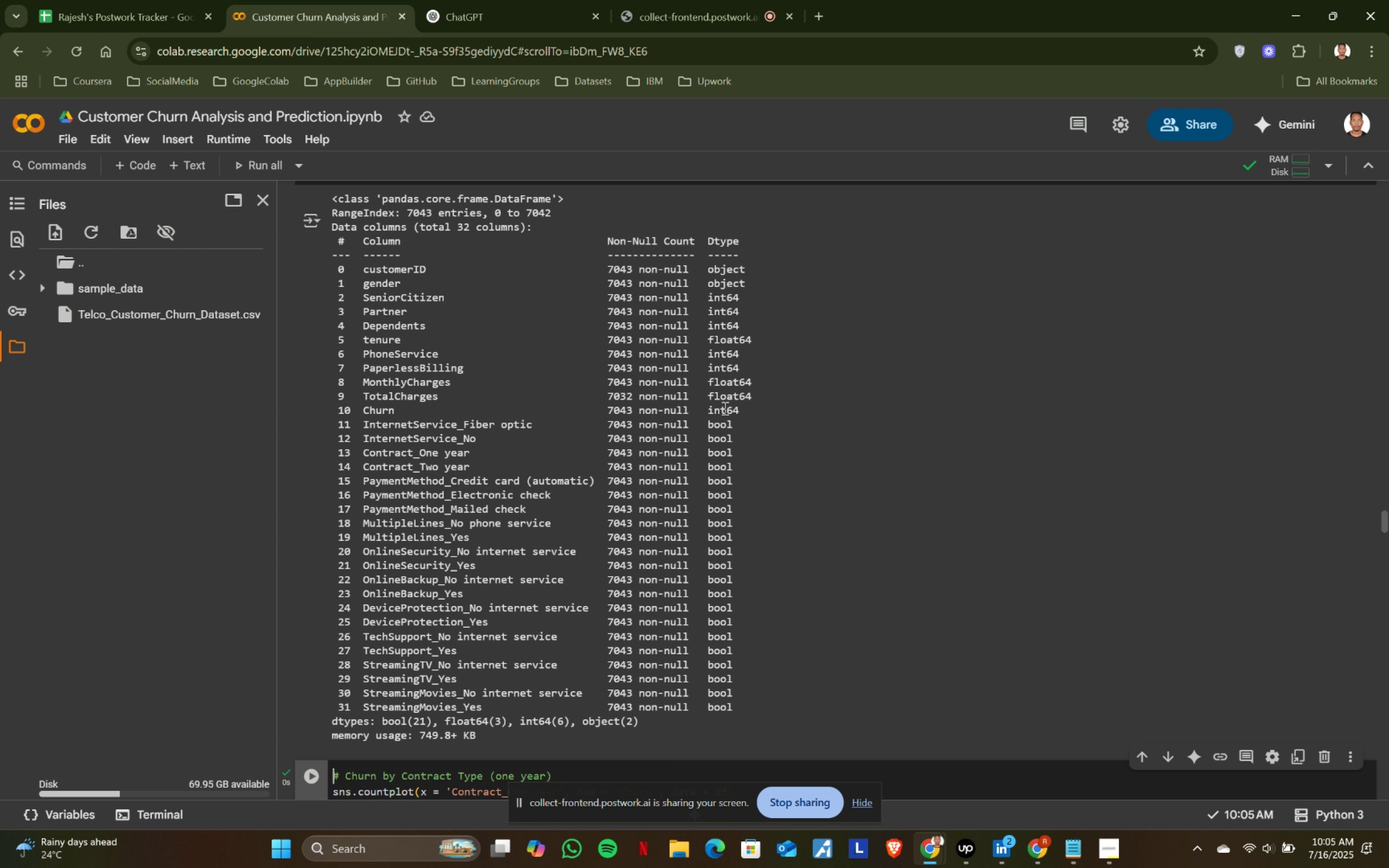 
scroll: coordinate [653, 446], scroll_direction: down, amount: 2.0
 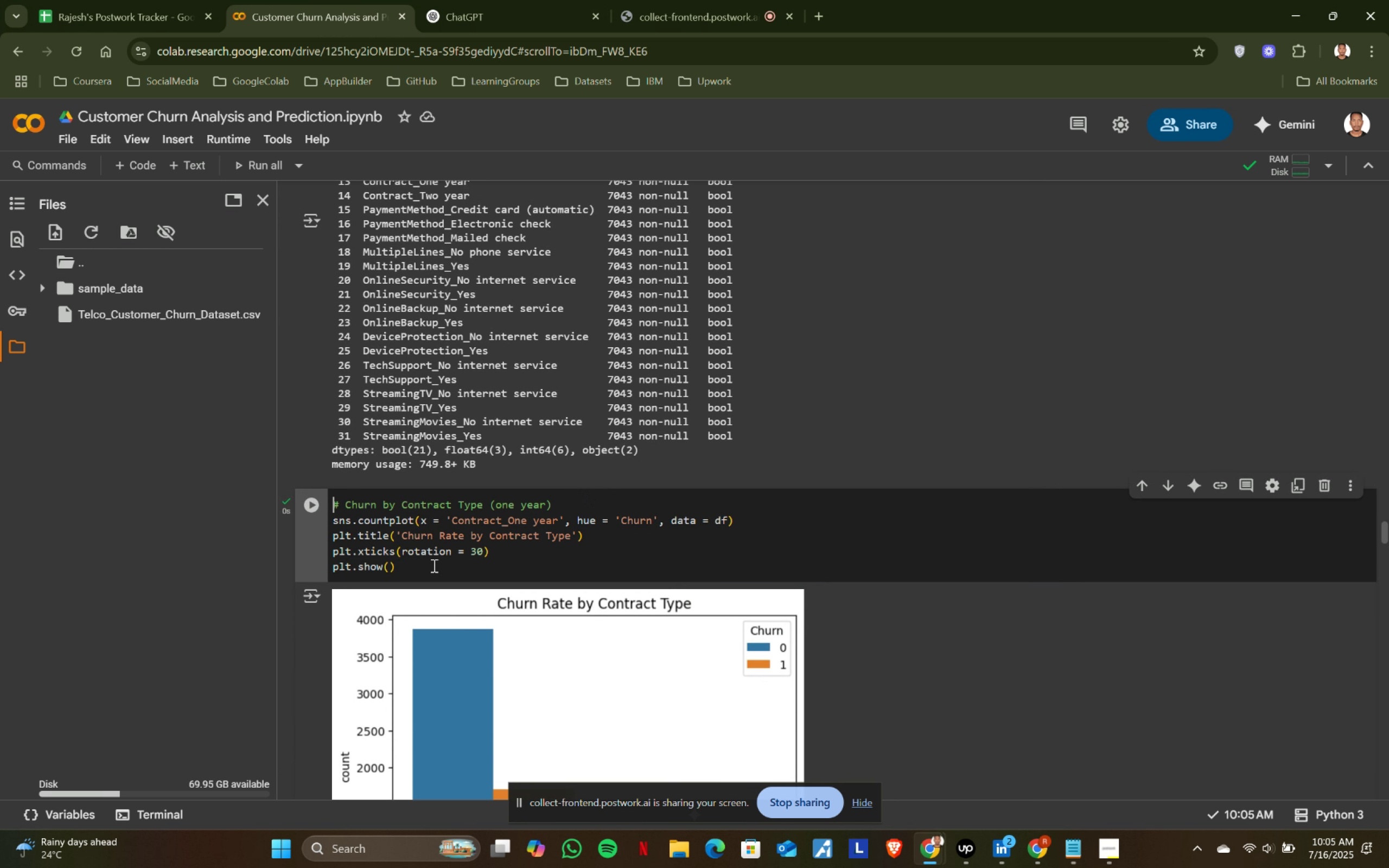 
left_click([433, 565])
 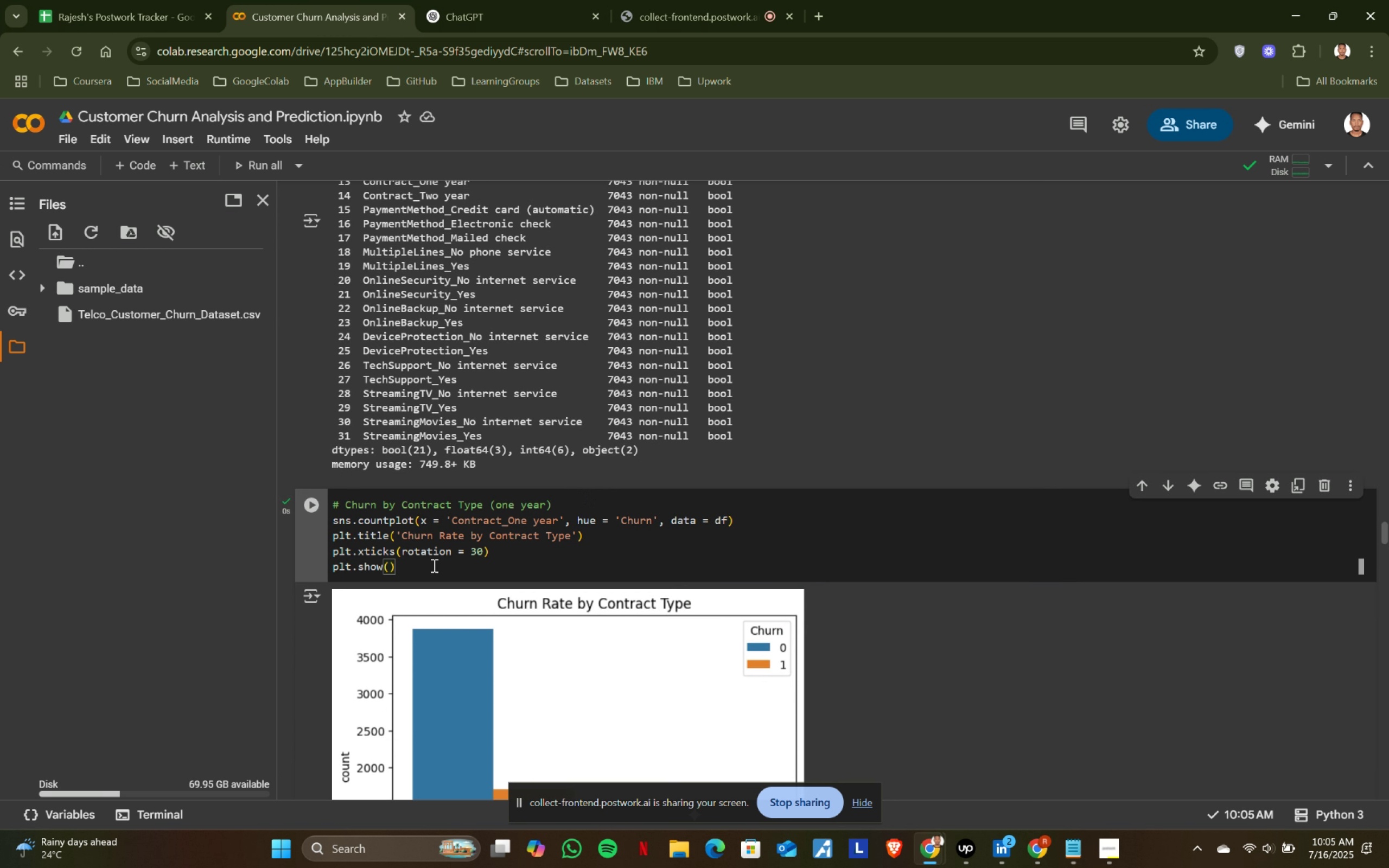 
key(Shift+ShiftRight)
 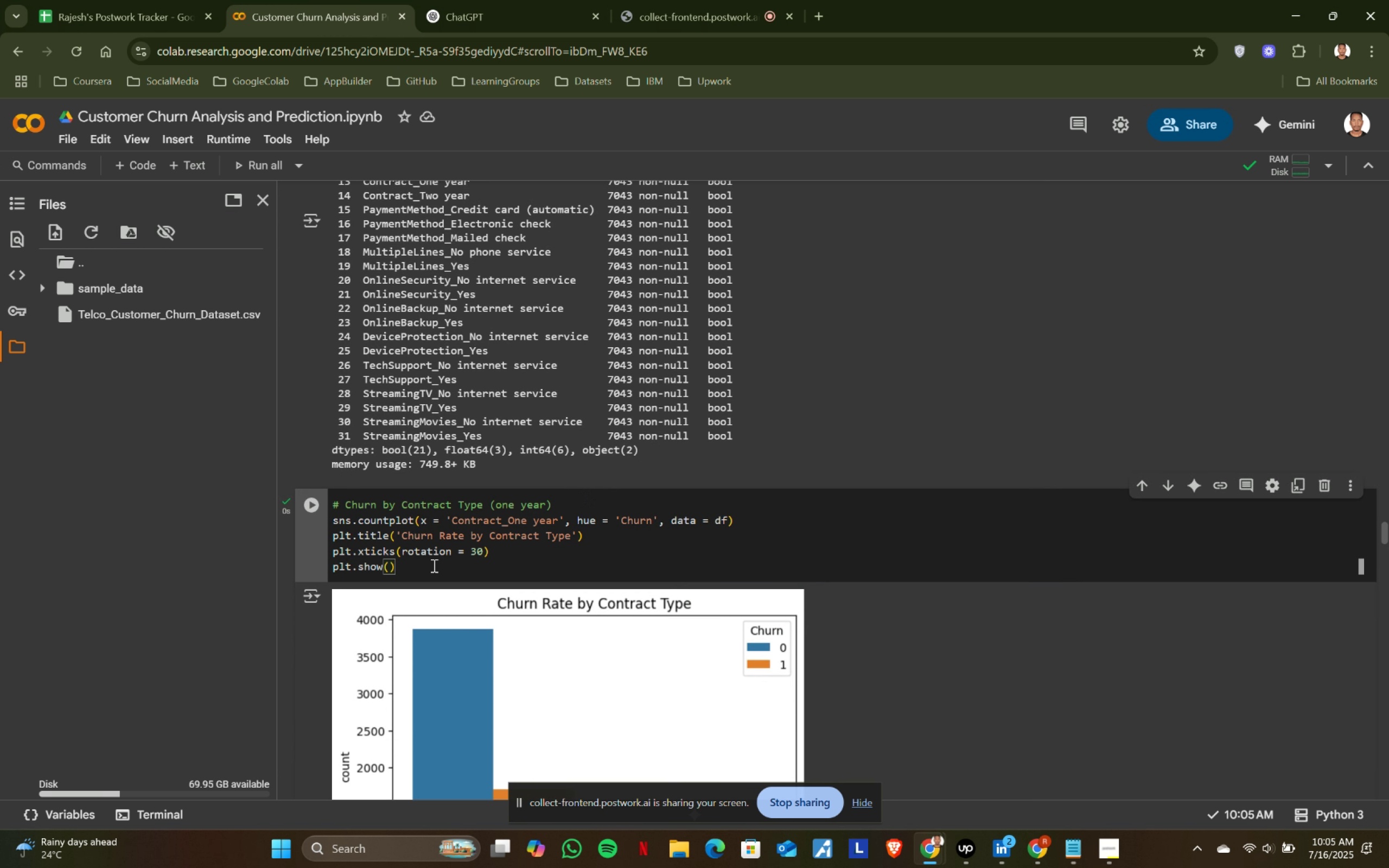 
key(Shift+Enter)
 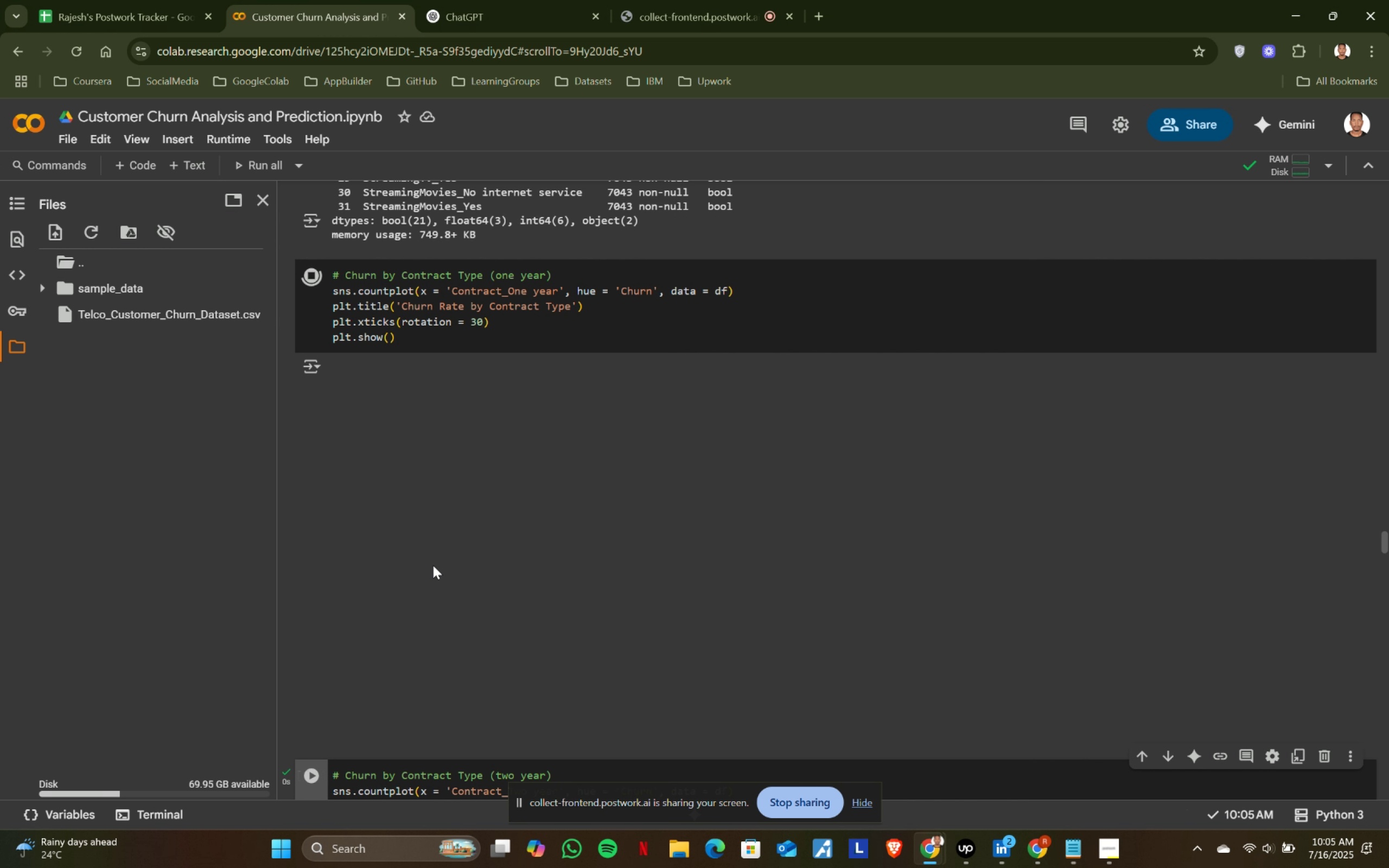 
key(Shift+ShiftRight)
 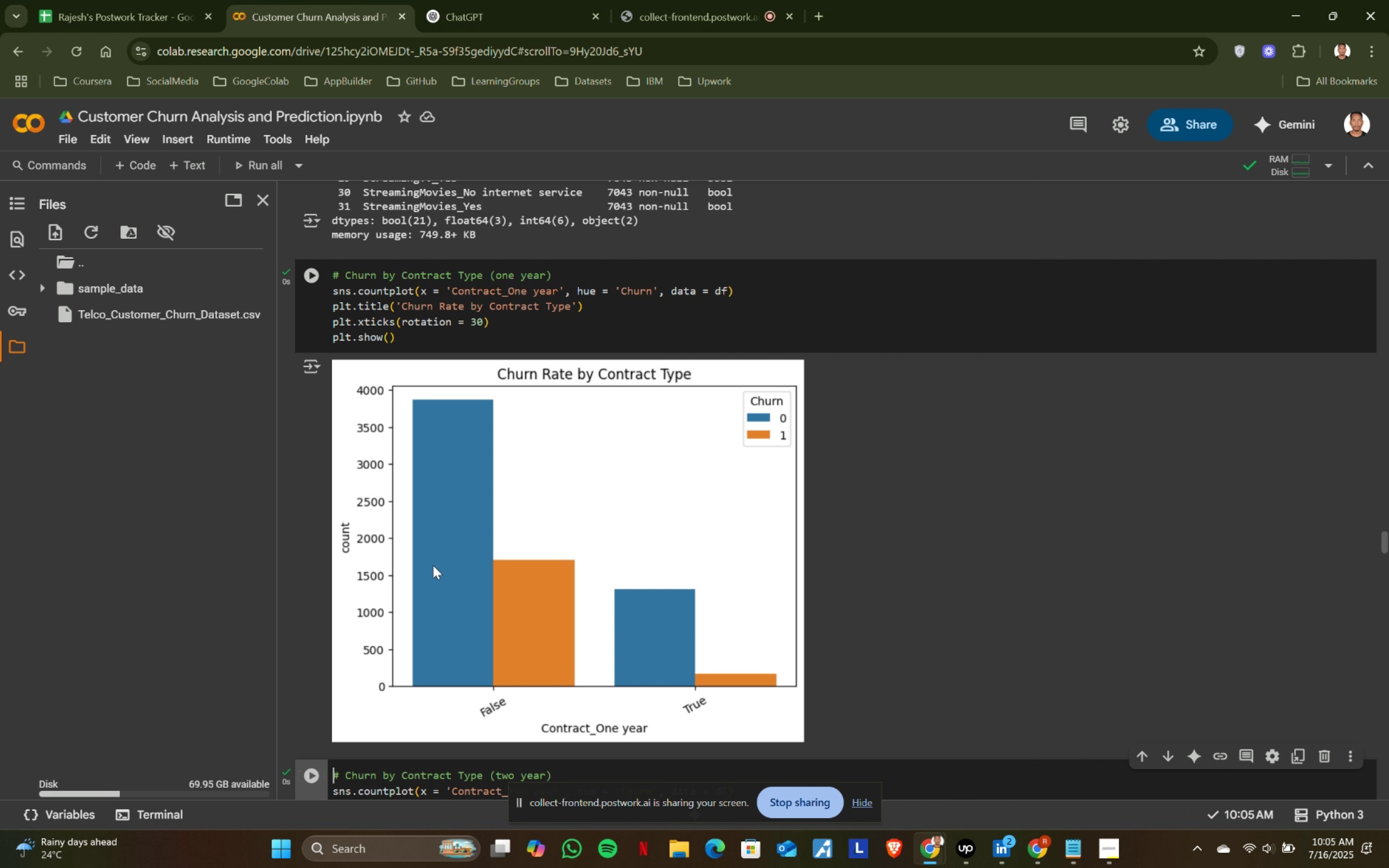 
key(Shift+Enter)
 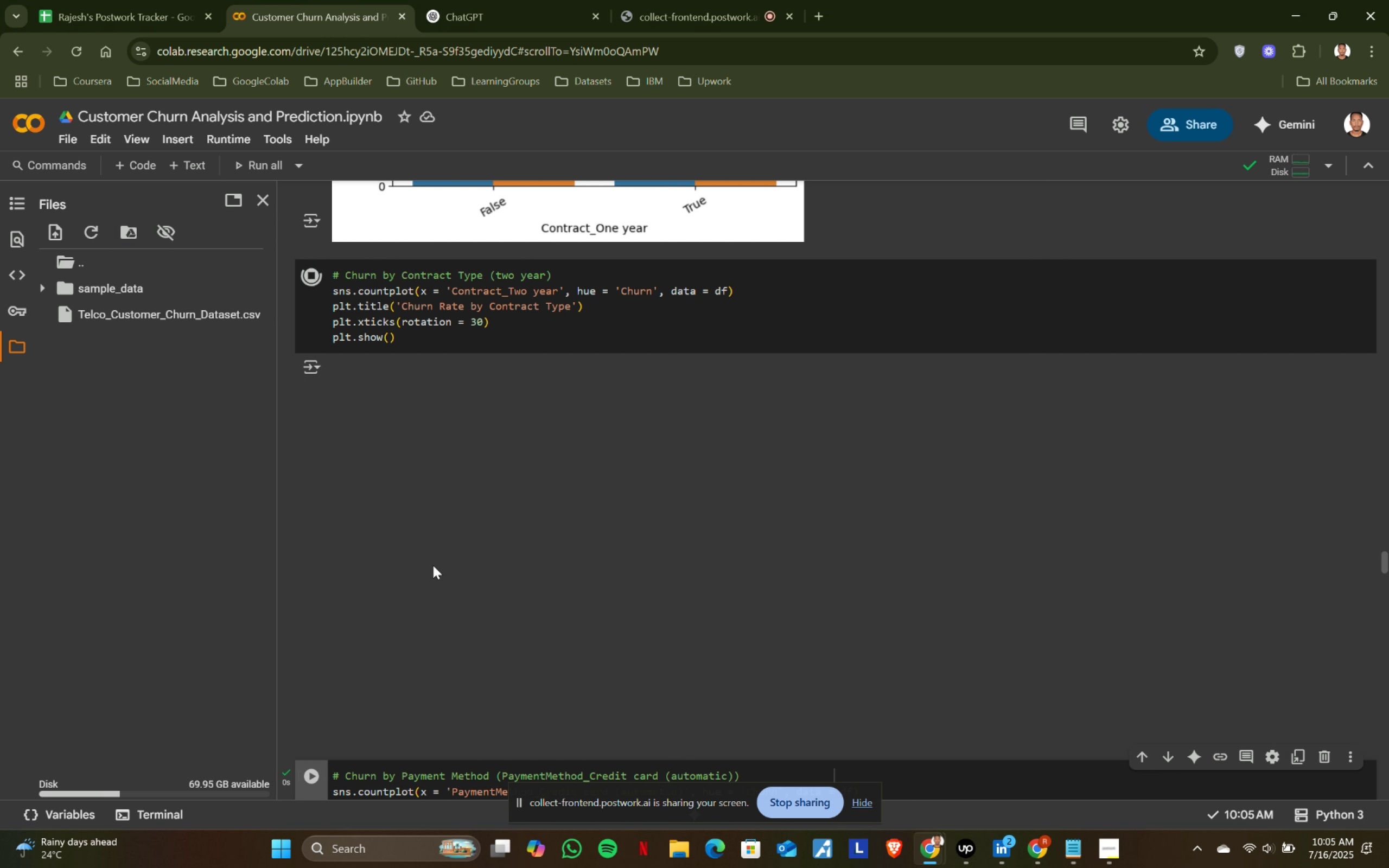 
key(Shift+ShiftRight)
 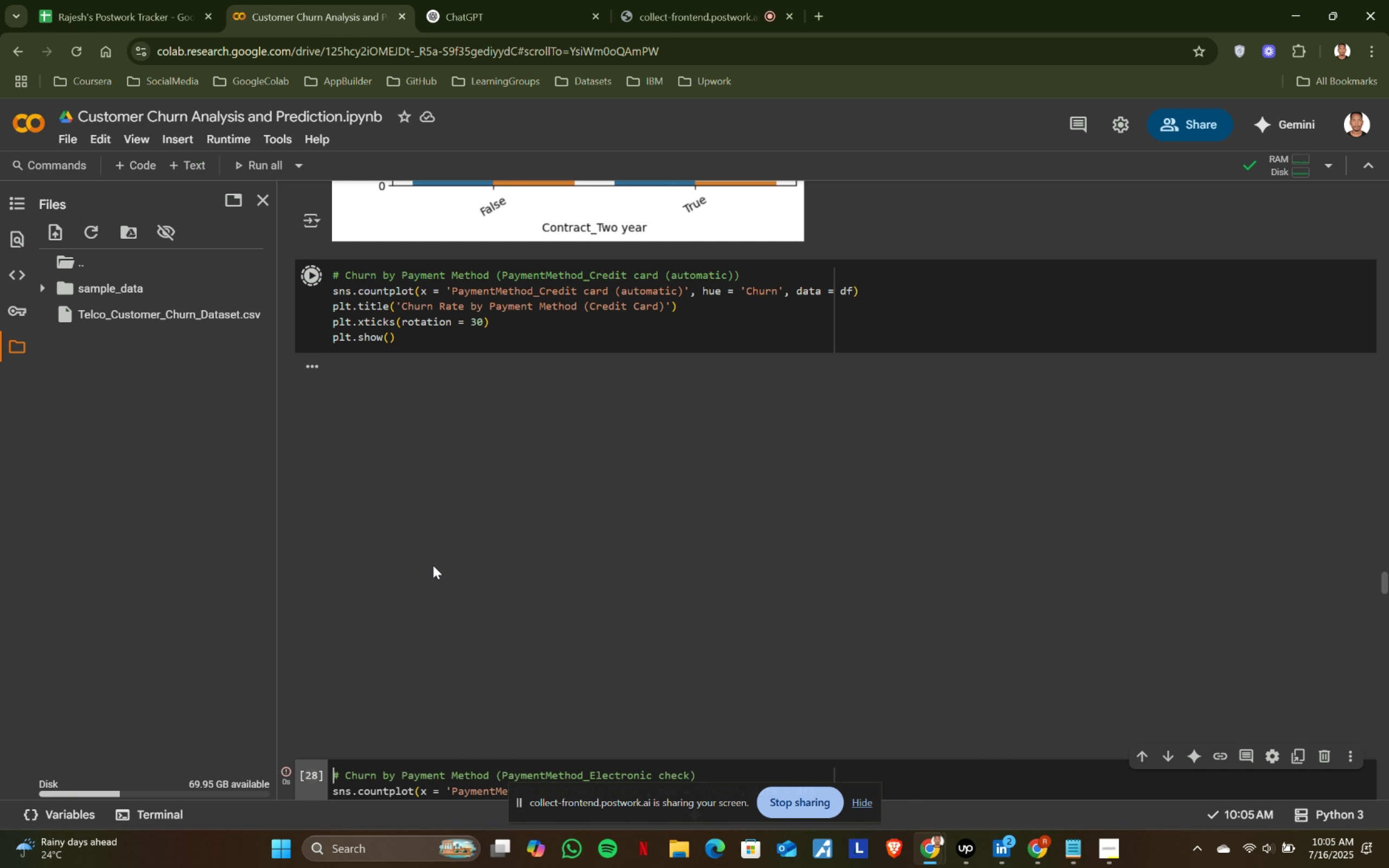 
key(Shift+Enter)
 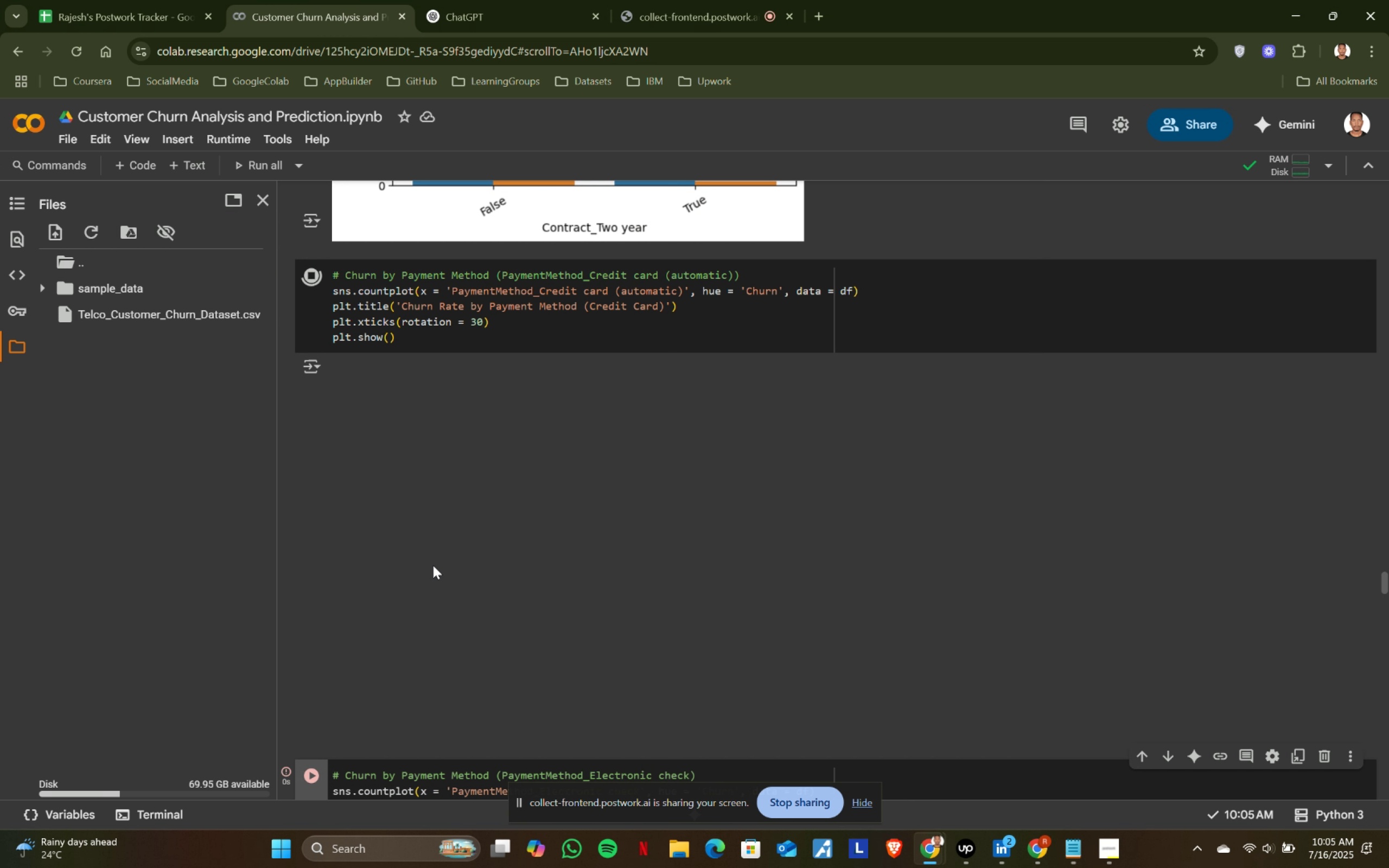 
key(Shift+ShiftRight)
 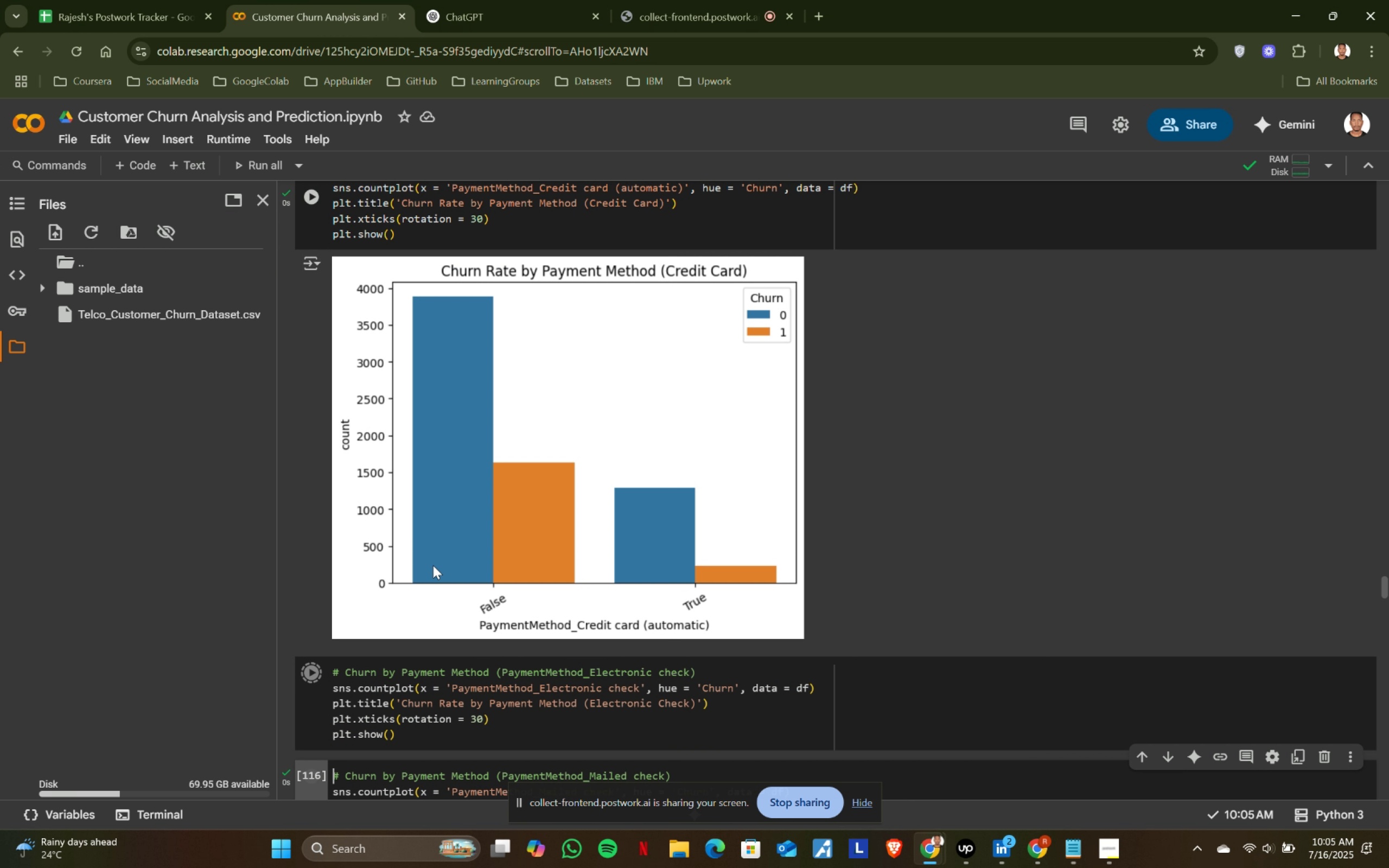 
key(Shift+Enter)
 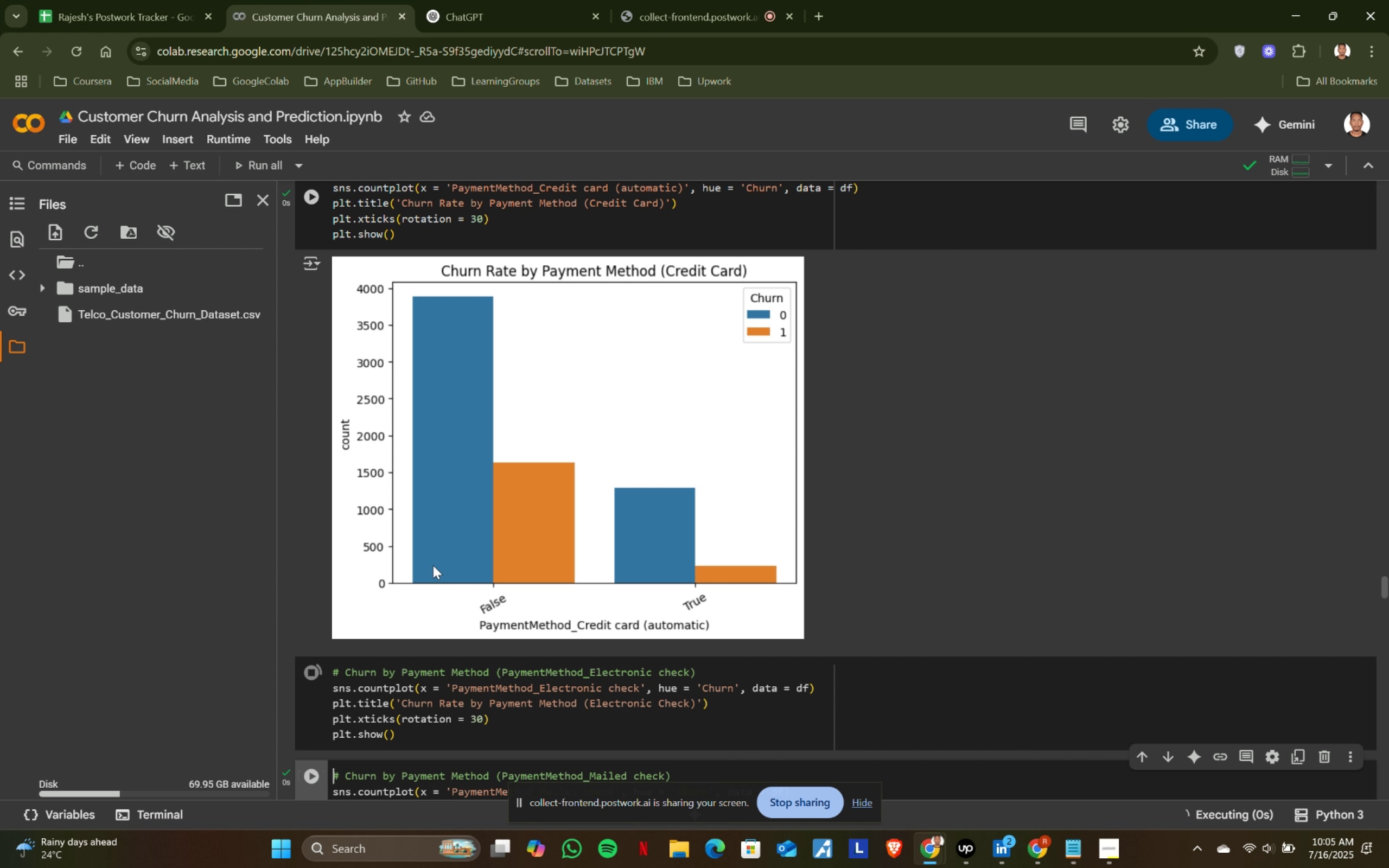 
key(Shift+ShiftRight)
 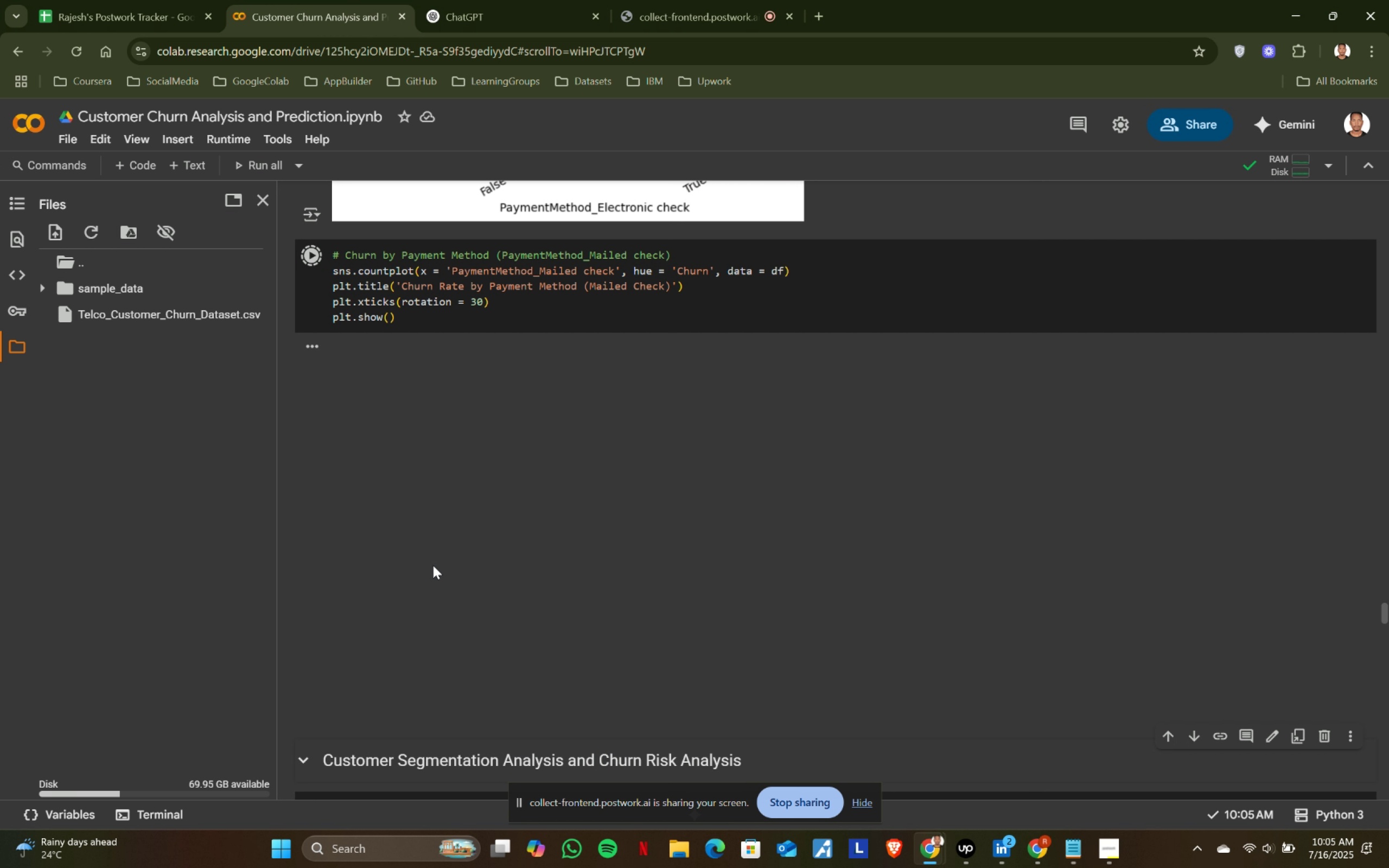 
key(Shift+ShiftRight)
 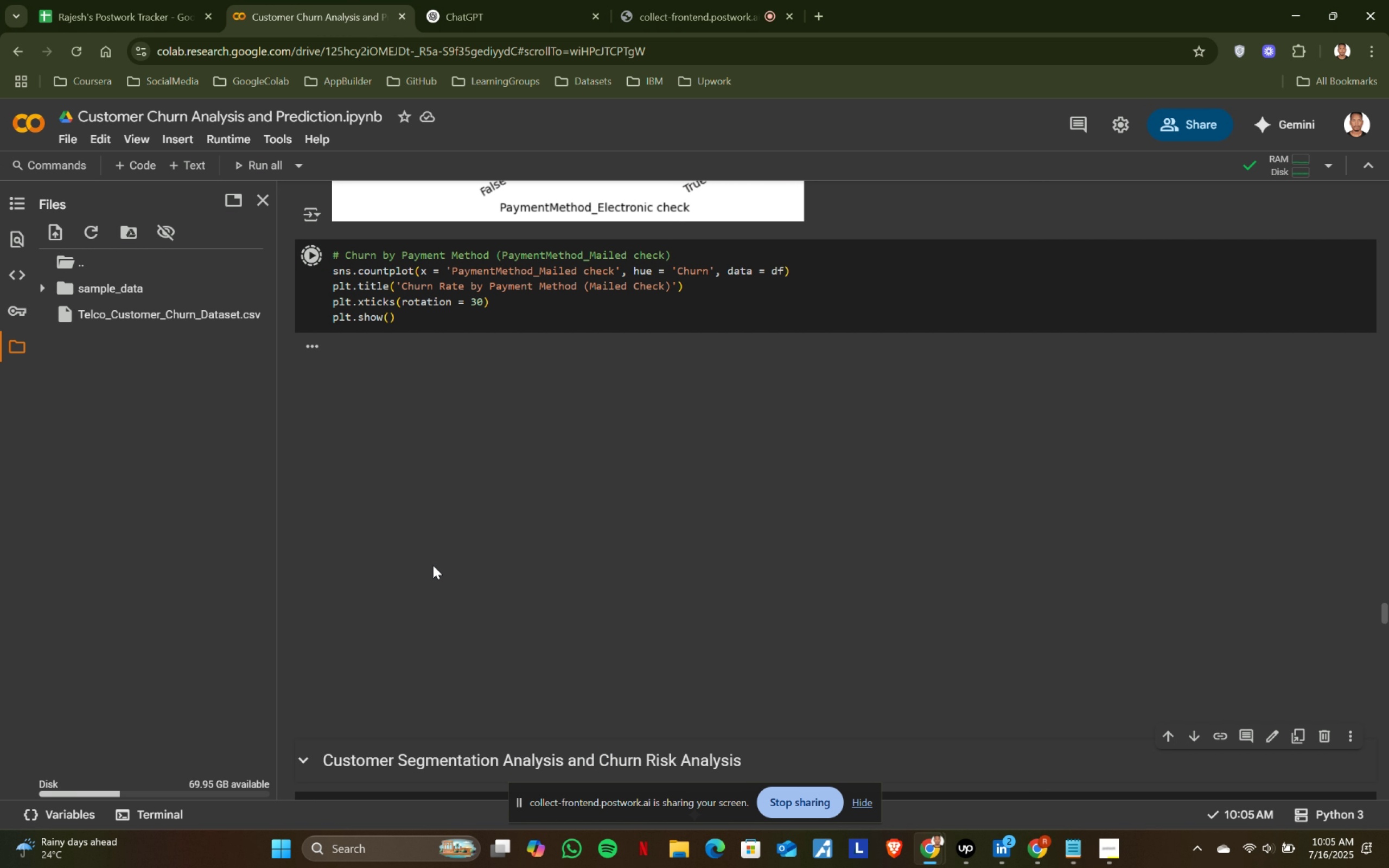 
key(Shift+Enter)
 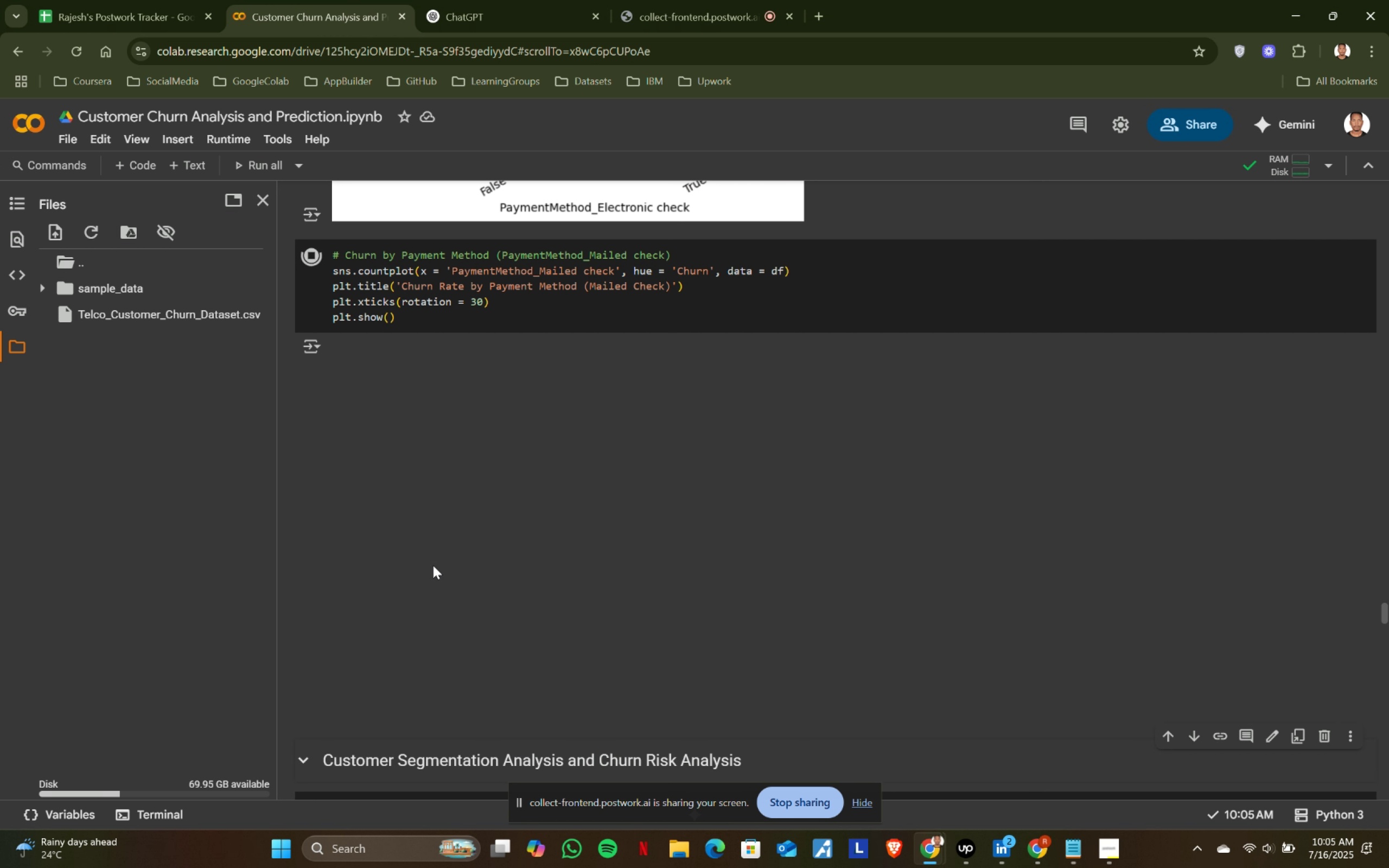 
key(Shift+ShiftRight)
 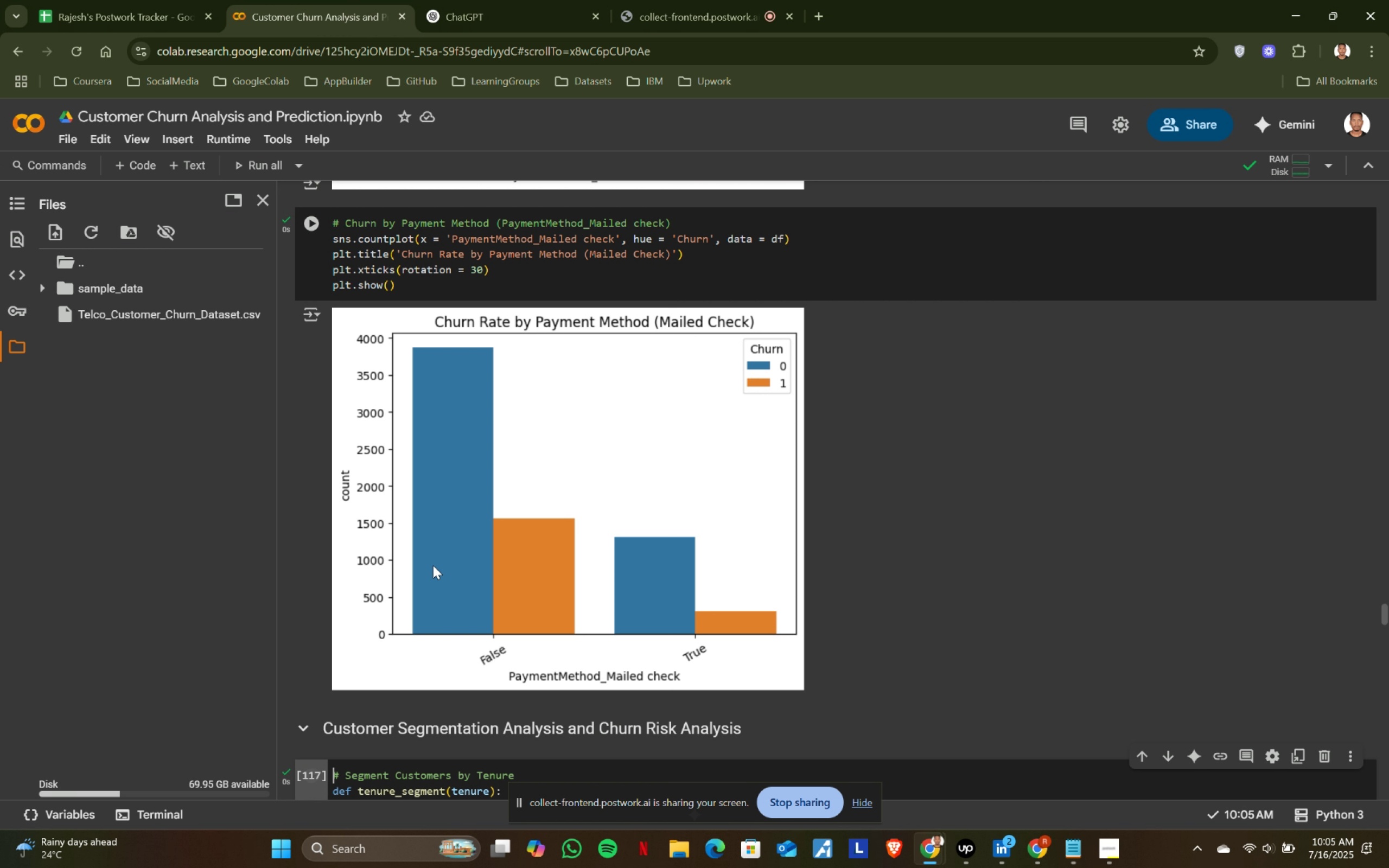 
key(Shift+Enter)
 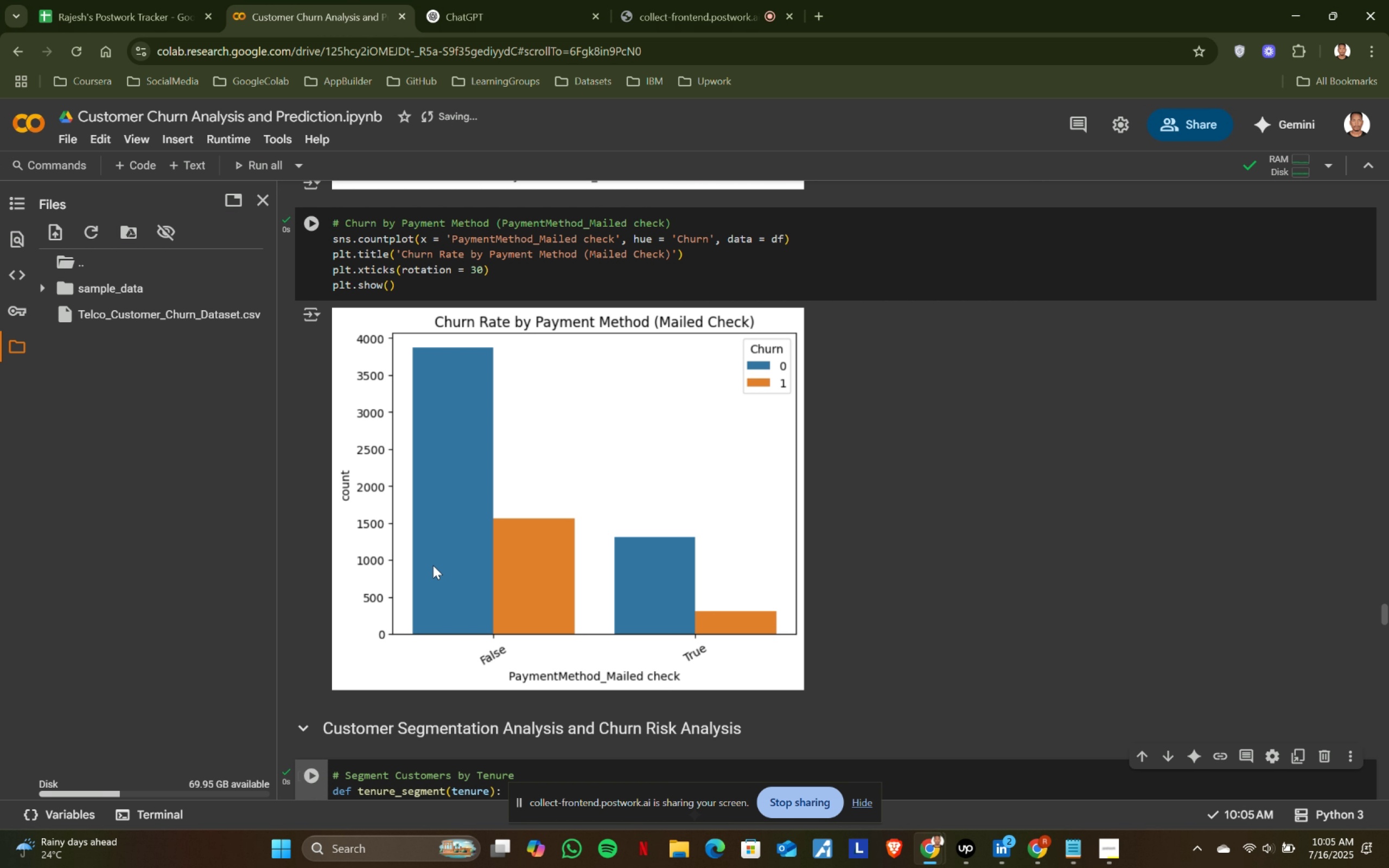 
key(Shift+ShiftRight)
 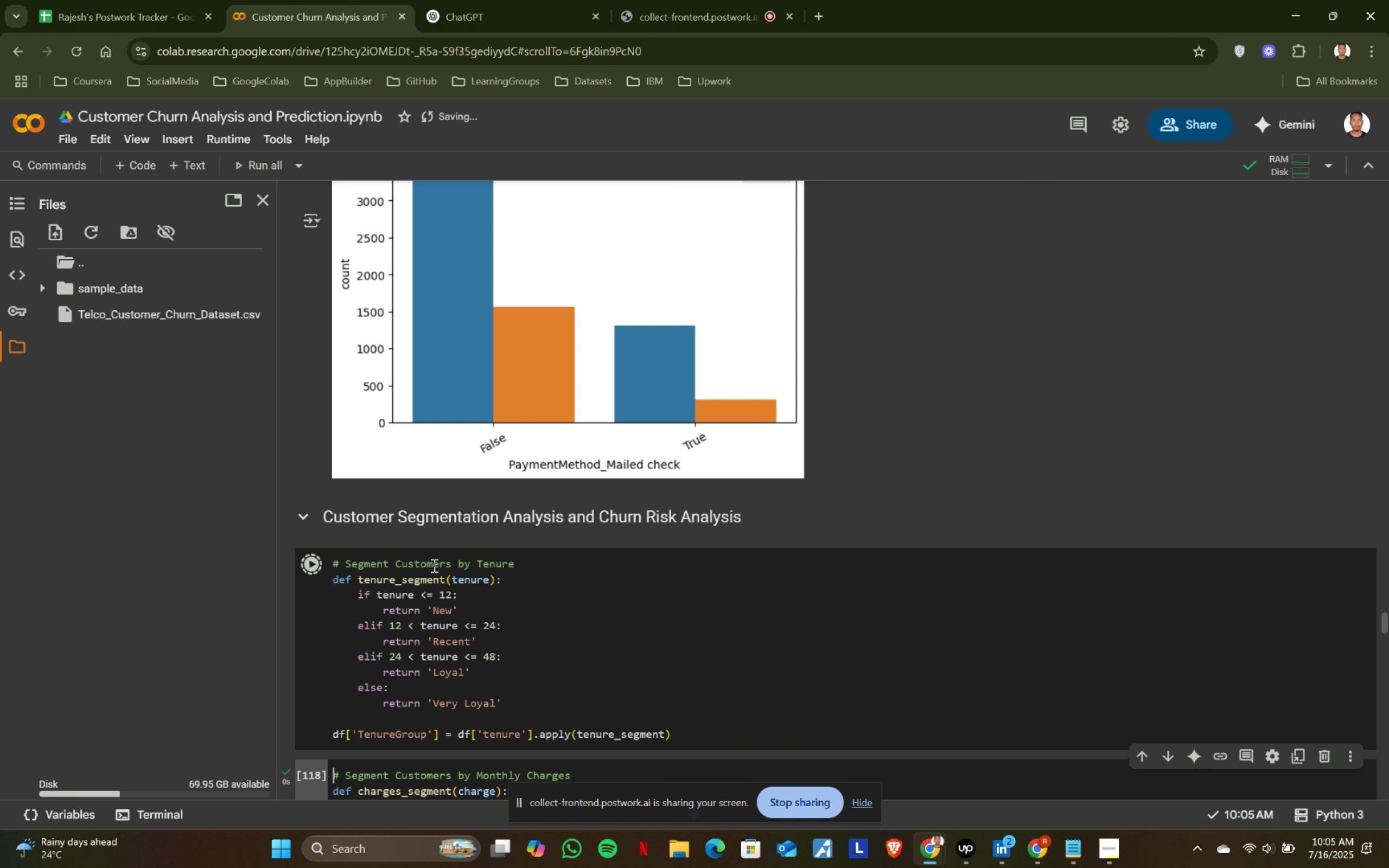 
key(Shift+Enter)
 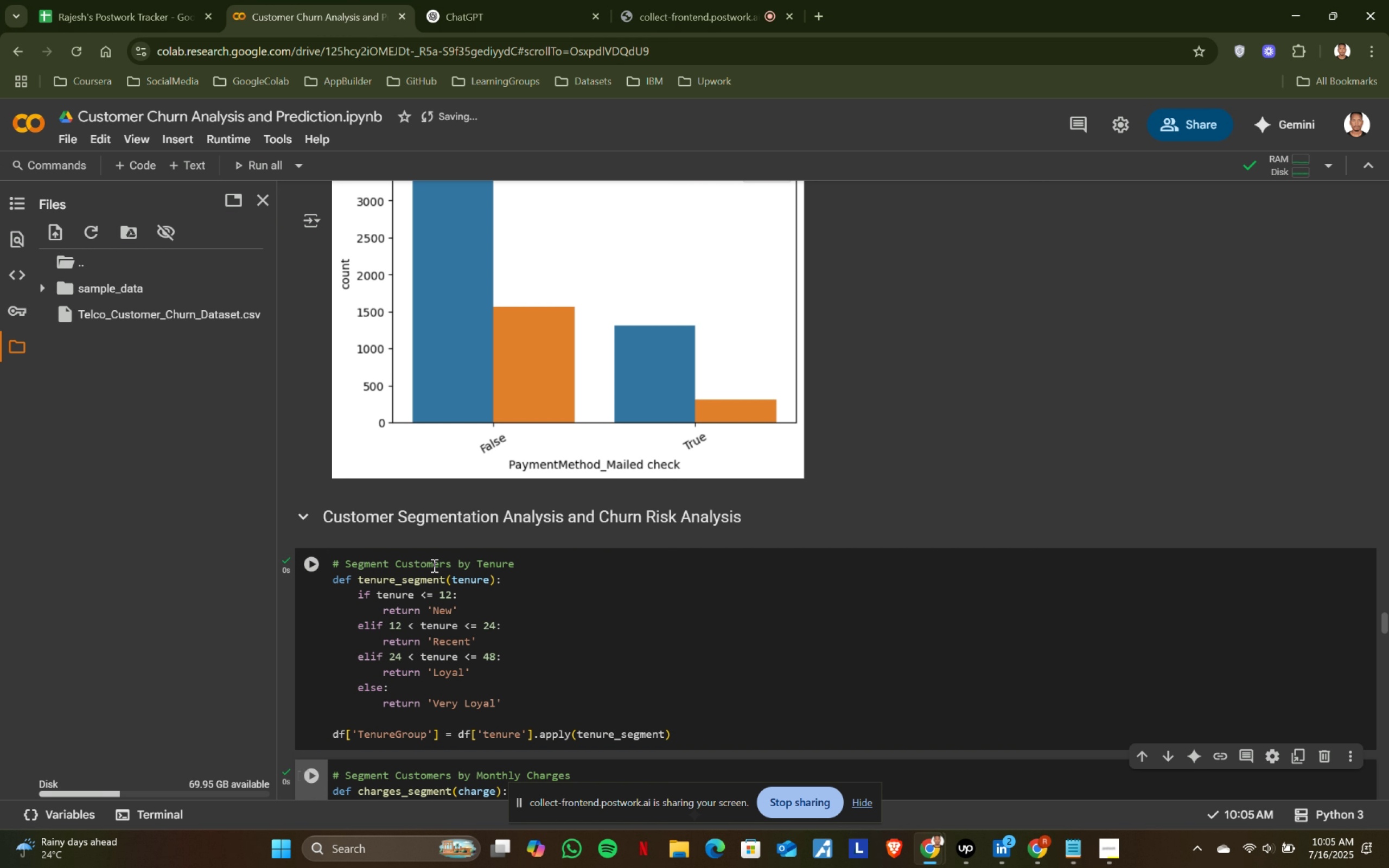 
key(Shift+ShiftRight)
 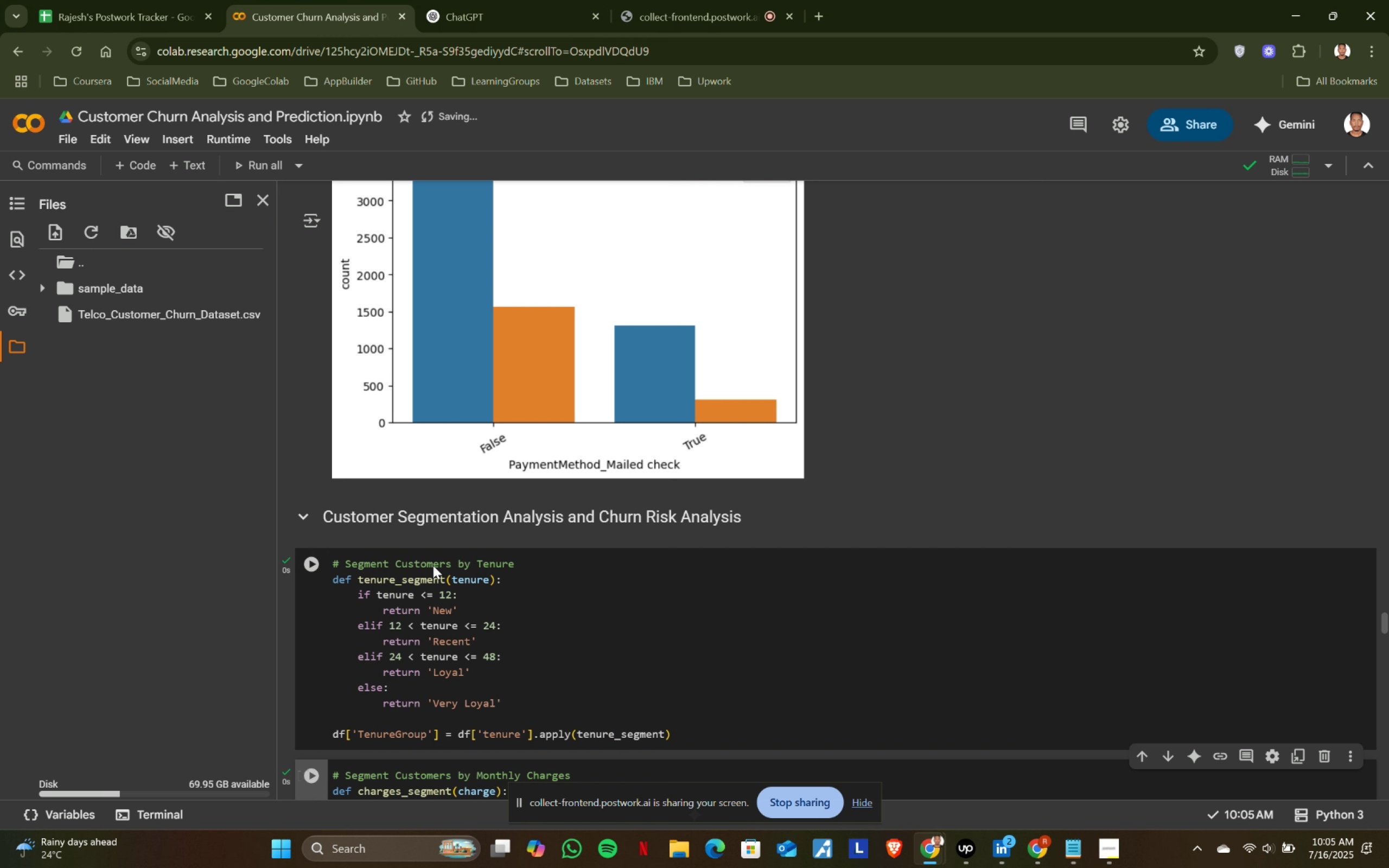 
key(Shift+Enter)
 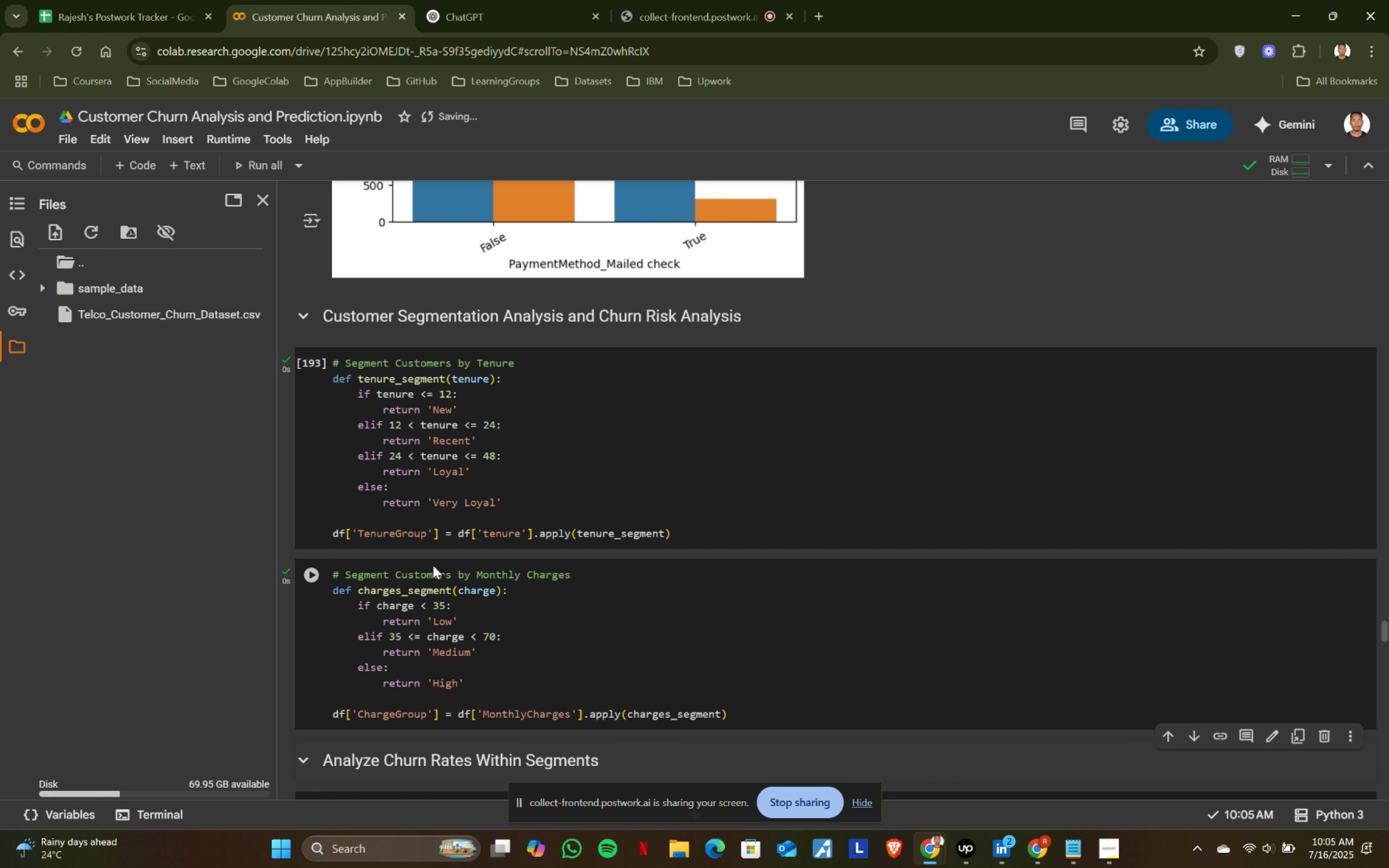 
key(Shift+ShiftRight)
 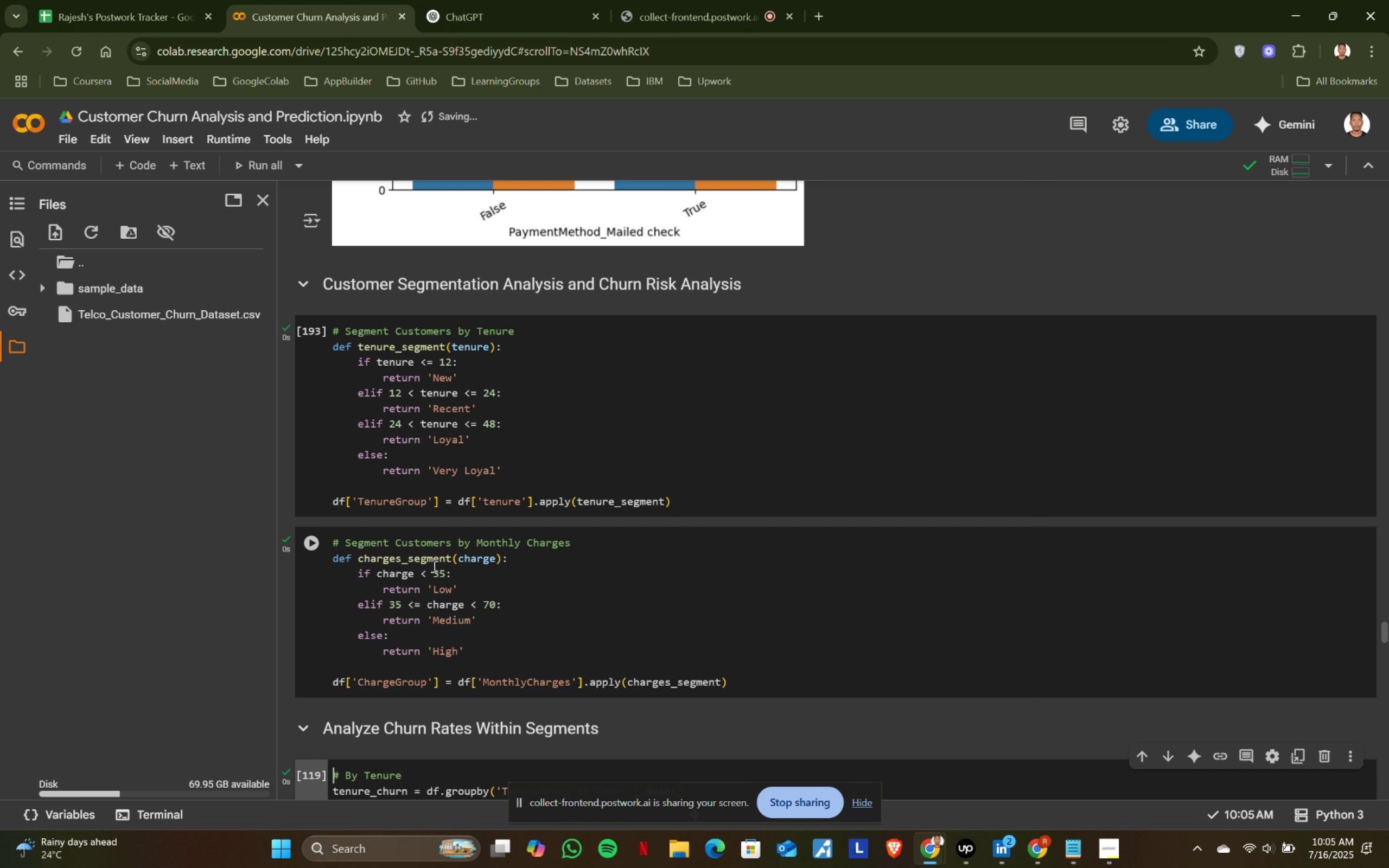 
key(Shift+Enter)
 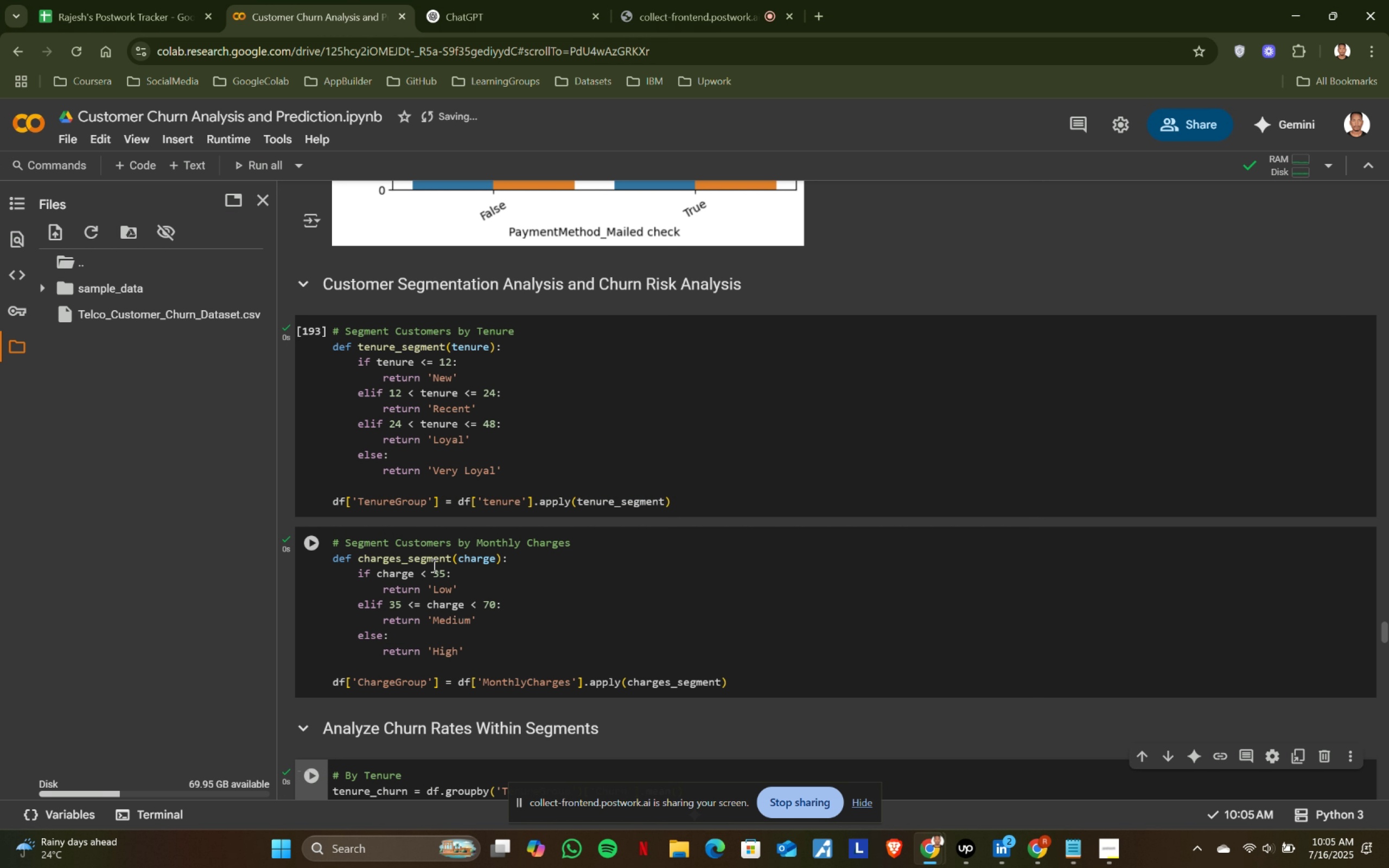 
key(Shift+ShiftRight)
 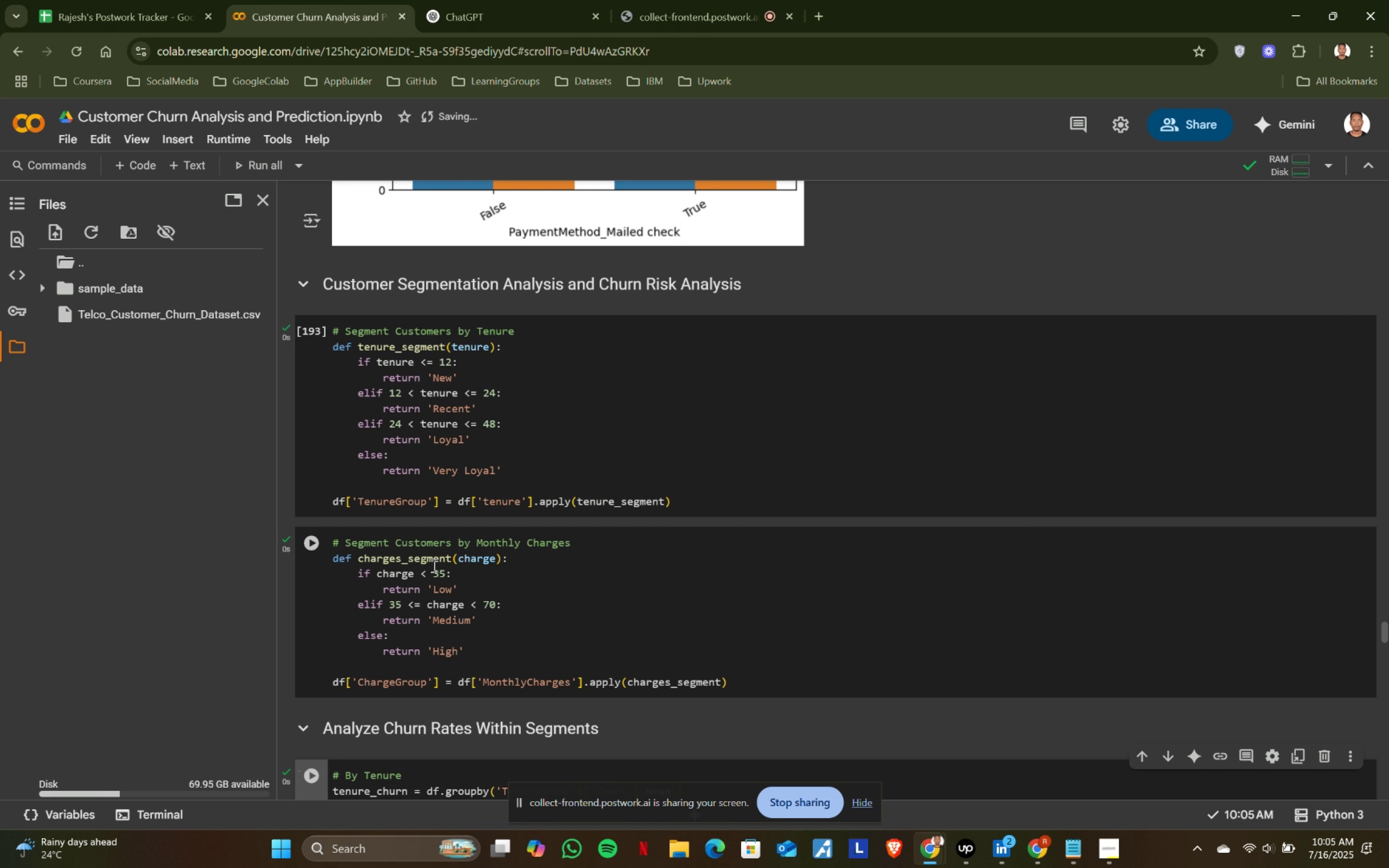 
key(Shift+Enter)
 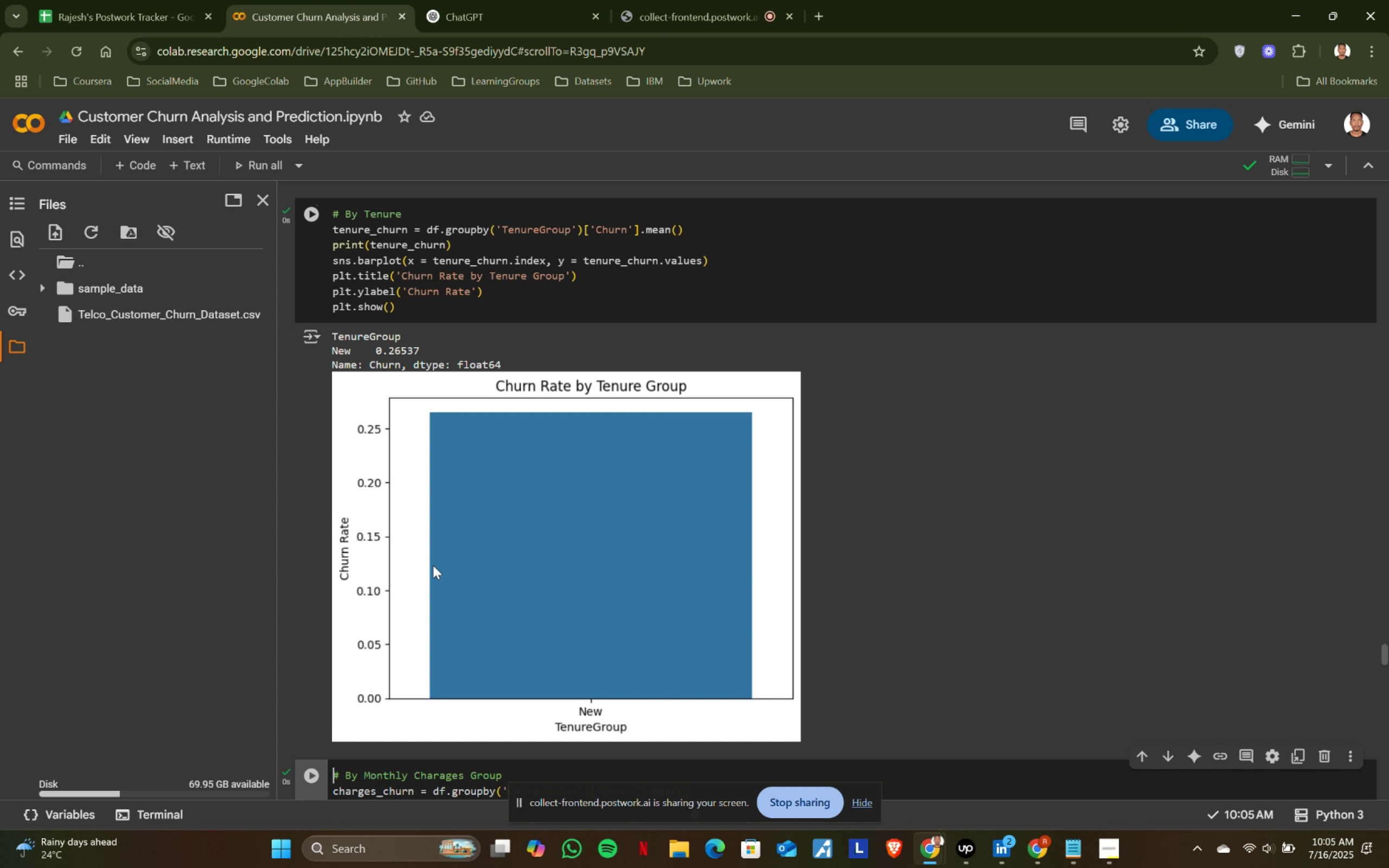 
key(Shift+ShiftRight)
 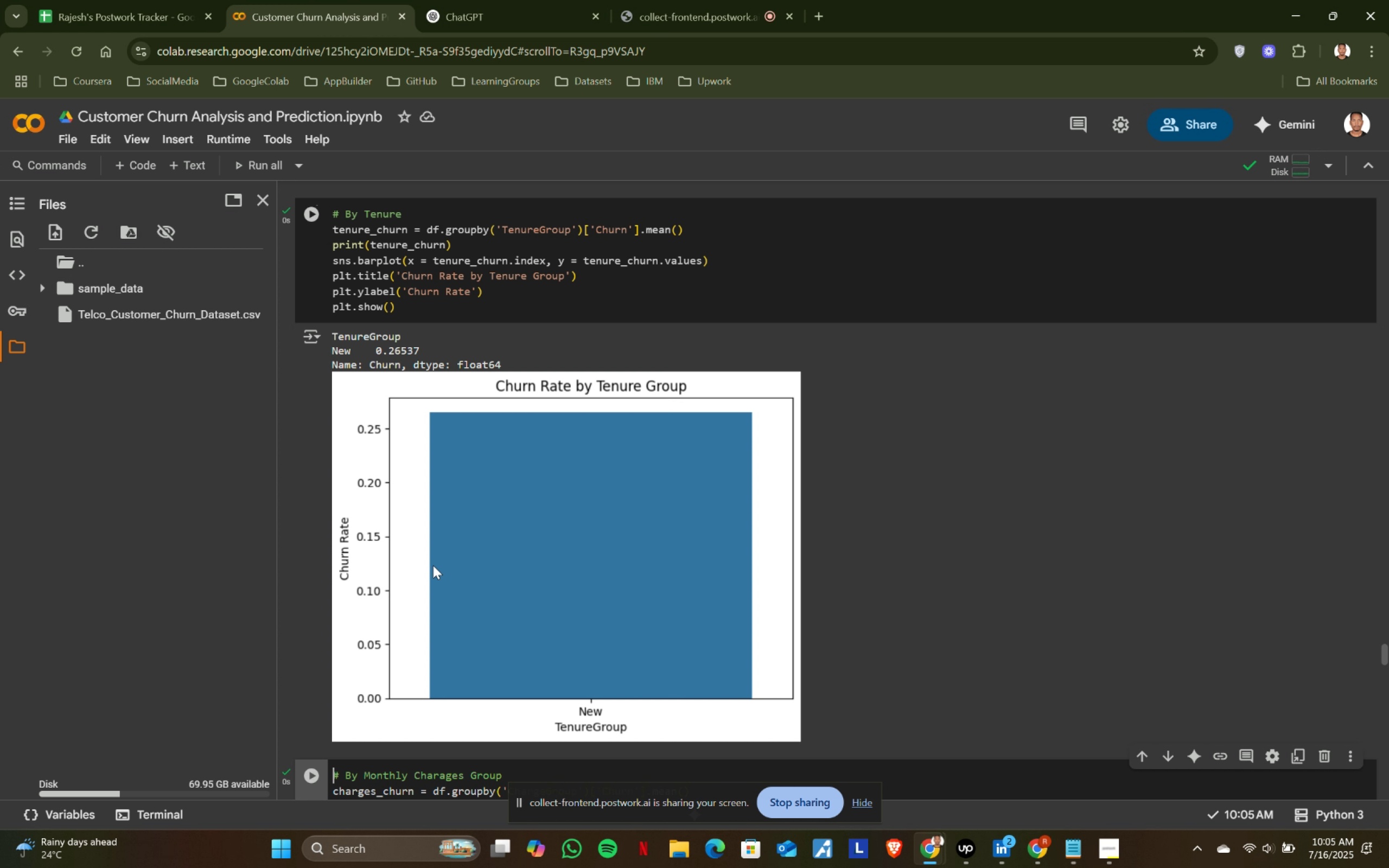 
key(Shift+Enter)
 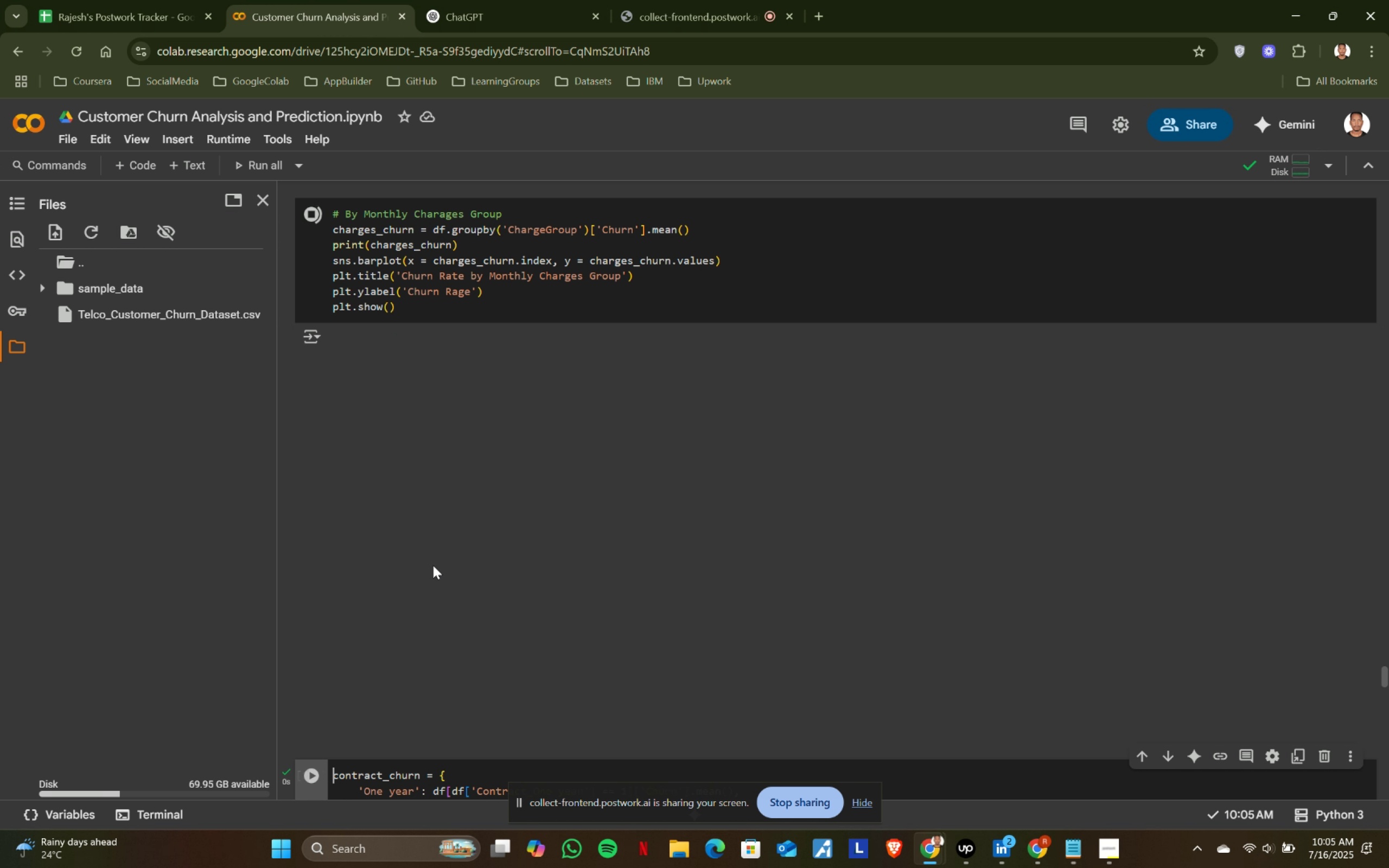 
key(Shift+ShiftRight)
 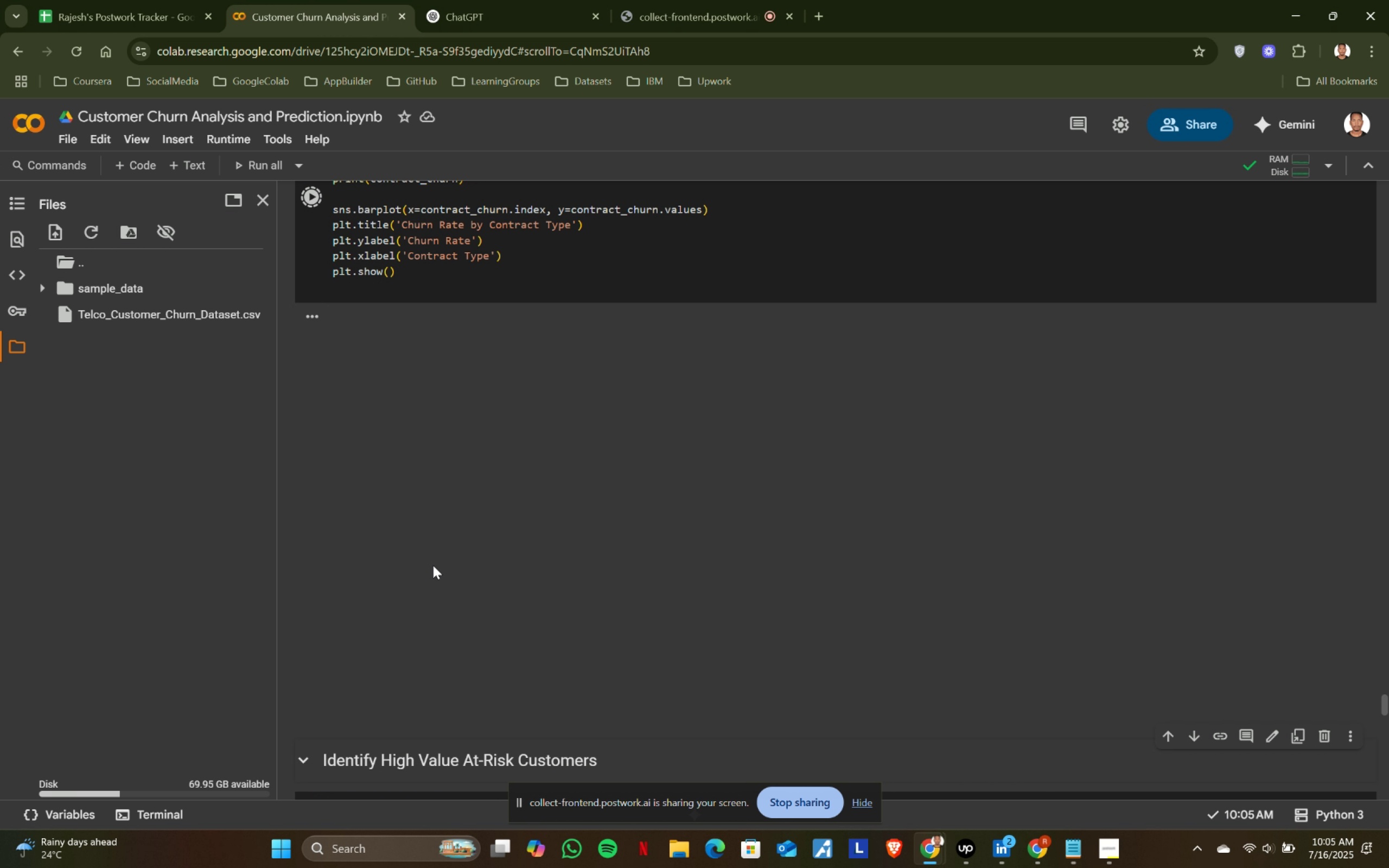 
key(Shift+Enter)
 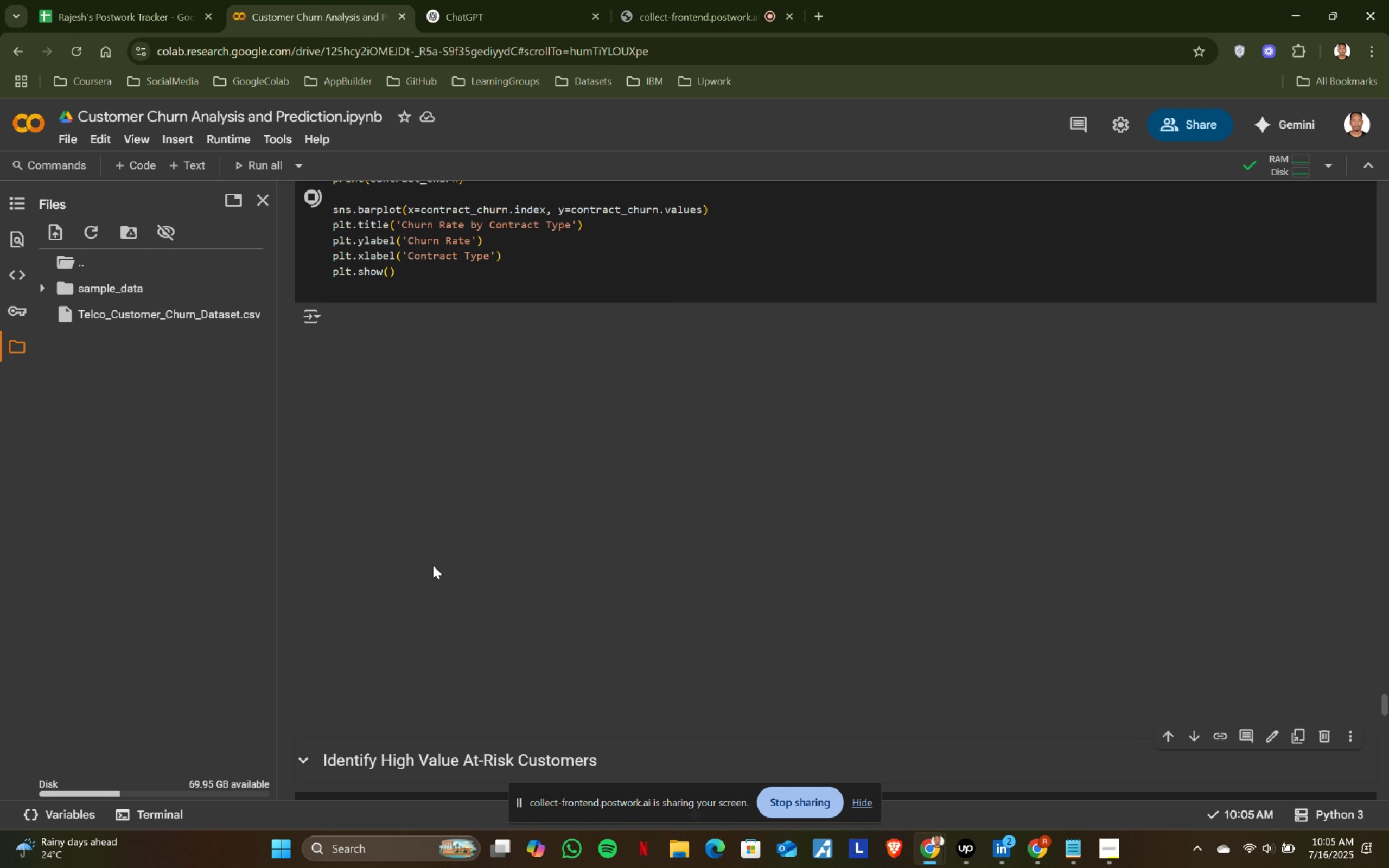 
key(Shift+ShiftRight)
 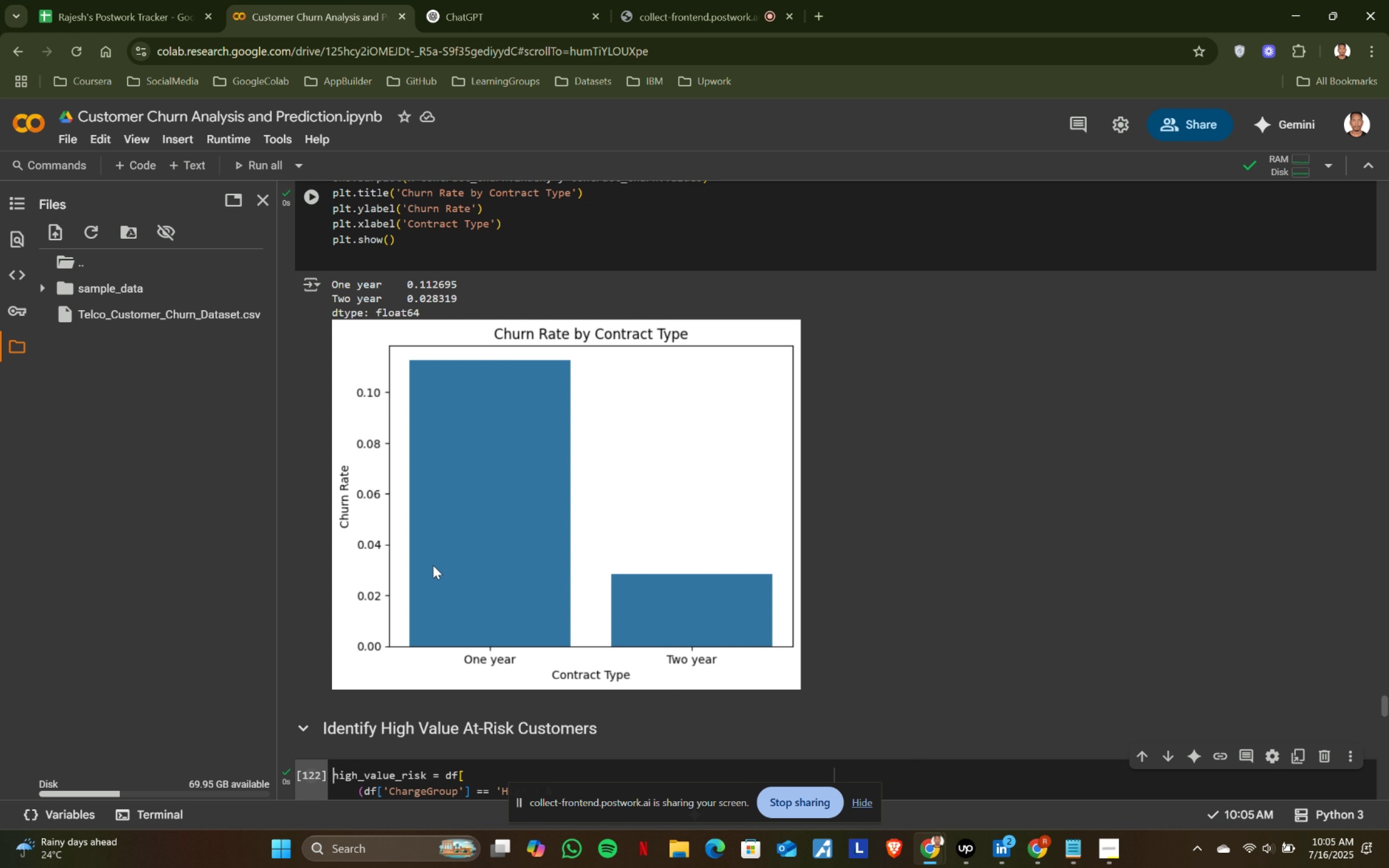 
key(Shift+Enter)
 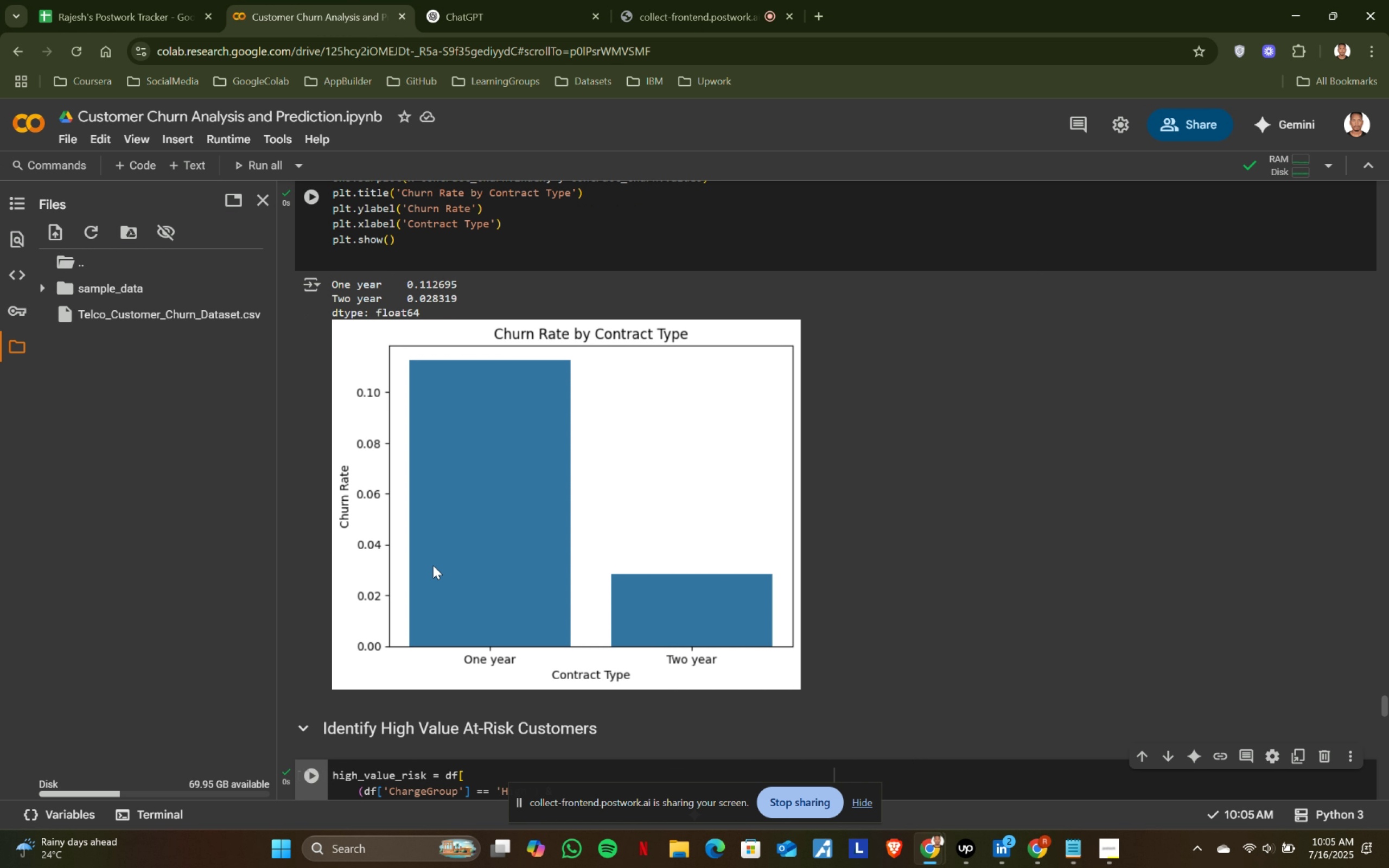 
key(Shift+ShiftRight)
 